 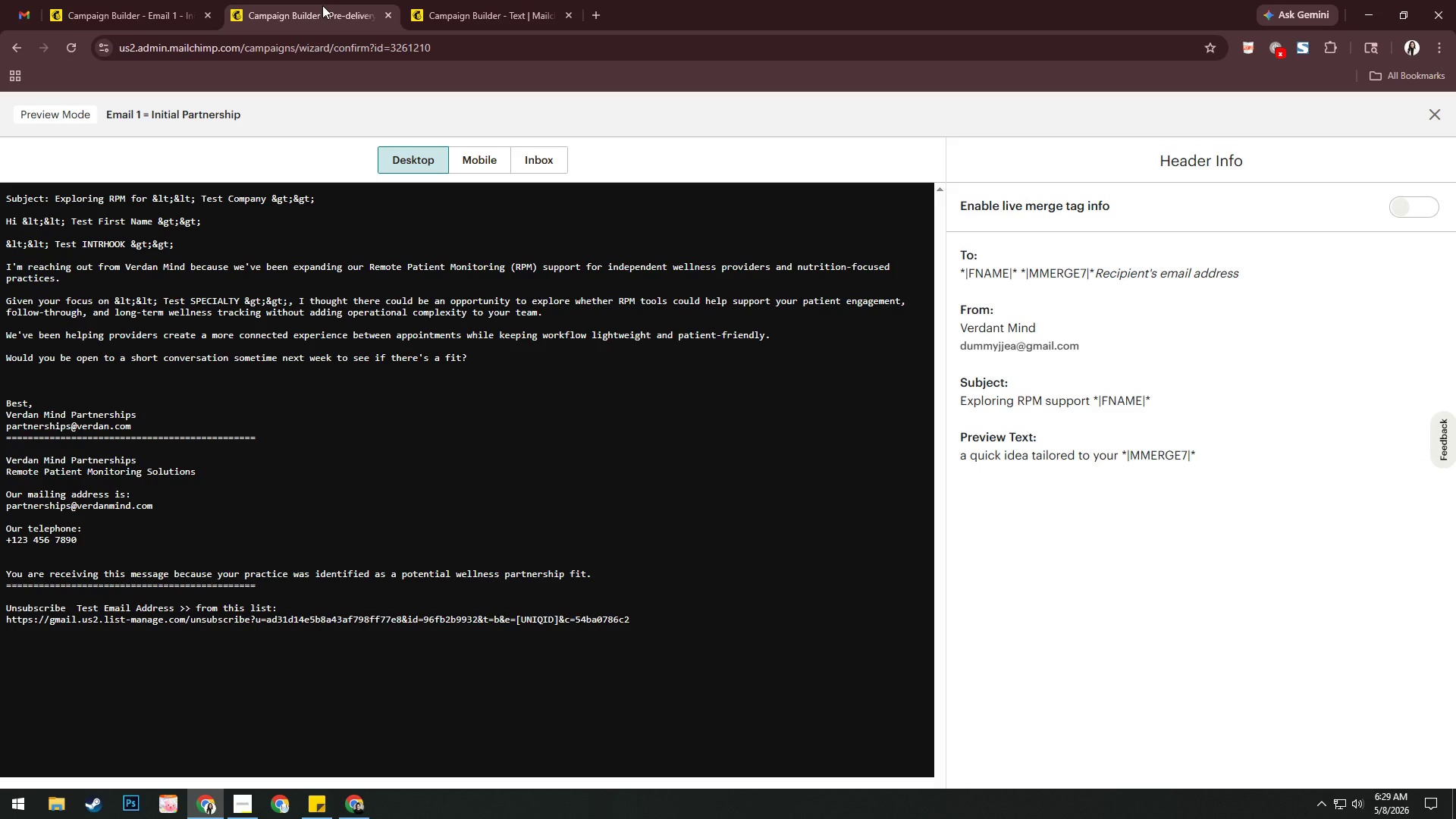 
left_click([1432, 116])
 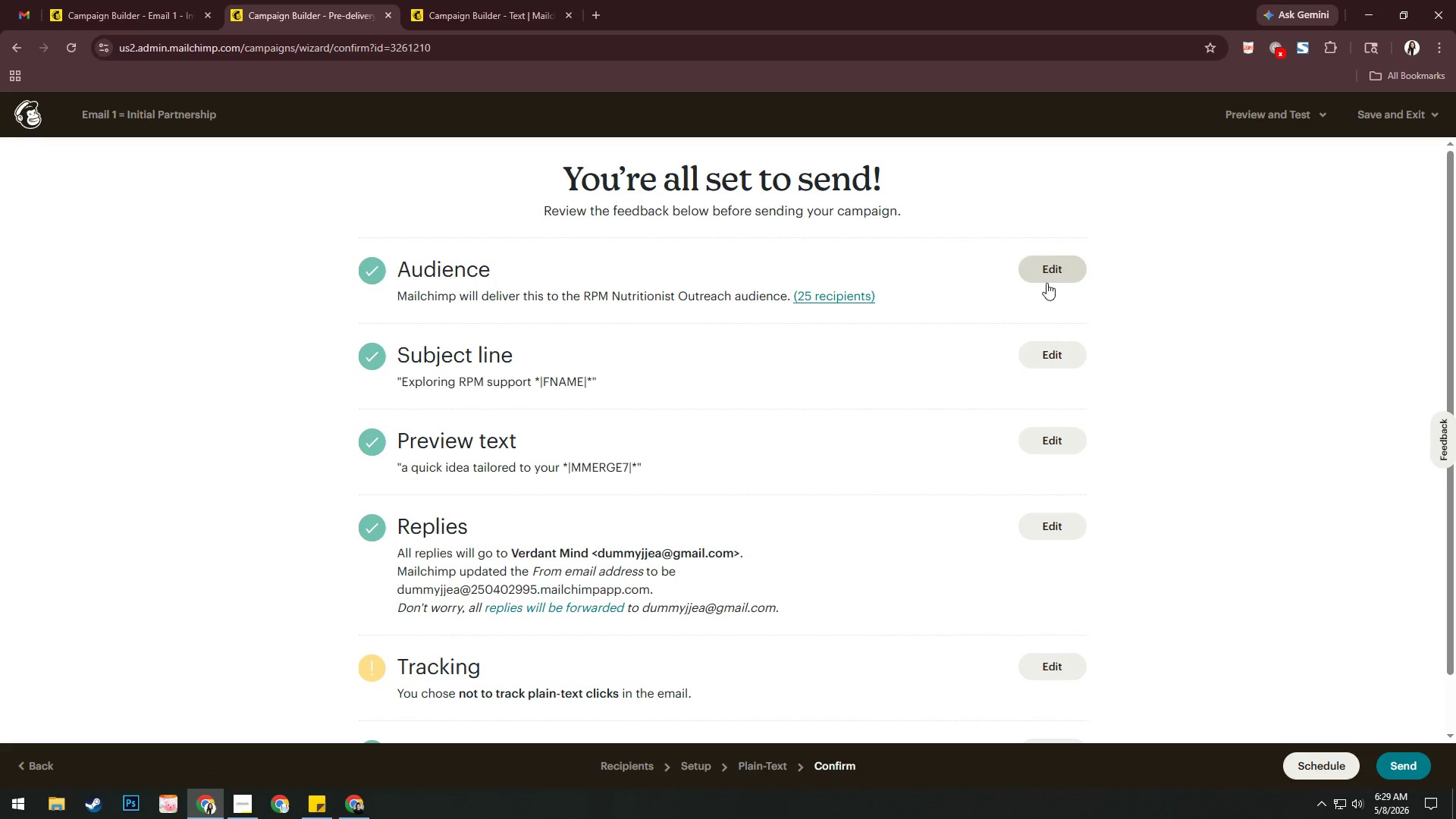 
left_click([1048, 353])
 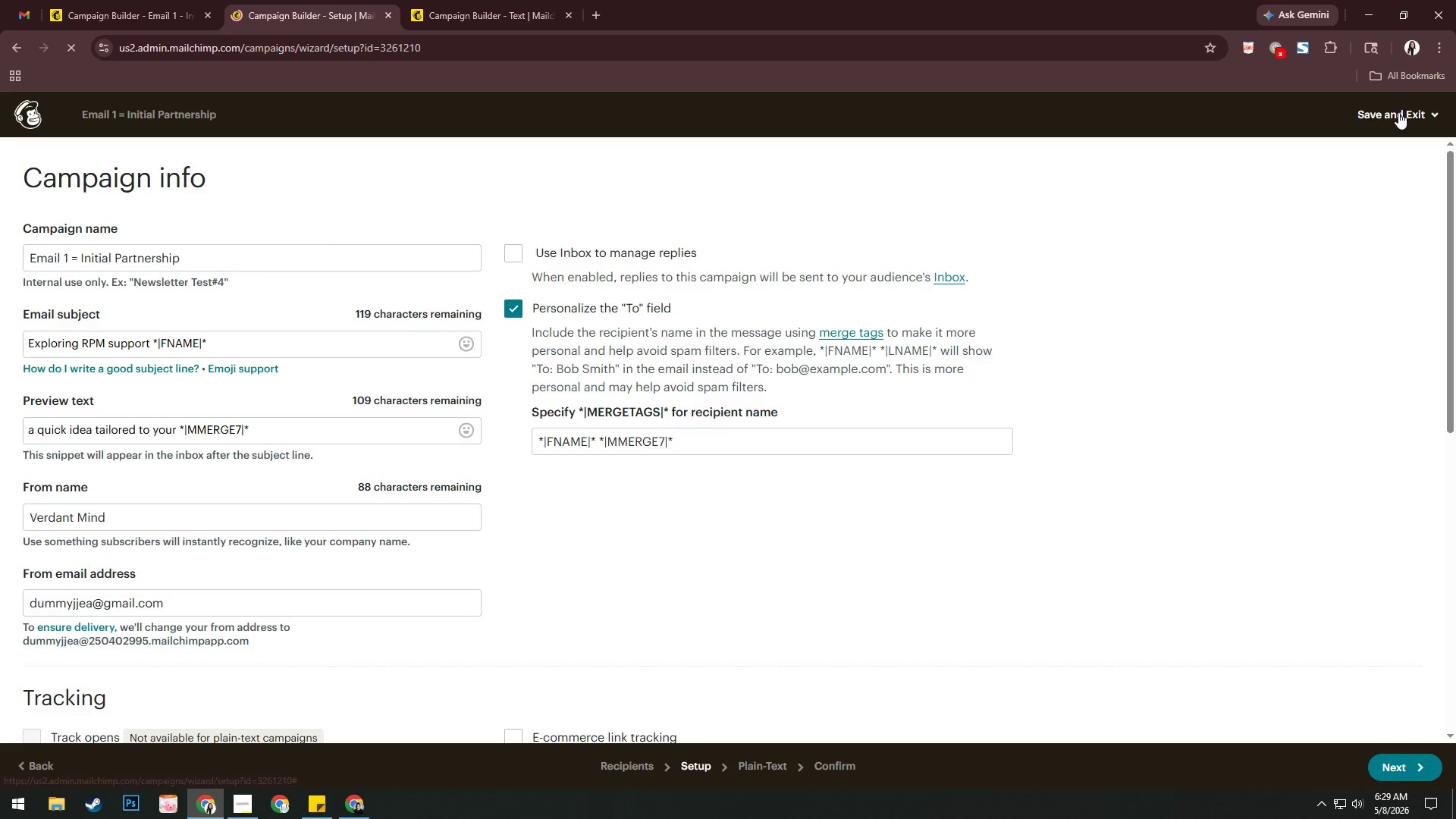 
wait(6.06)
 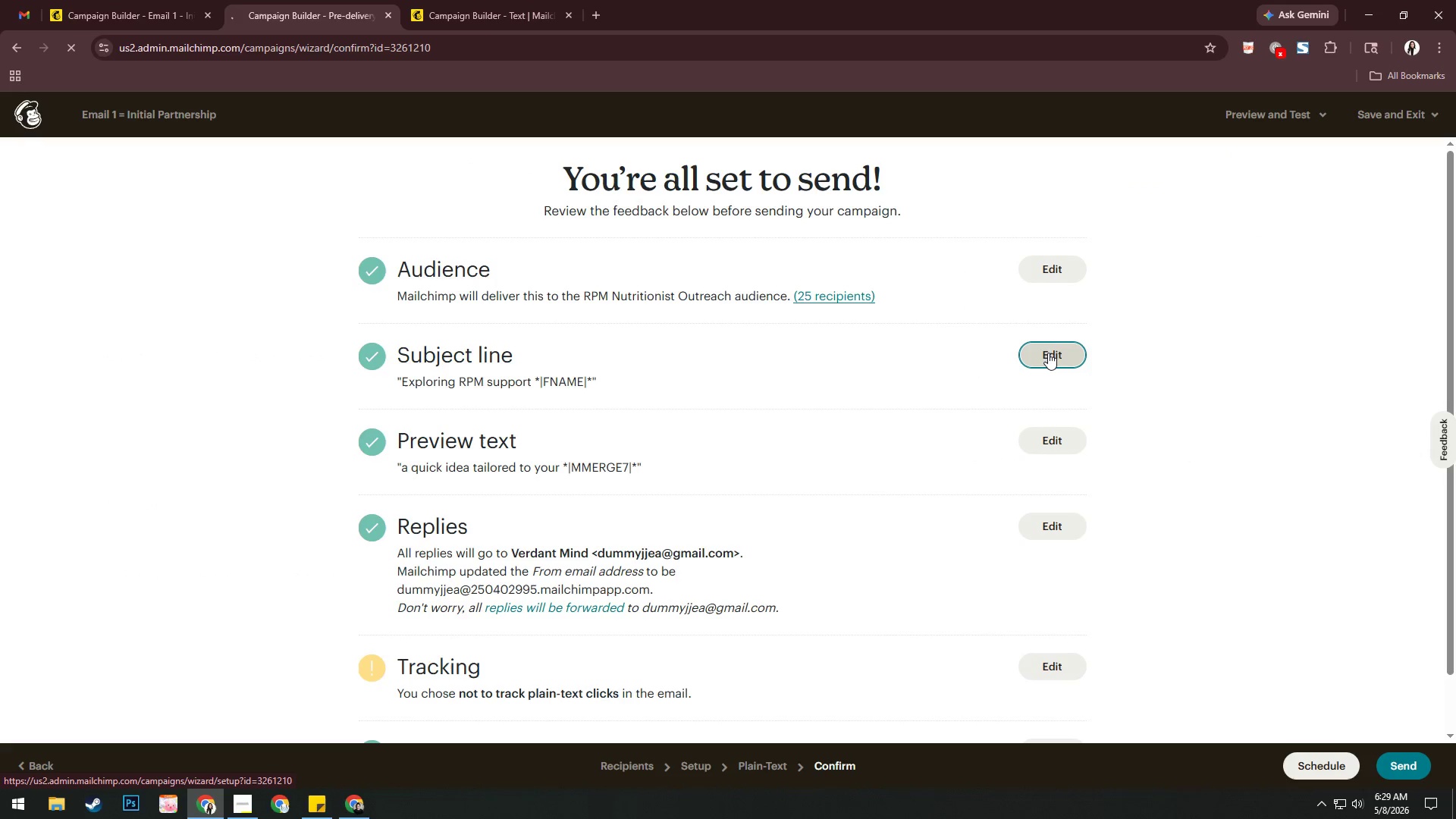 
left_click([1356, 115])
 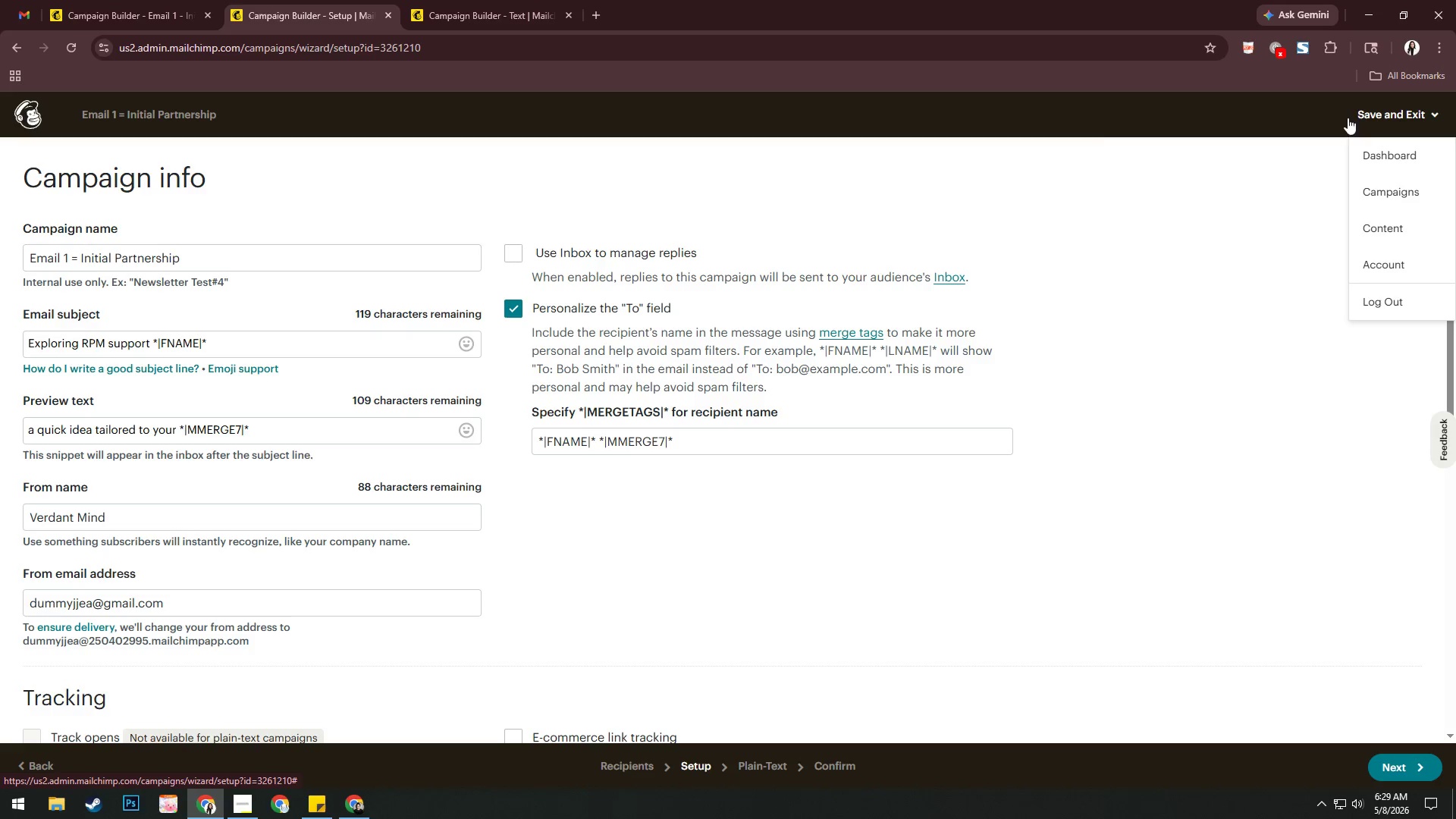 
left_click([488, 0])
 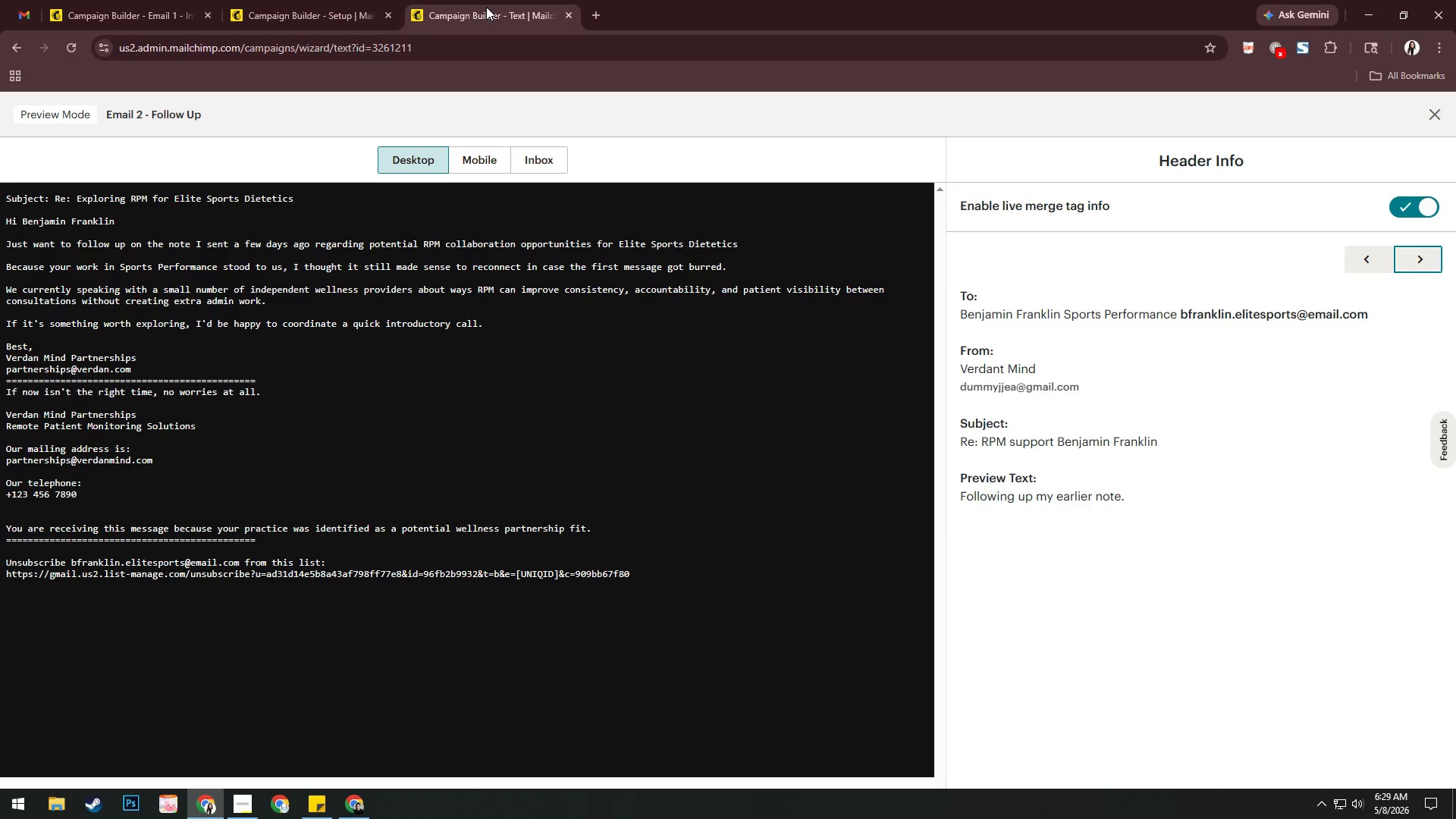 
left_click([256, 0])
 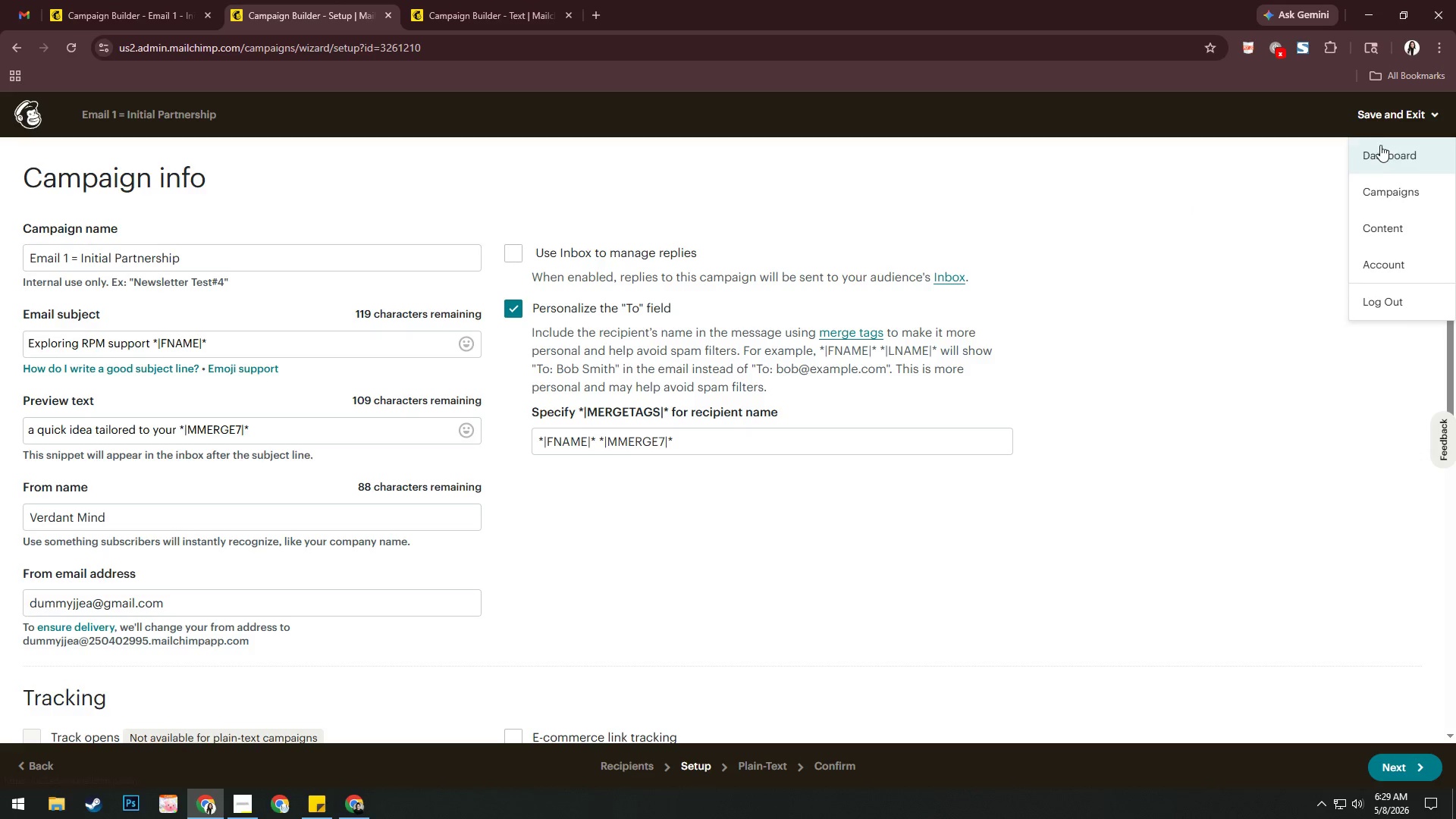 
left_click([1119, 182])
 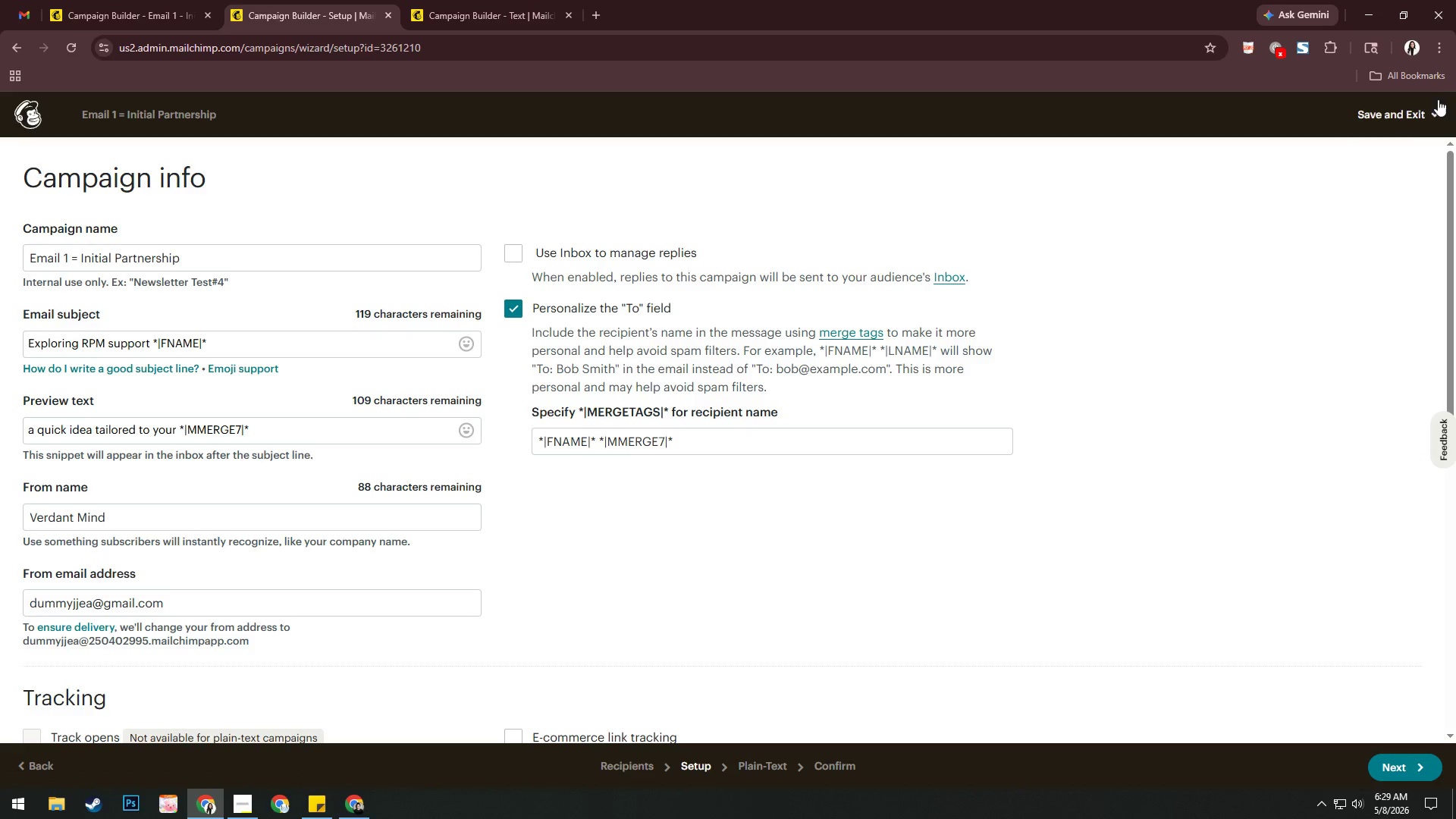 
left_click([1384, 119])
 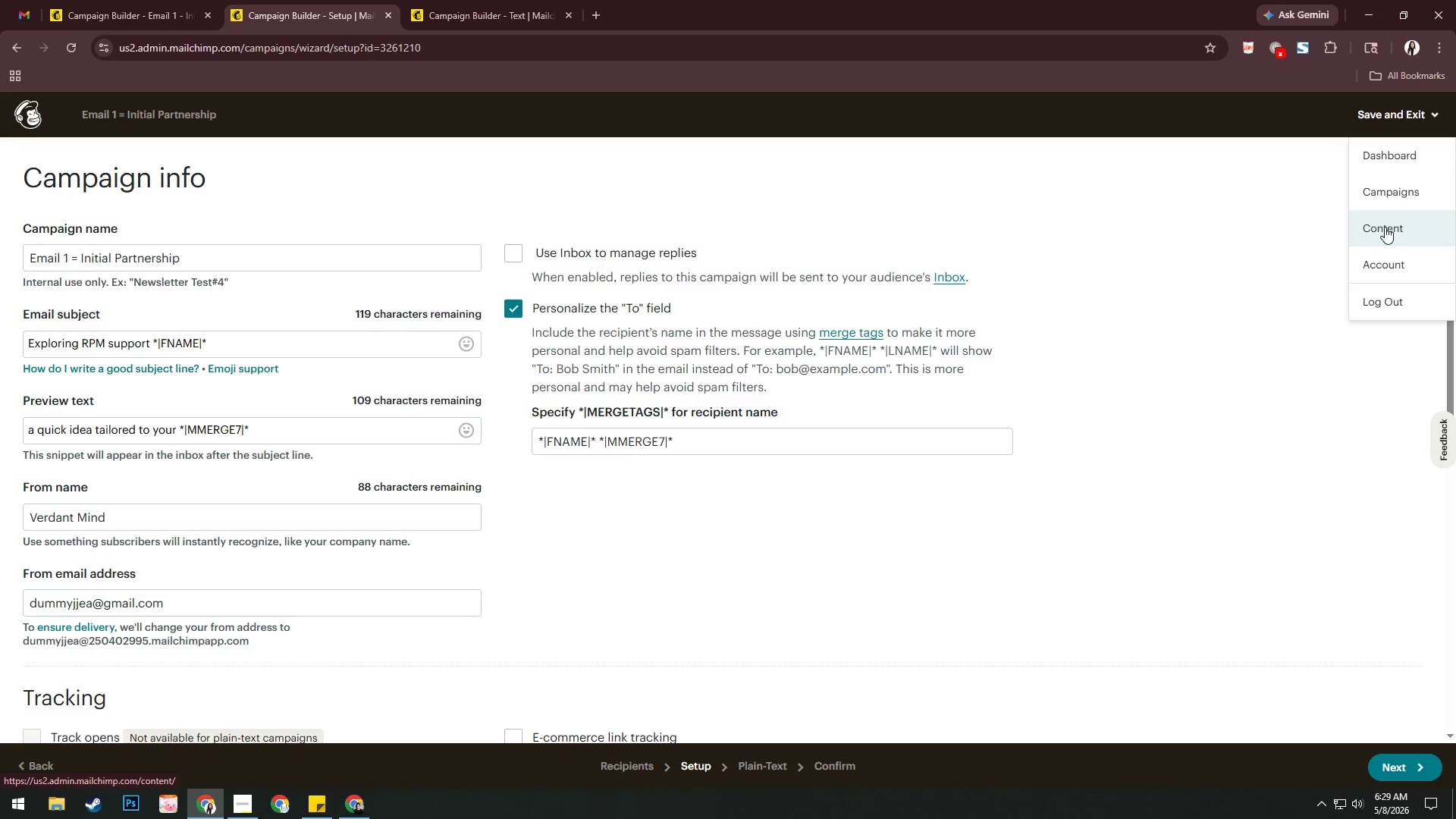 
left_click([1376, 225])
 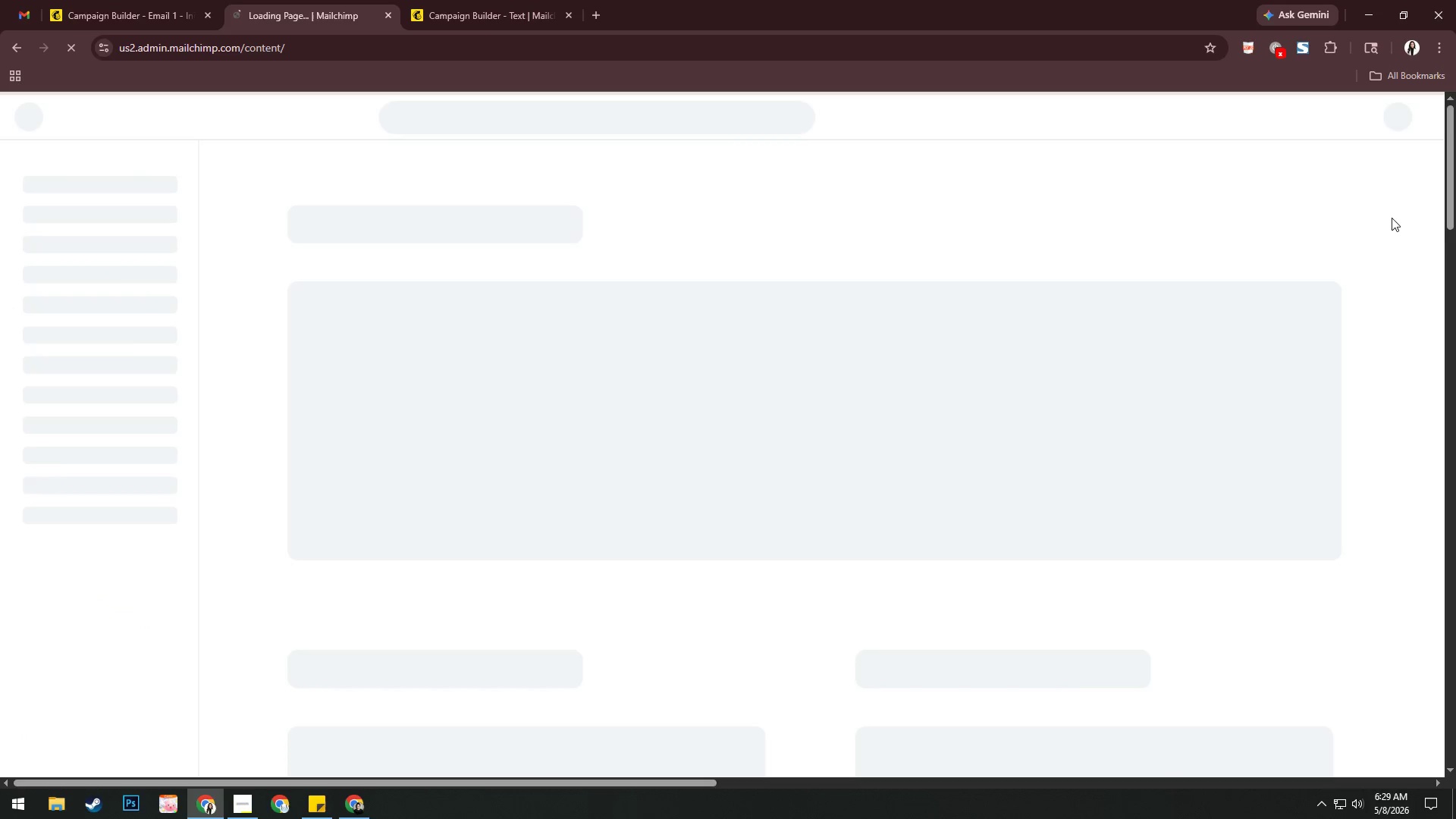 
left_click([489, 0])
 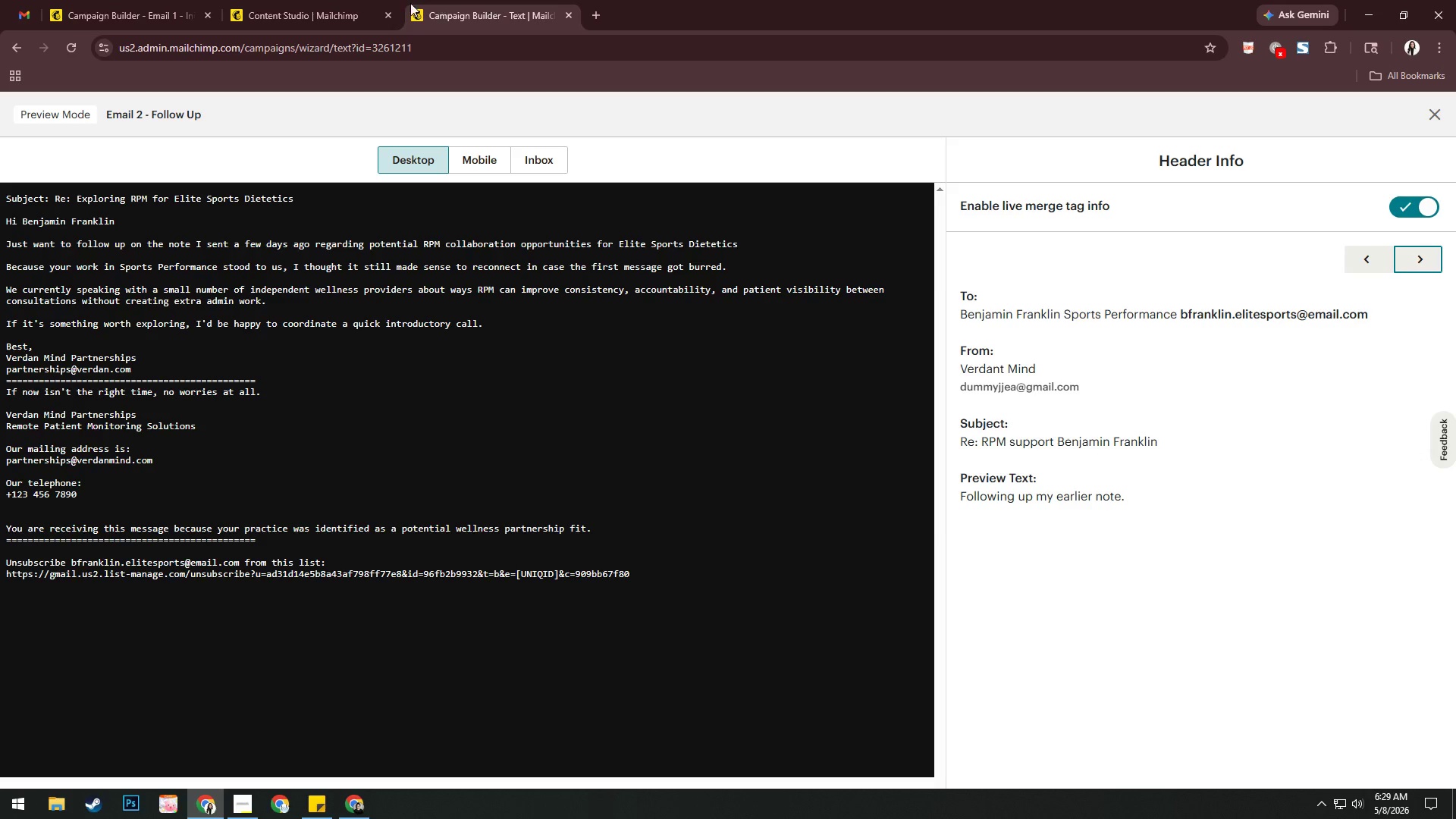 
left_click([300, 0])
 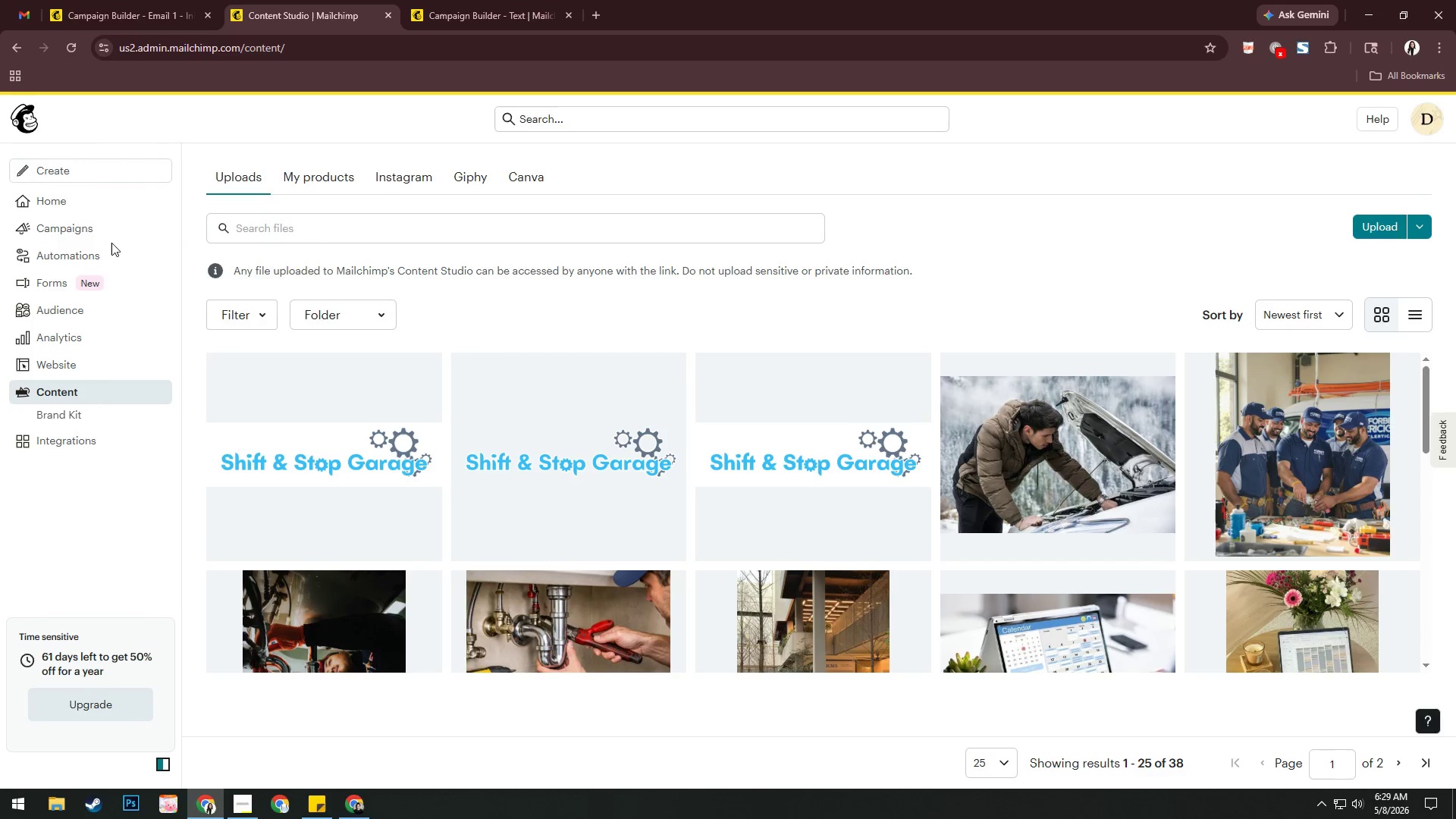 
left_click([109, 228])
 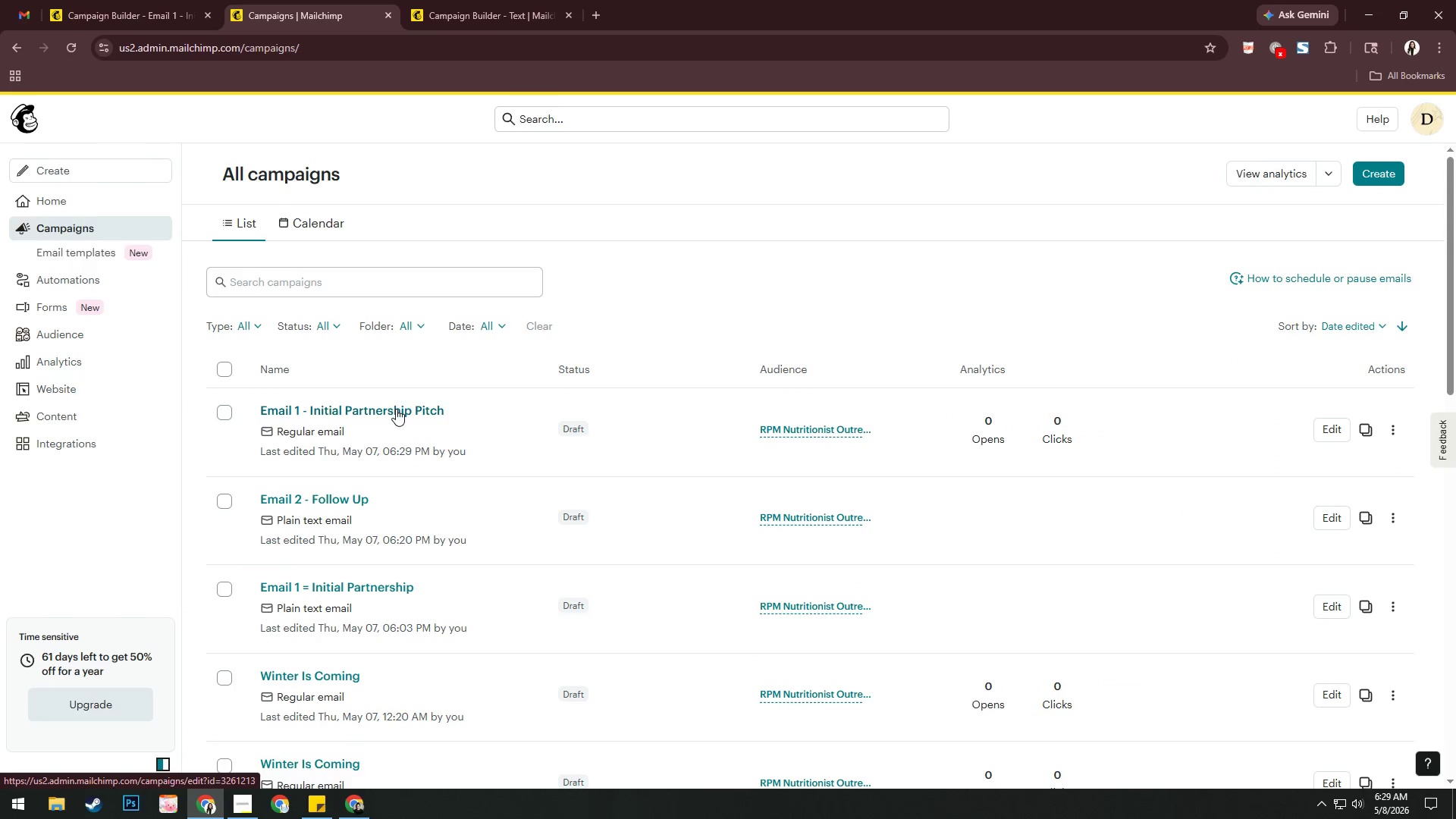 
wait(8.78)
 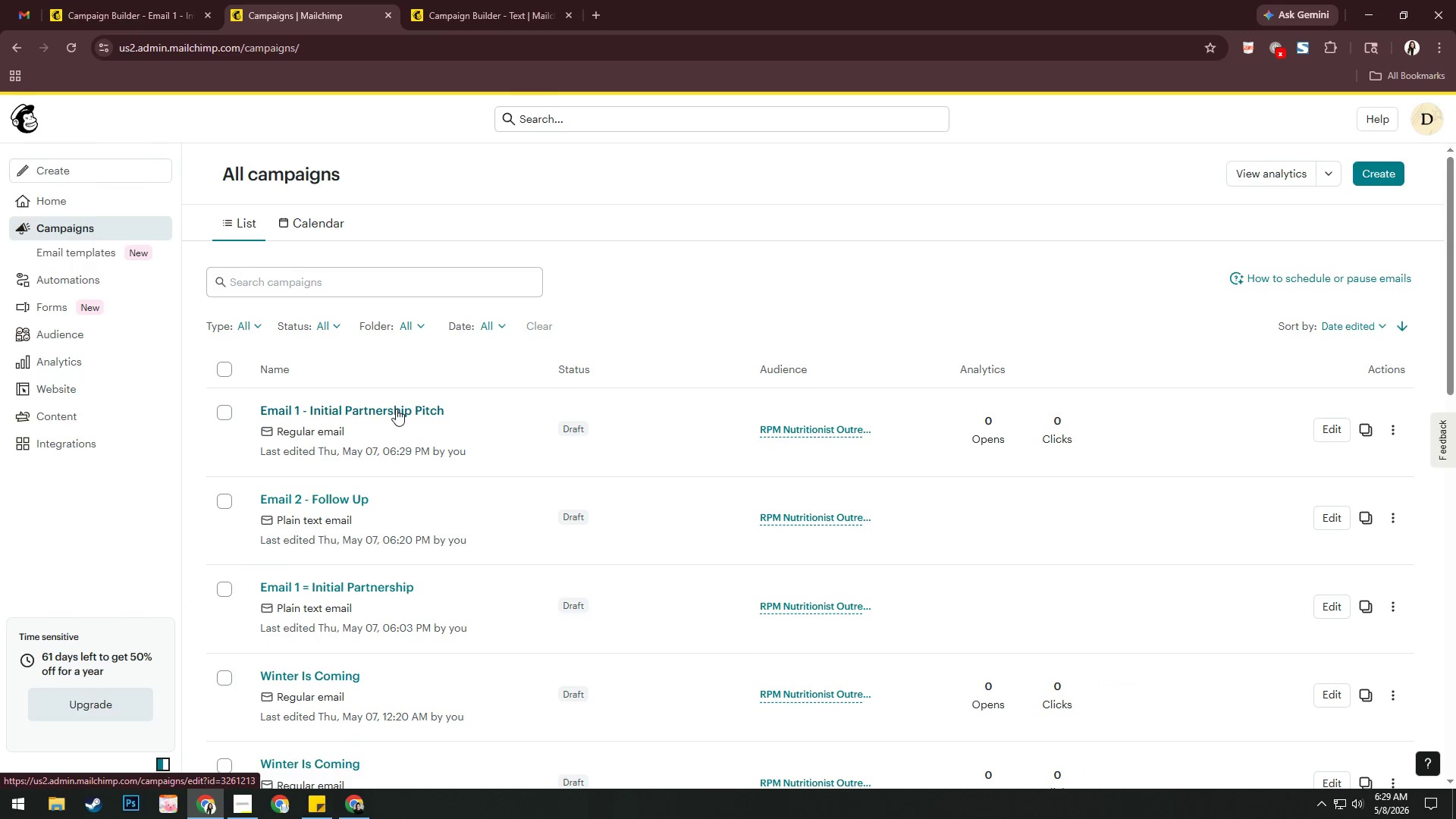 
left_click([67, 4])
 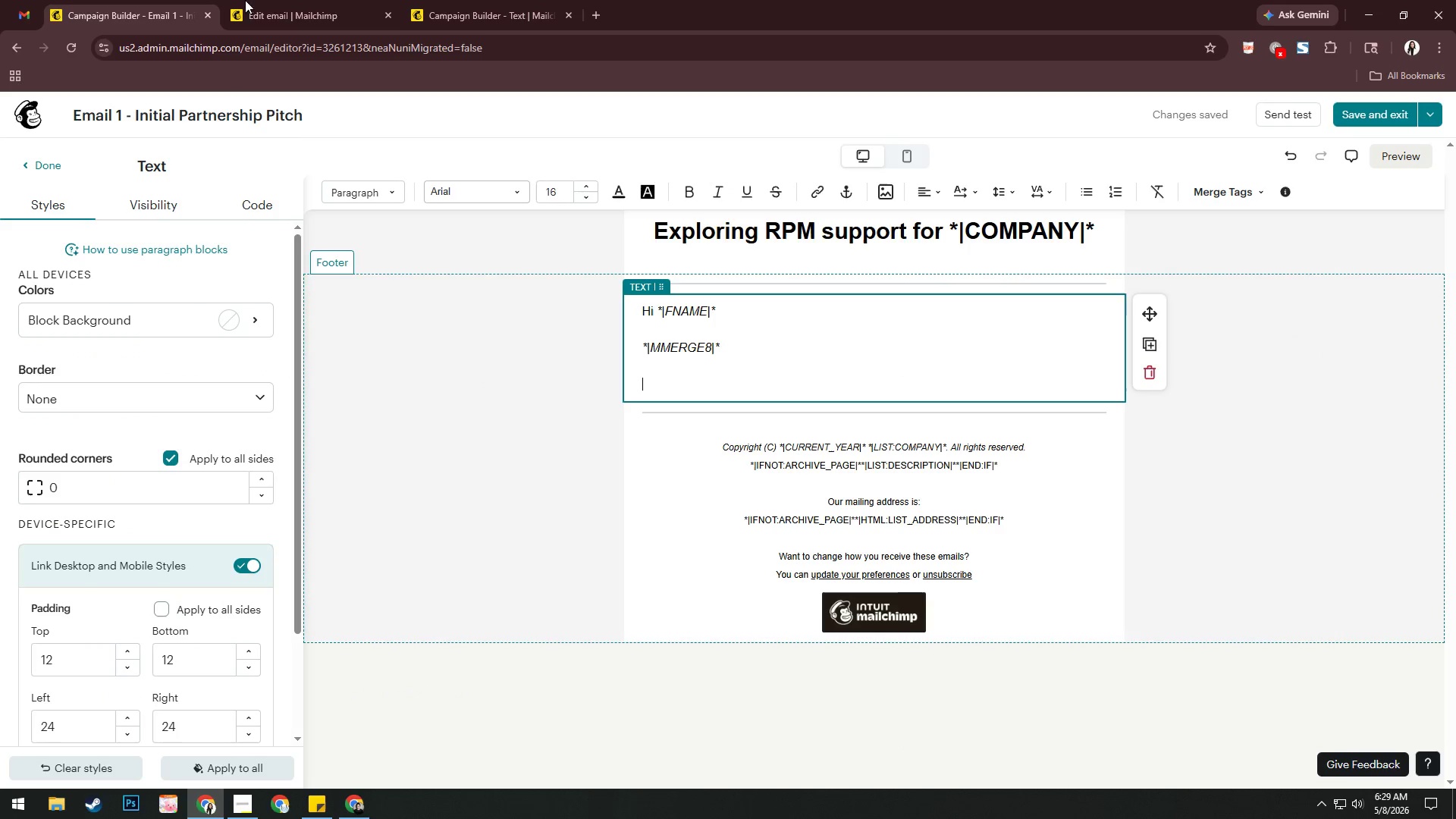 
left_click([340, 0])
 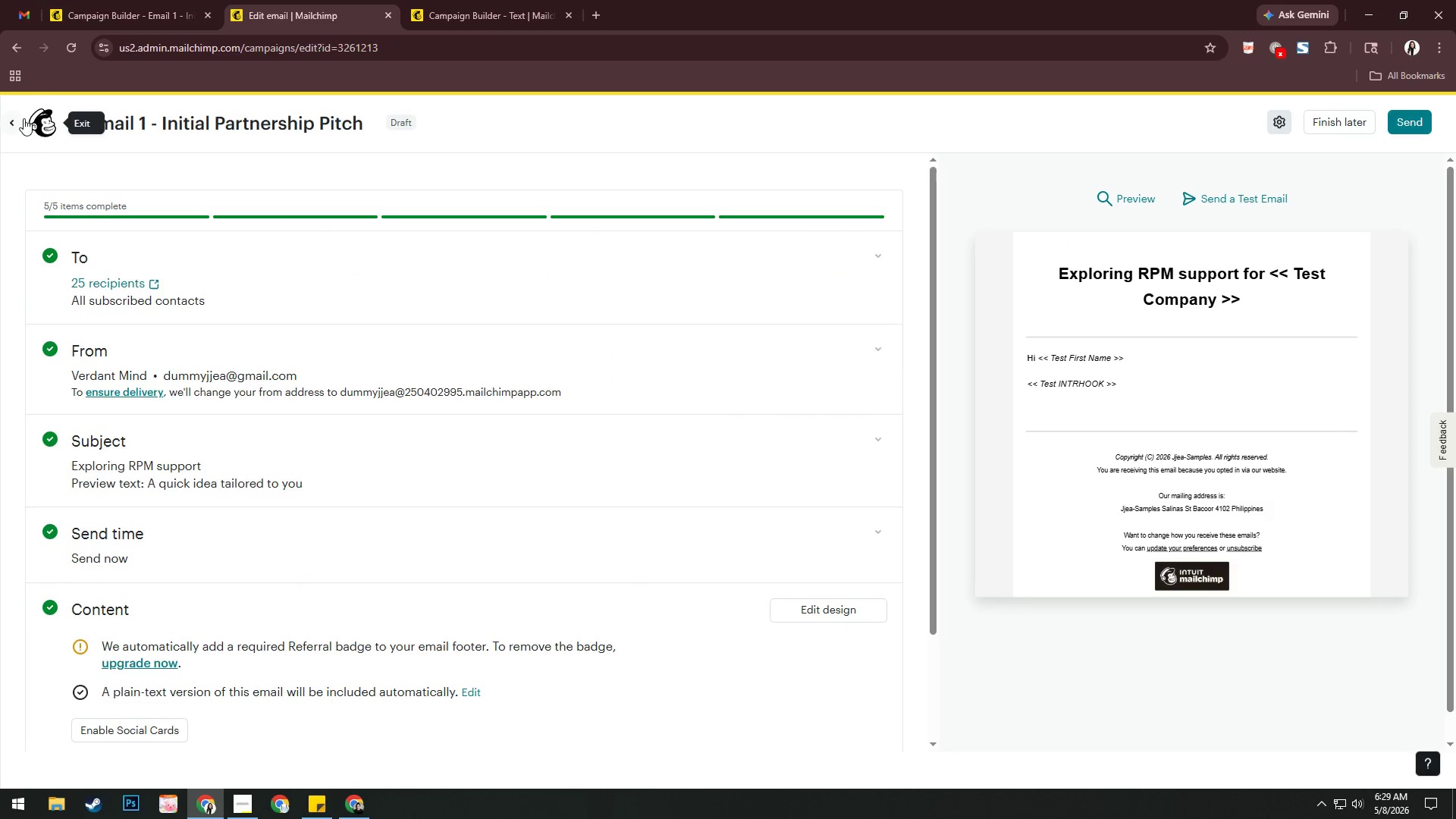 
left_click([28, 116])
 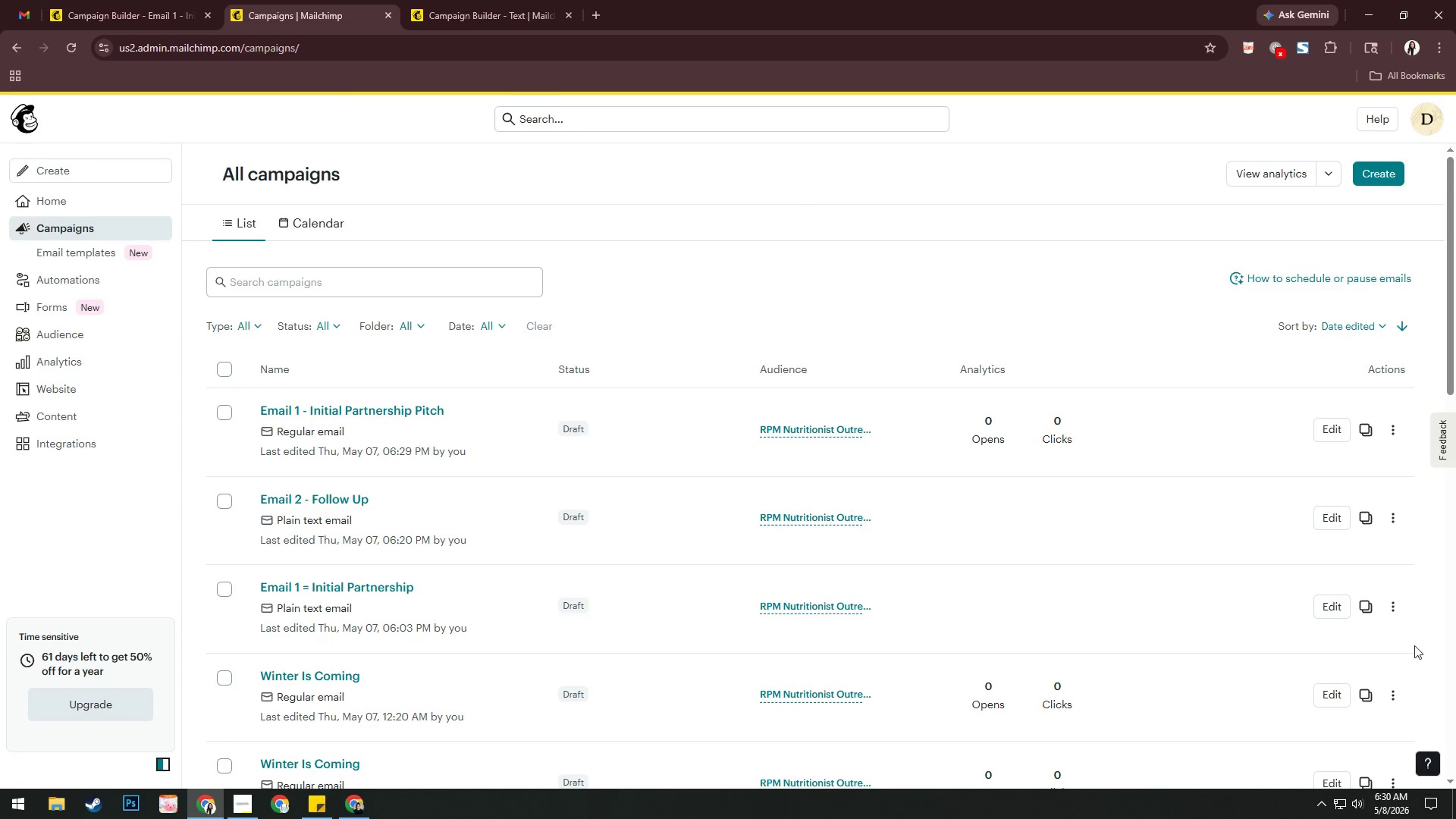 
left_click([1336, 615])
 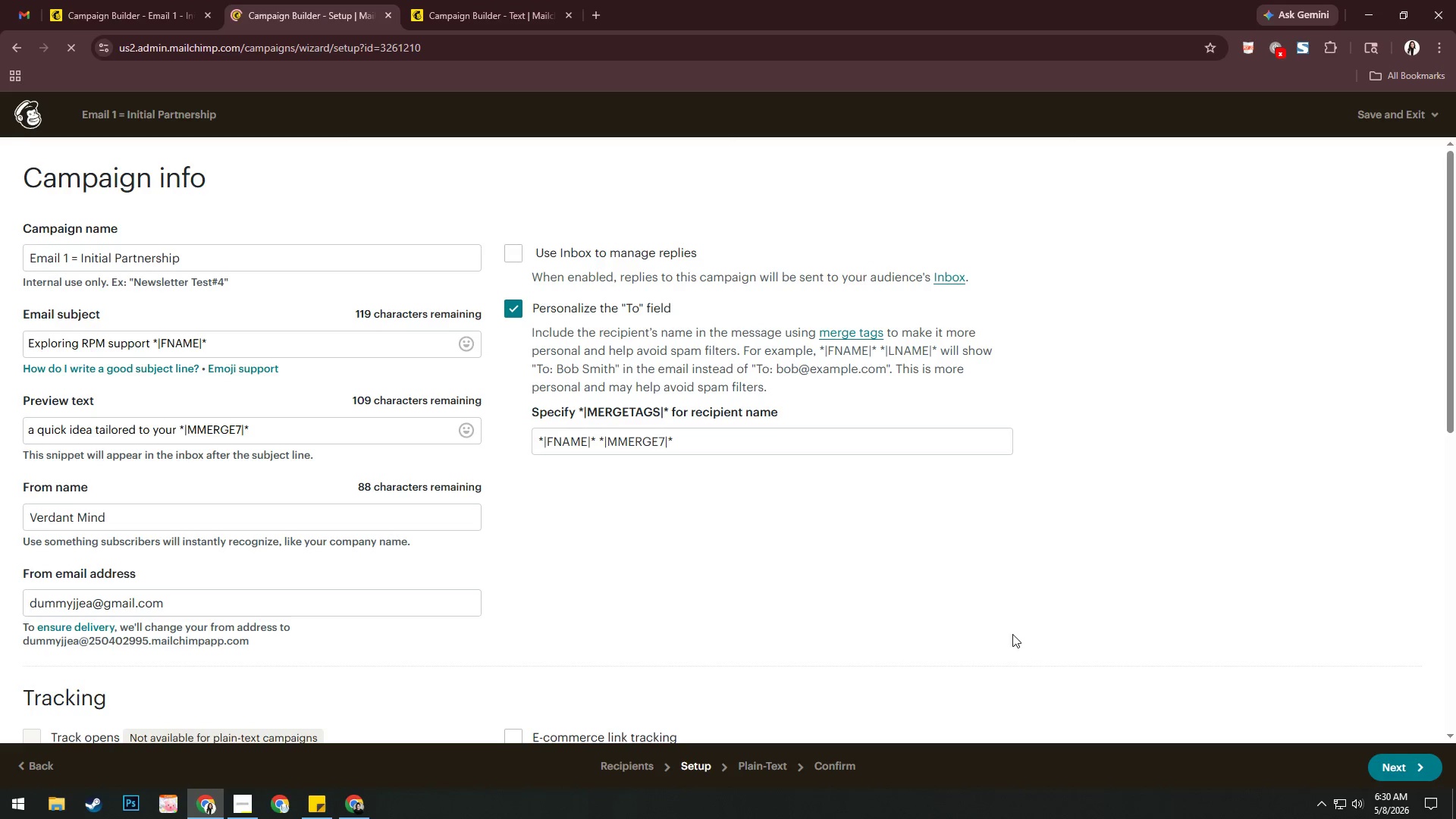 
wait(7.97)
 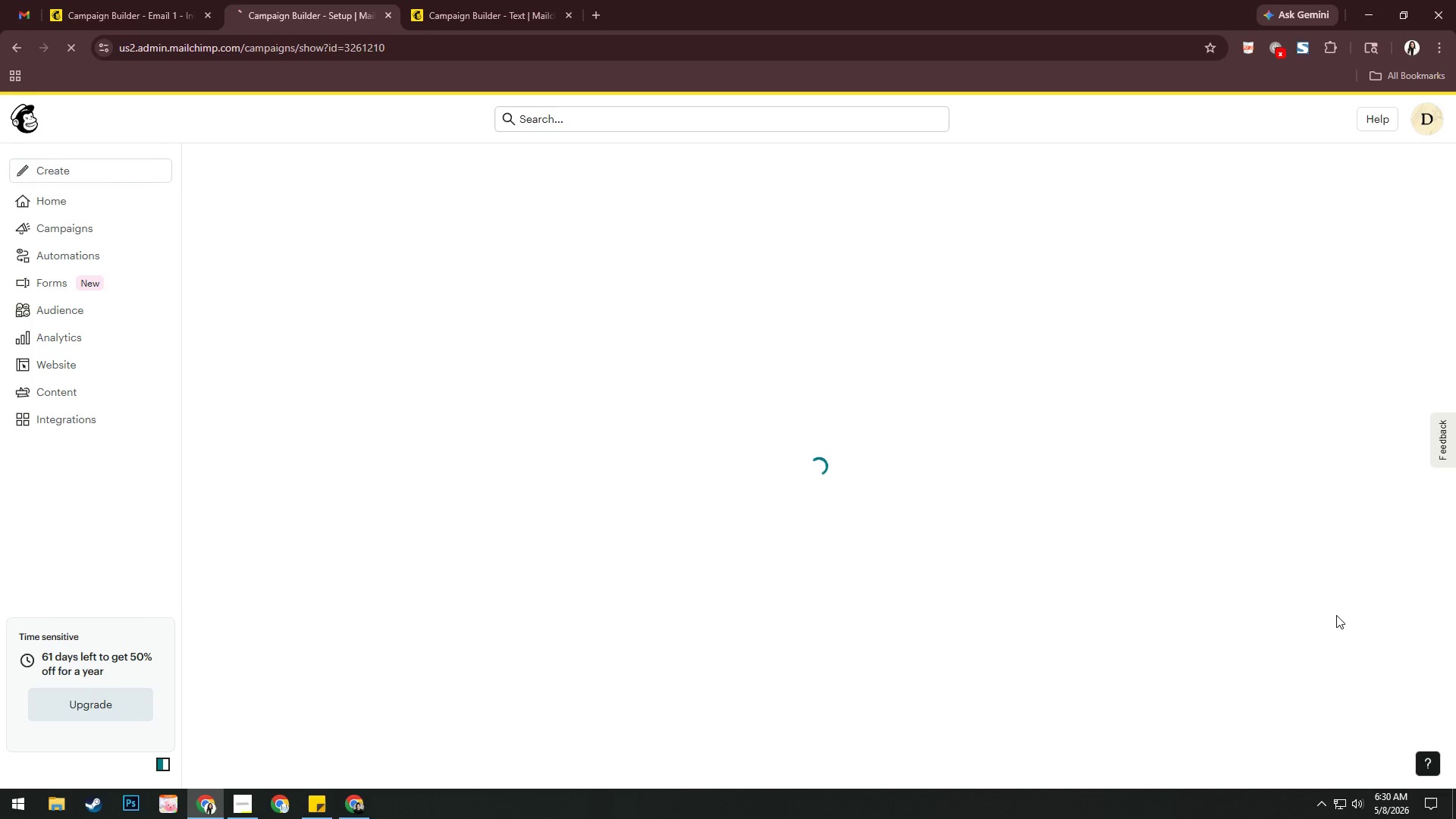 
left_click([1405, 767])
 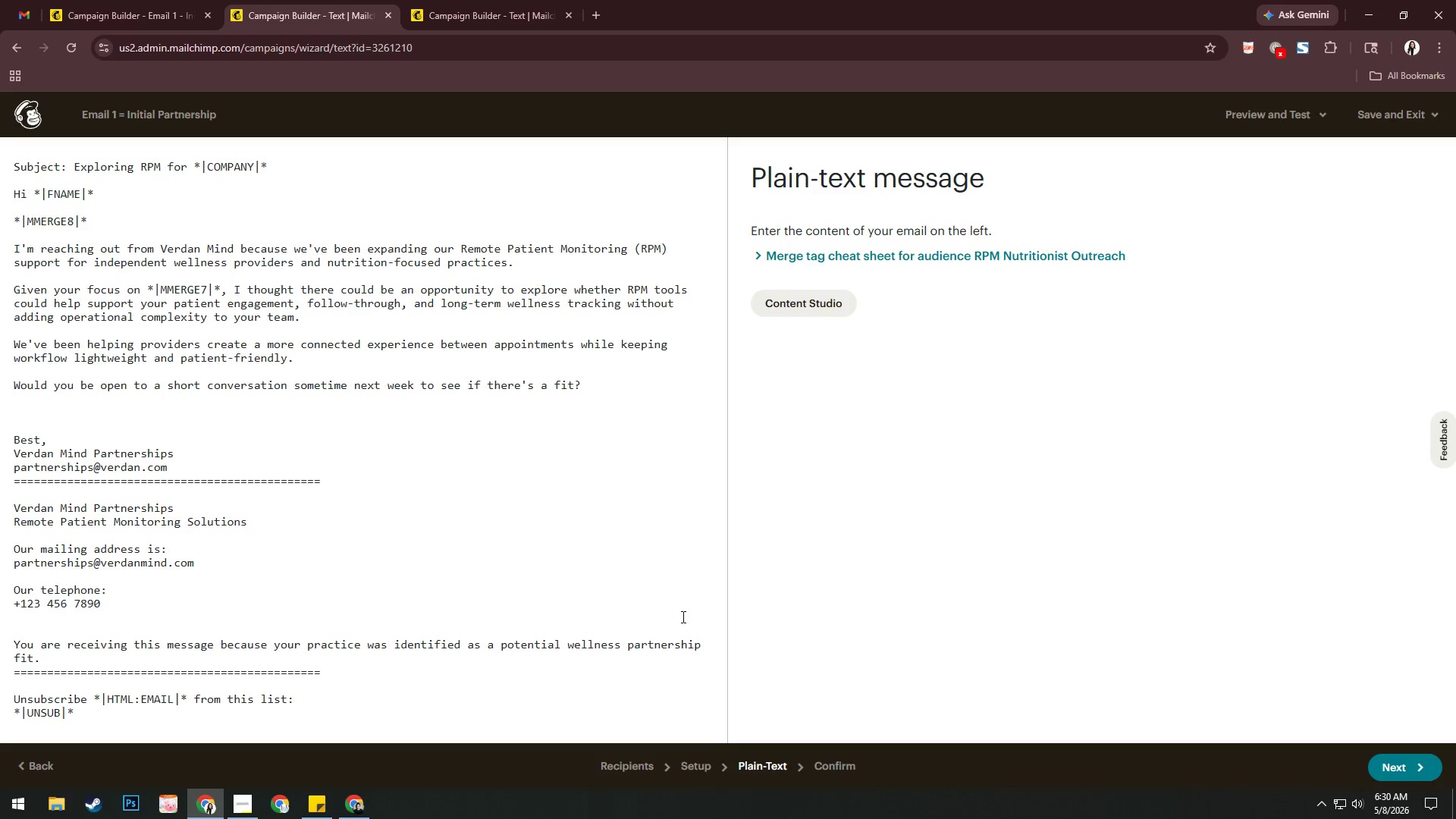 
wait(9.86)
 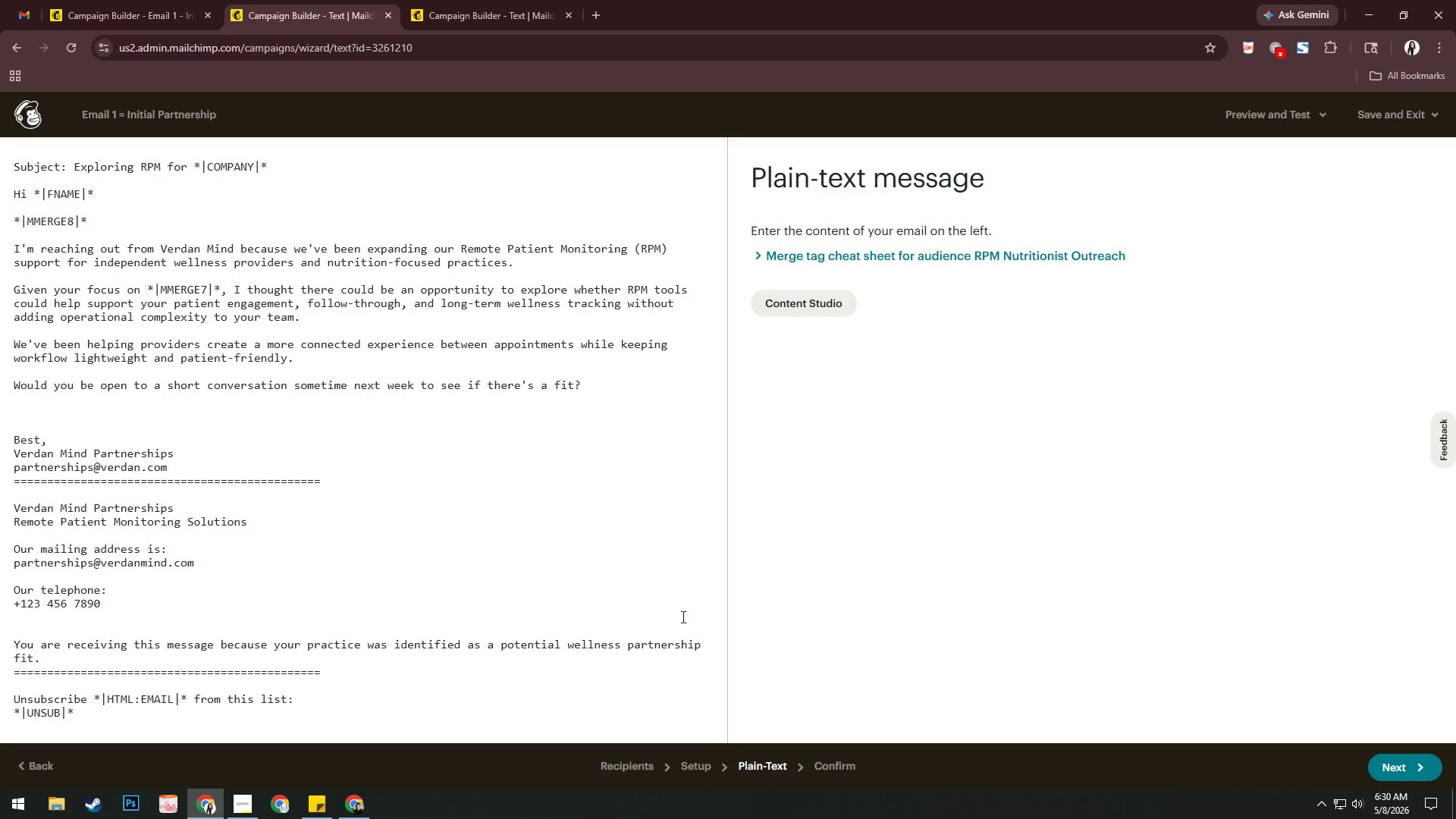 
left_click([140, 0])
 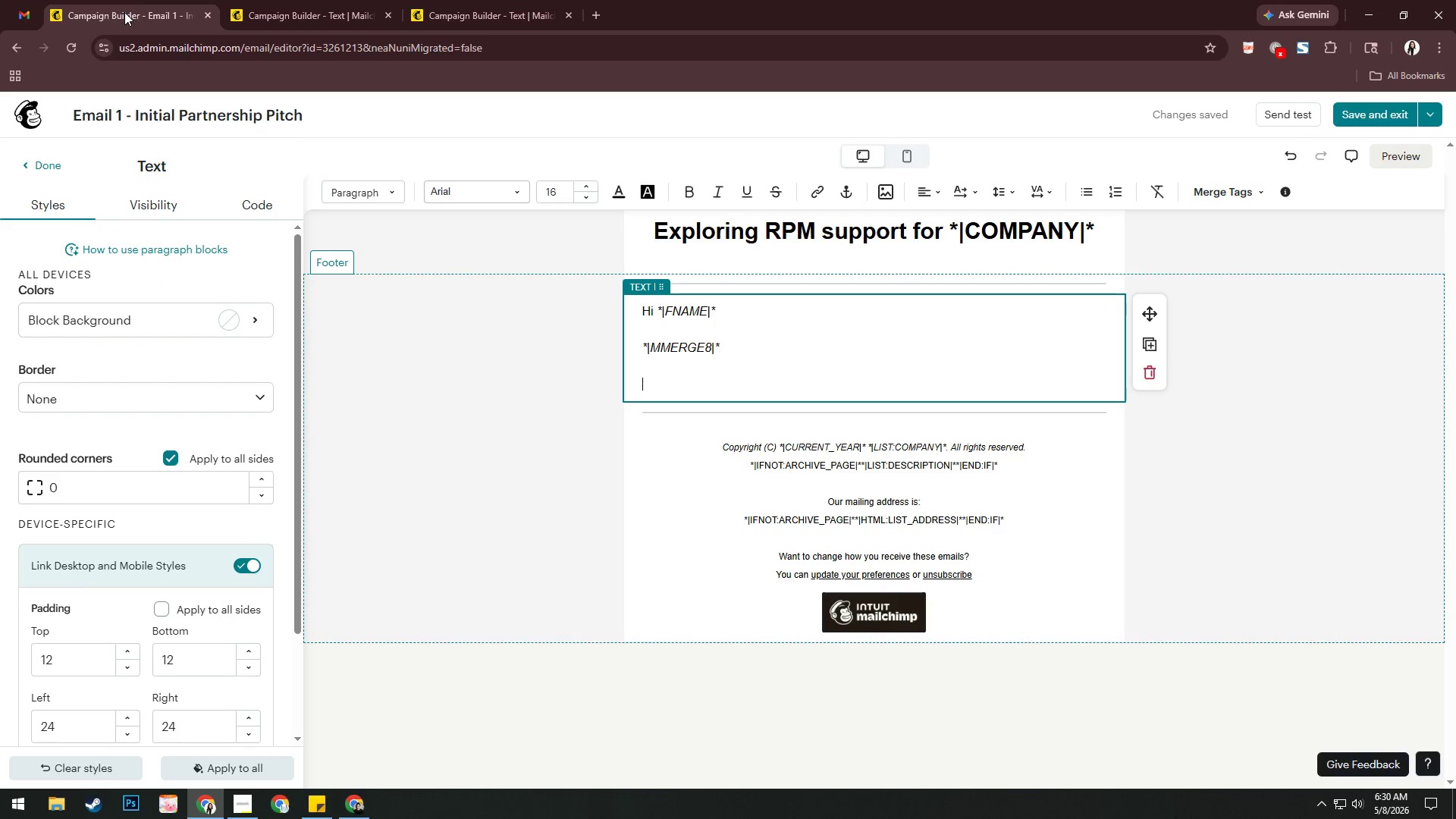 
double_click([124, 12])
 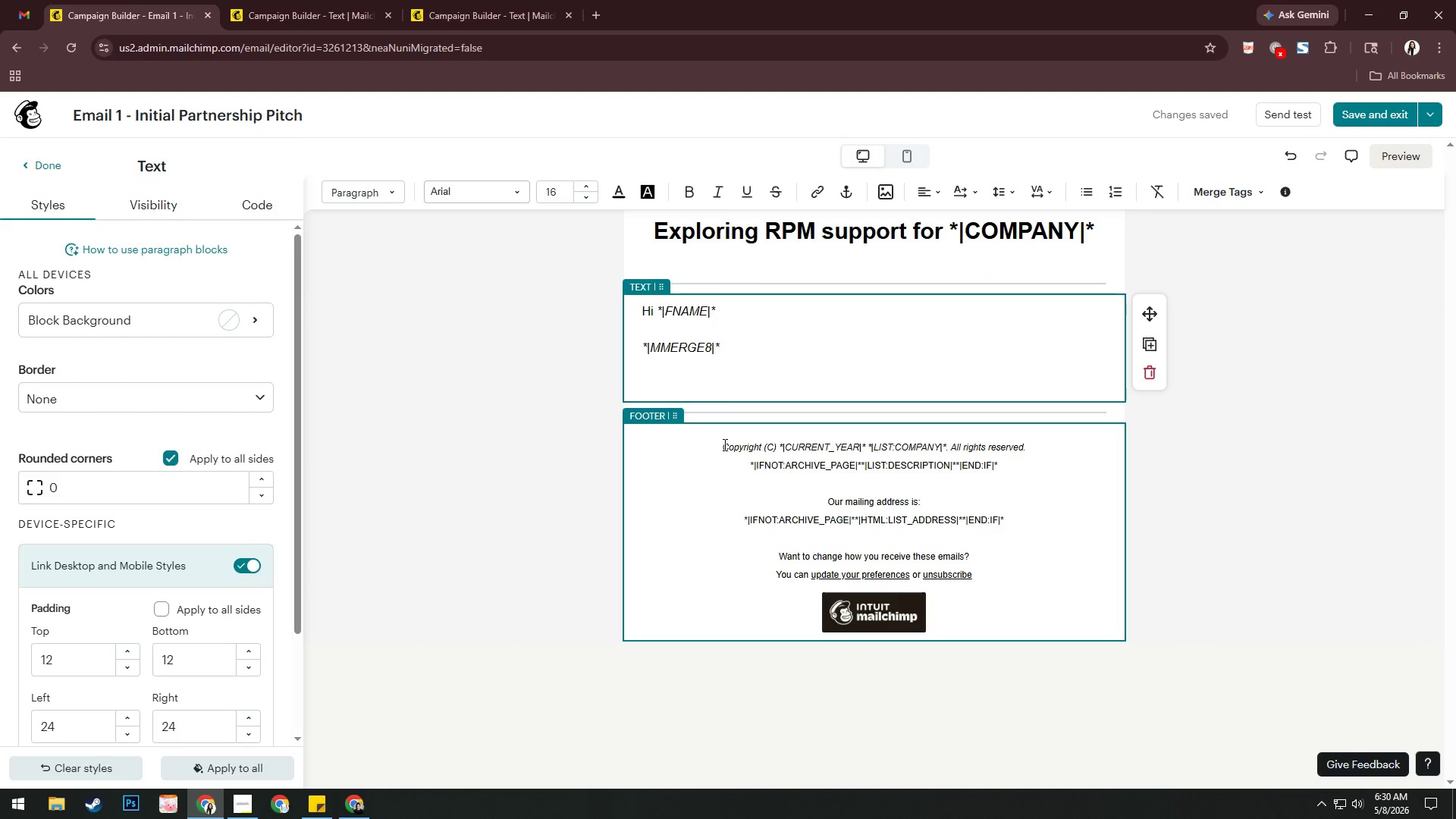 
left_click_drag(start_coordinate=[723, 441], to_coordinate=[1013, 519])
 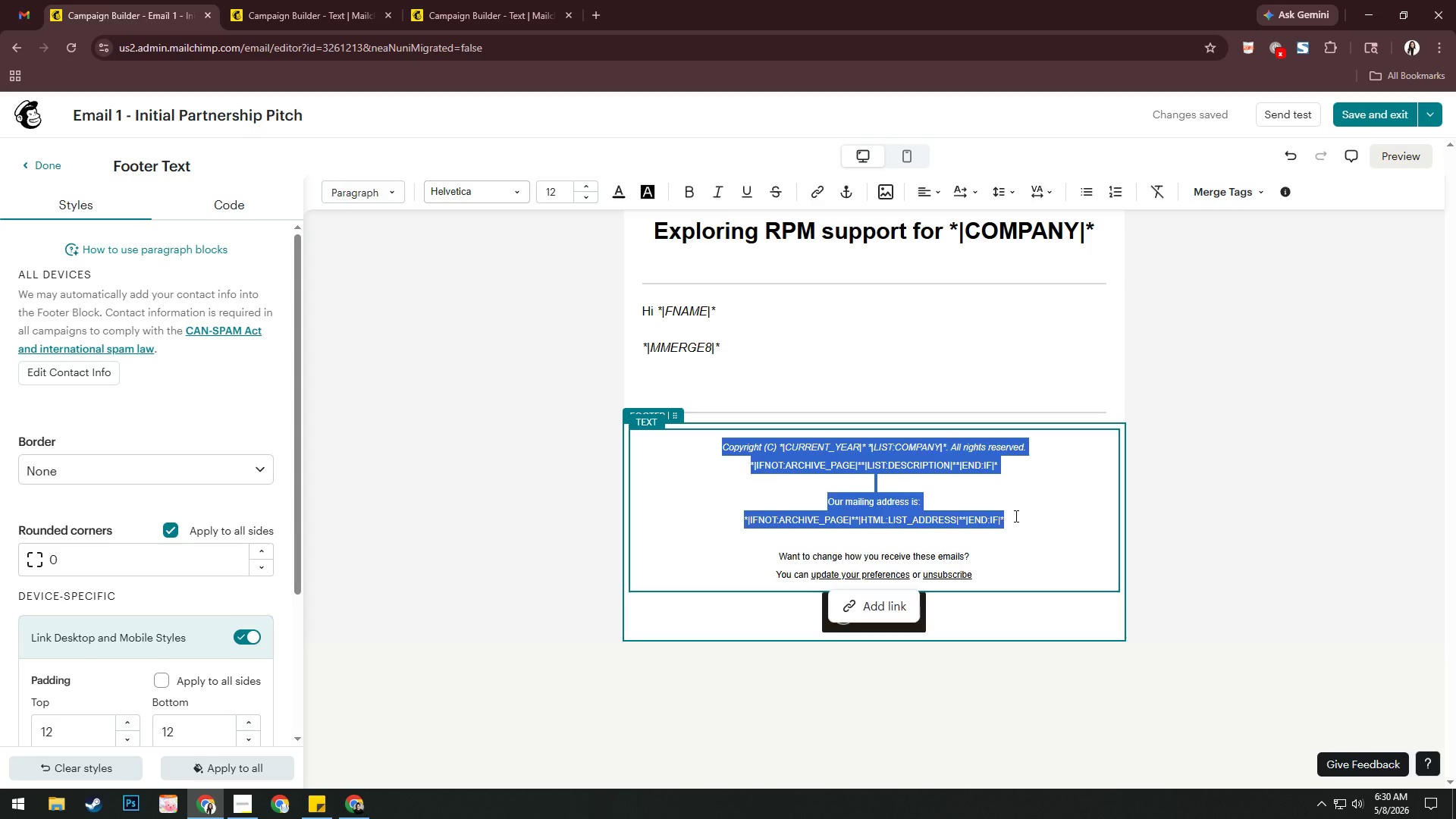 
key(Backspace)
 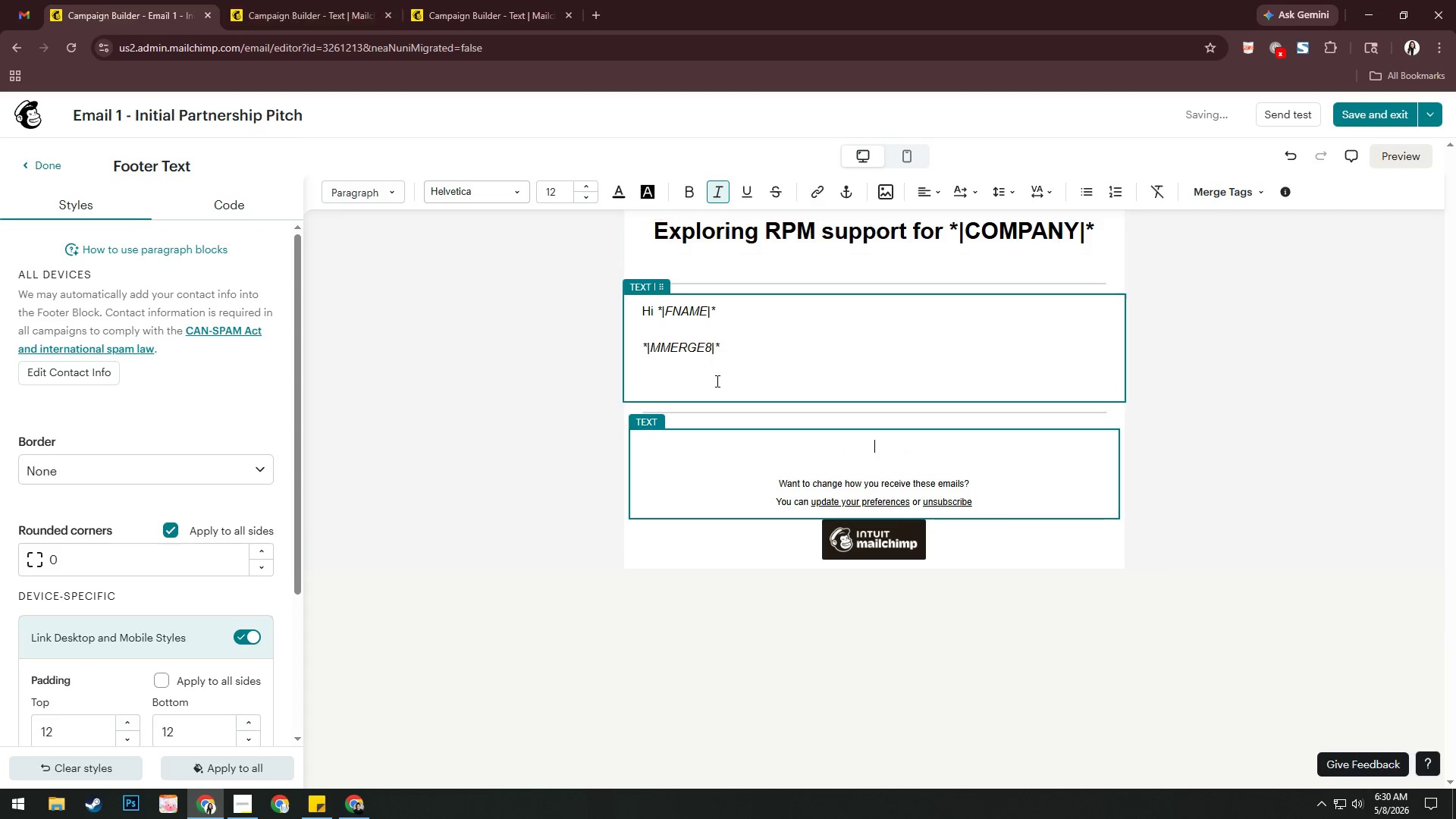 
left_click([353, 0])
 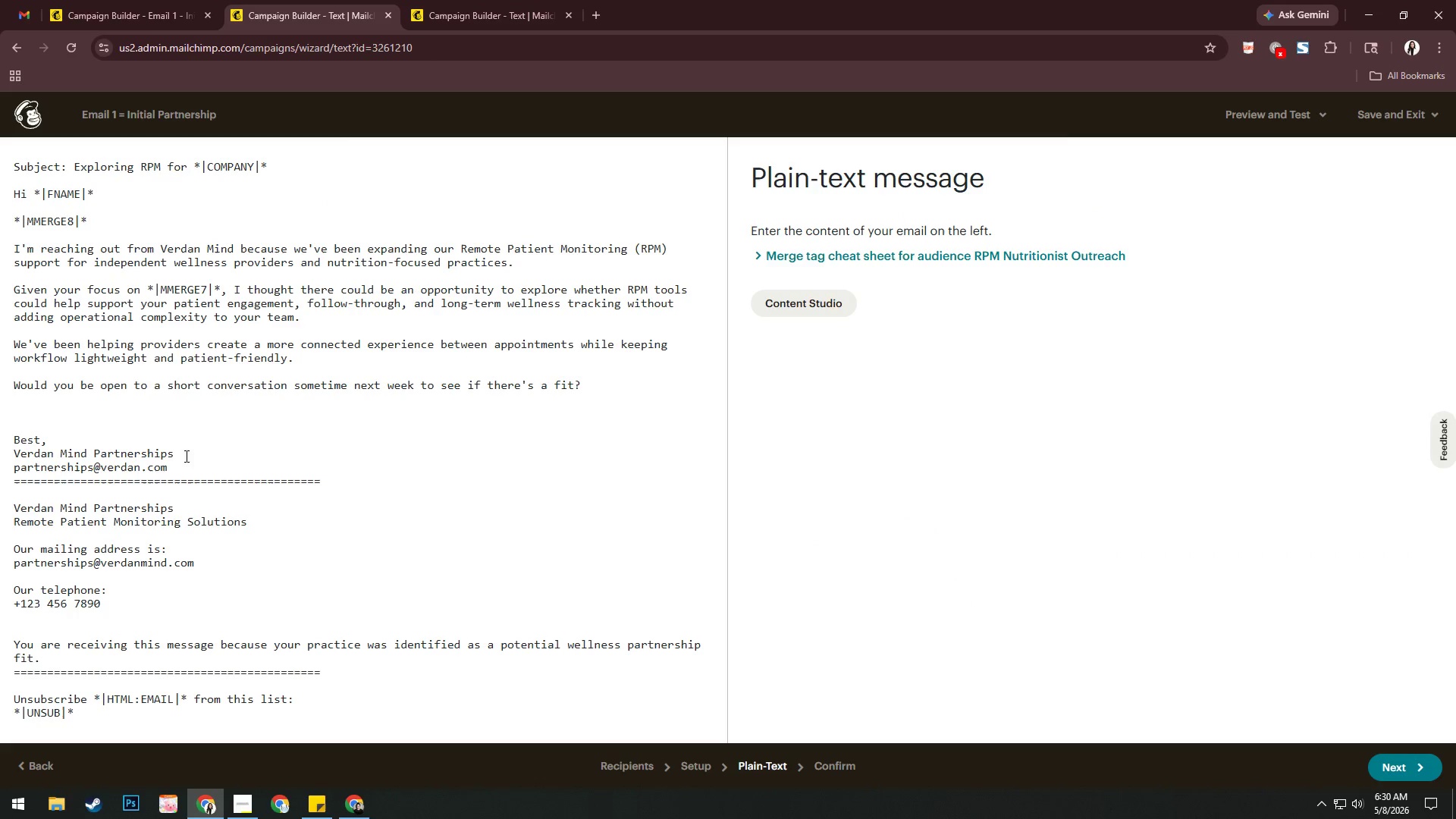 
left_click_drag(start_coordinate=[178, 465], to_coordinate=[2, 196])
 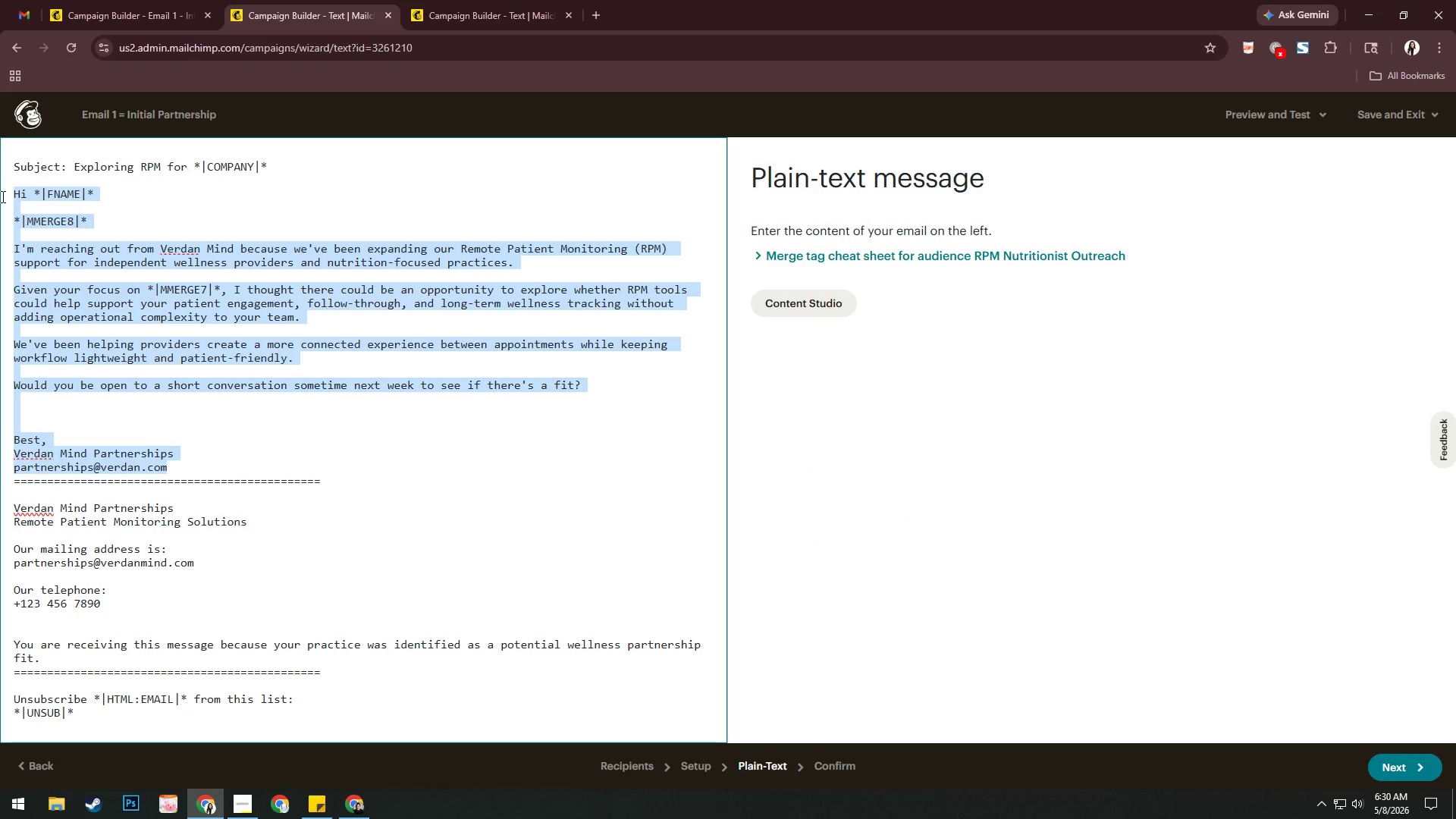 
key(Control+C)
 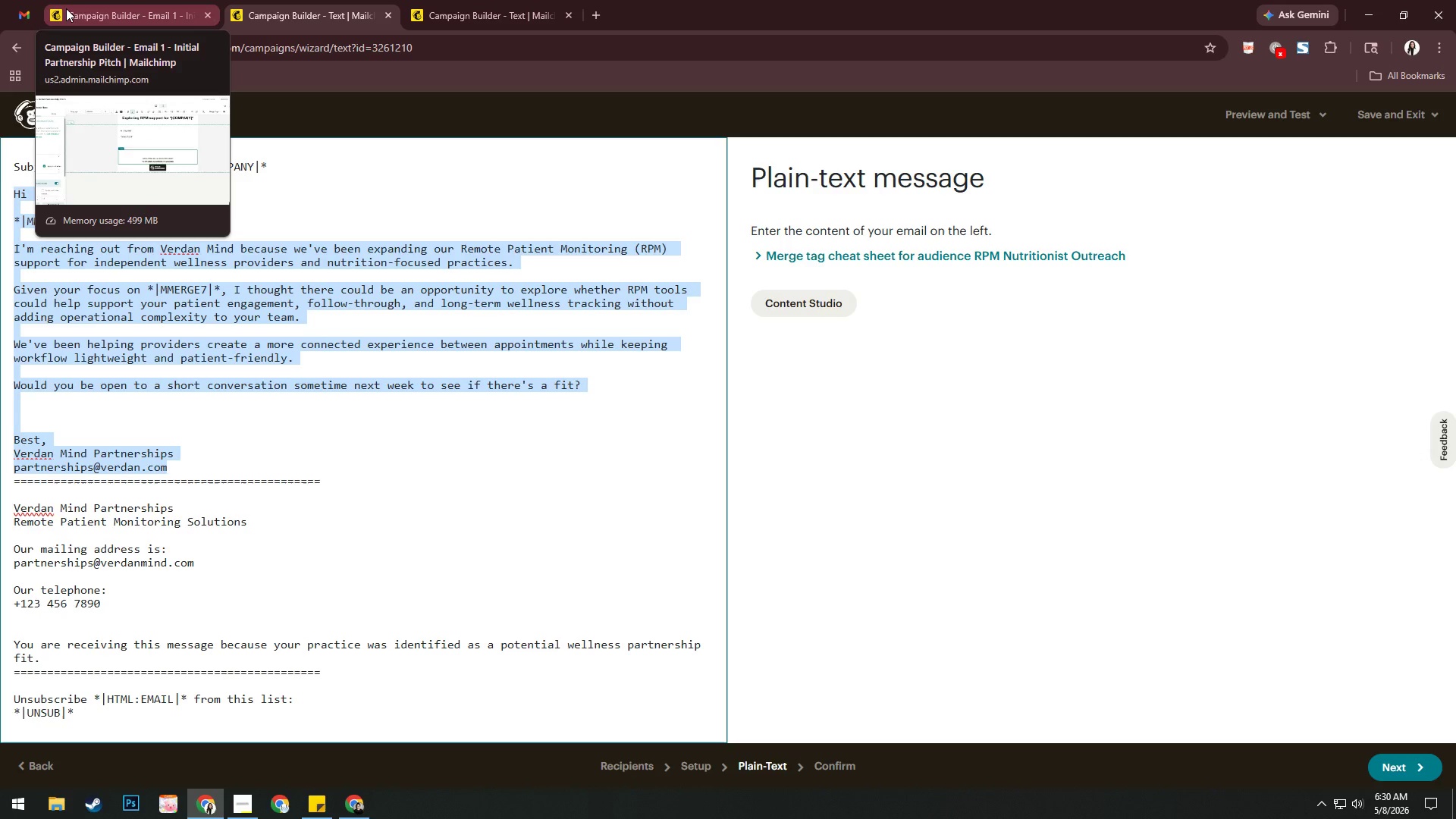 
wait(18.0)
 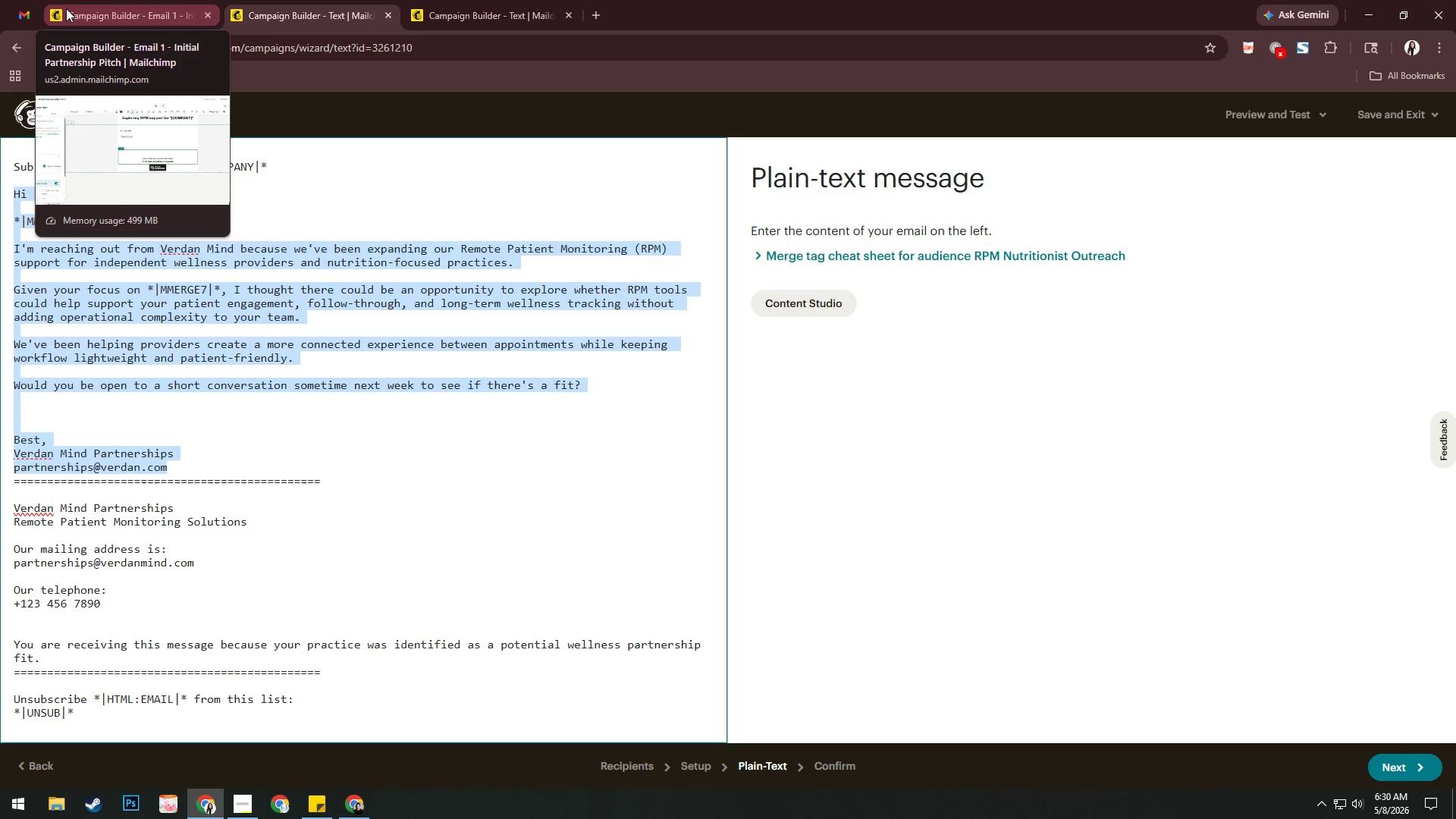 
left_click([133, 0])
 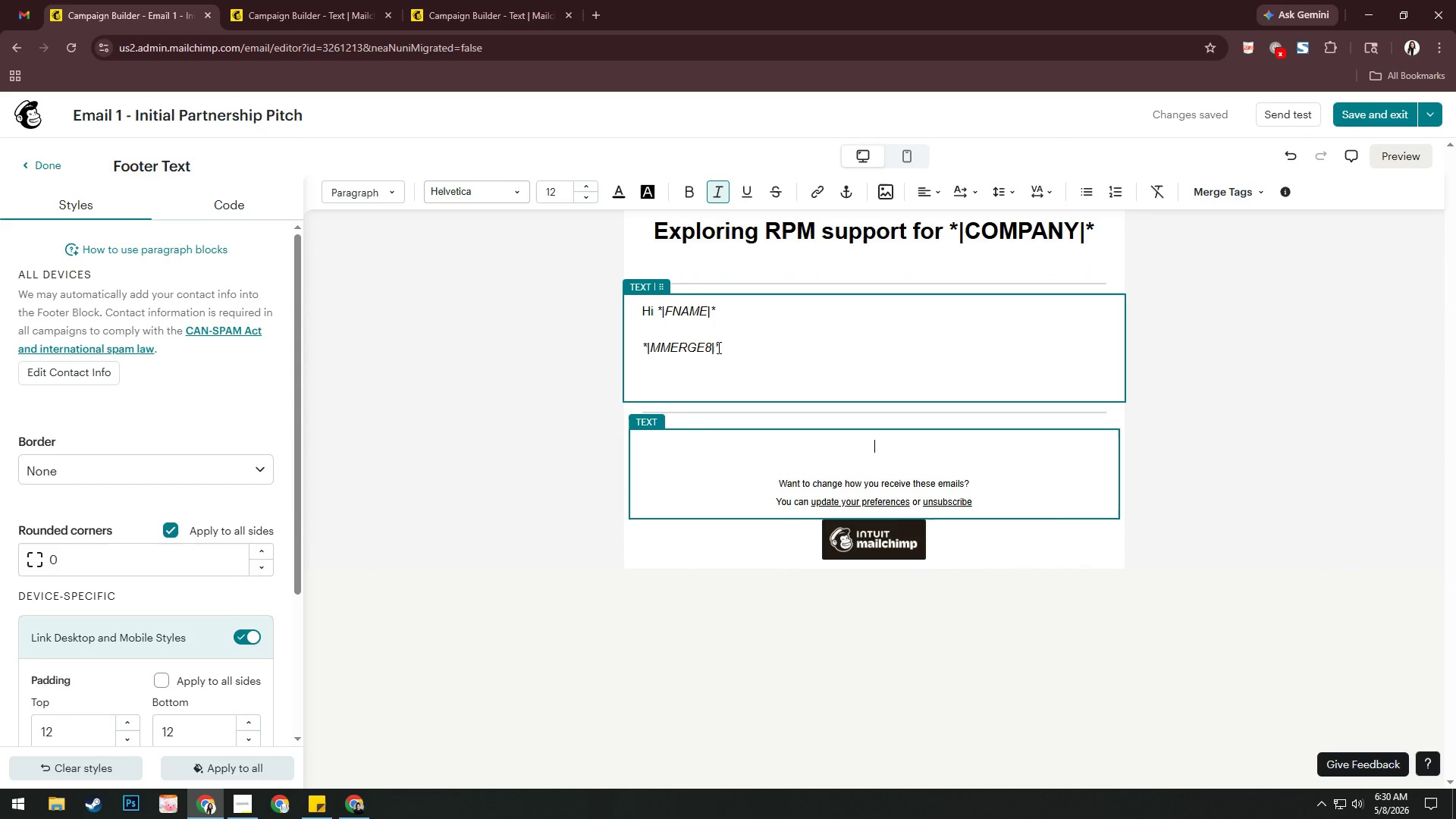 
left_click([315, 8])
 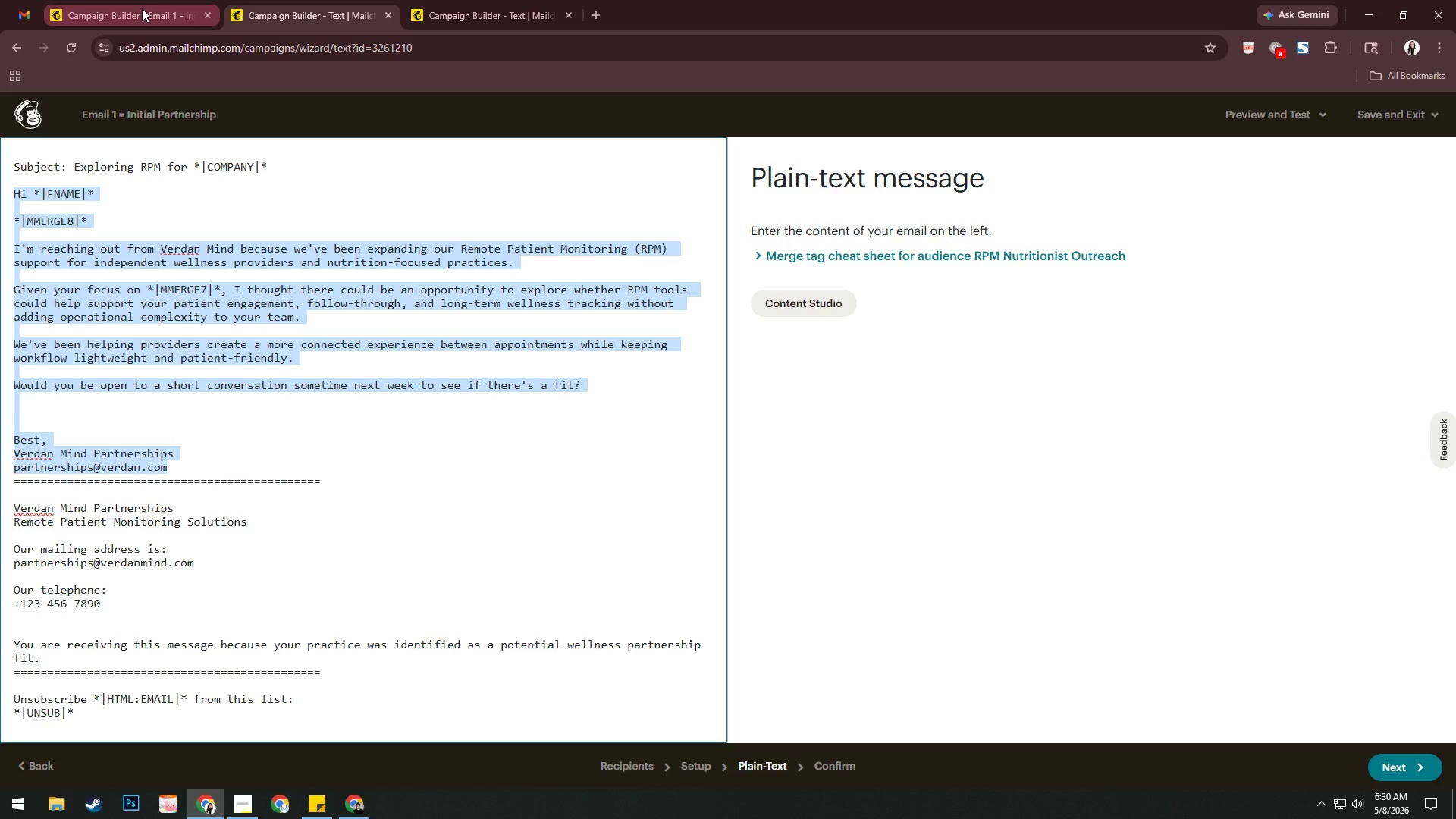 
left_click([139, 6])
 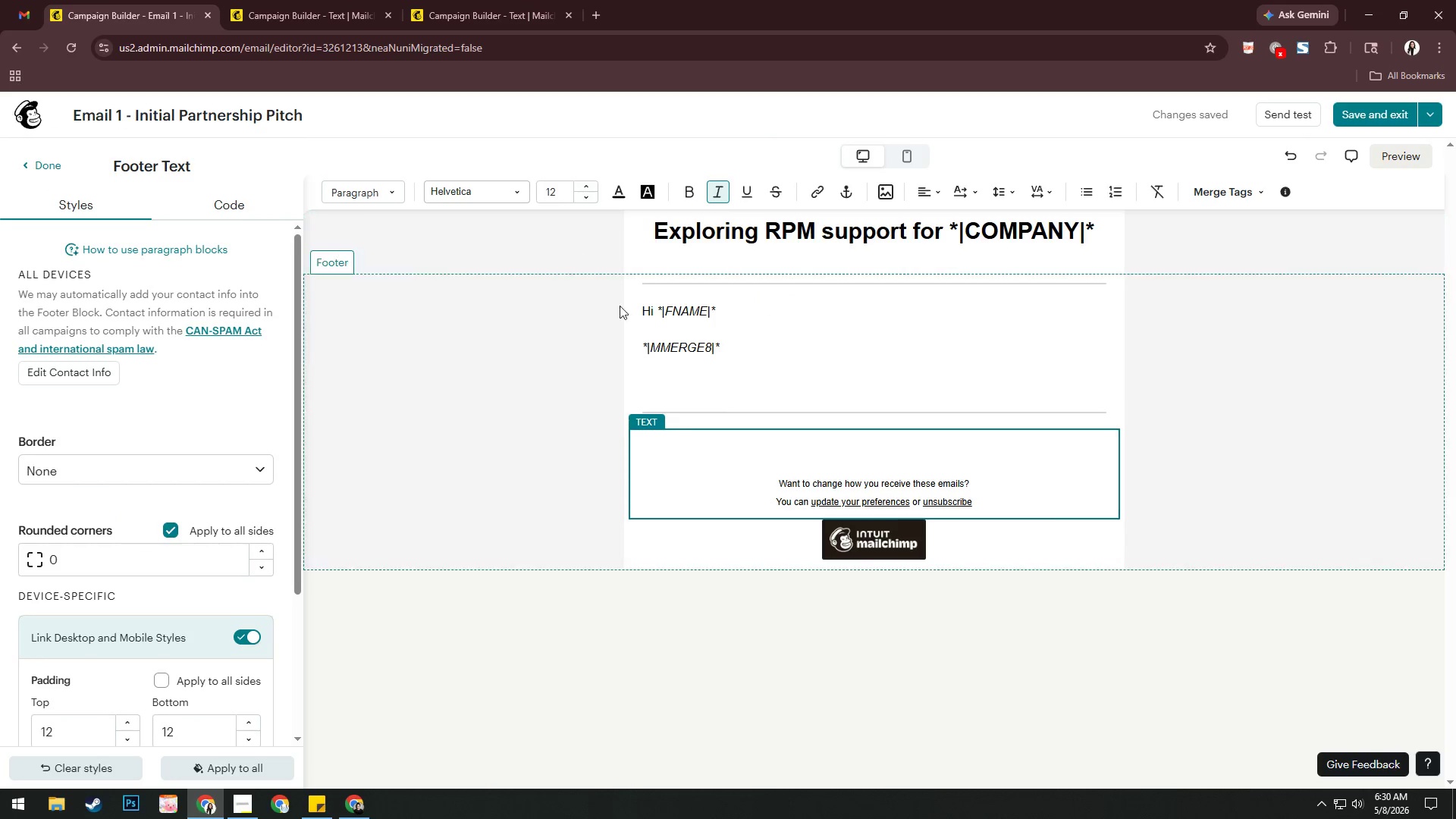 
left_click_drag(start_coordinate=[730, 350], to_coordinate=[614, 310])
 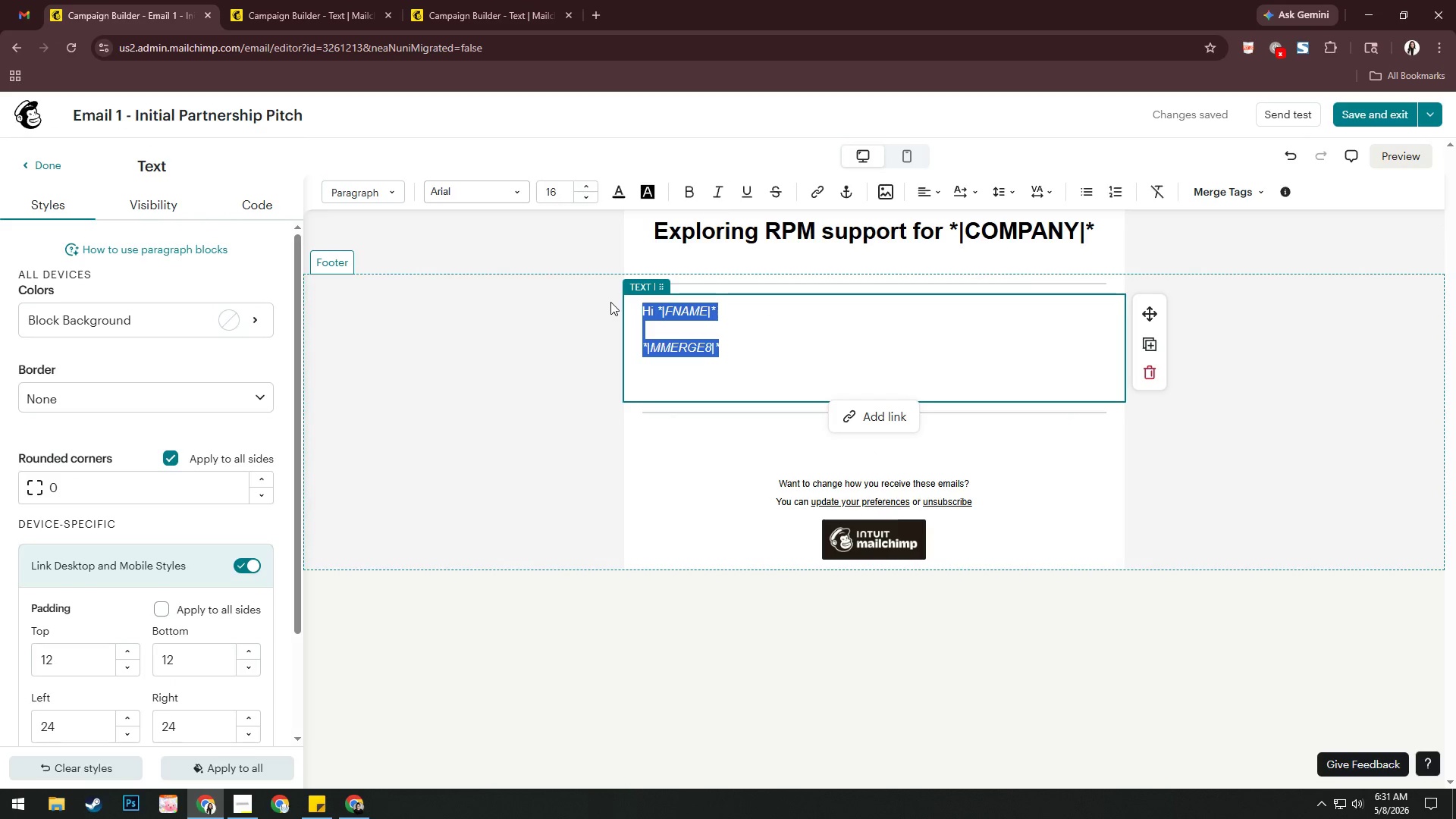 
key(Control+ControlLeft)
 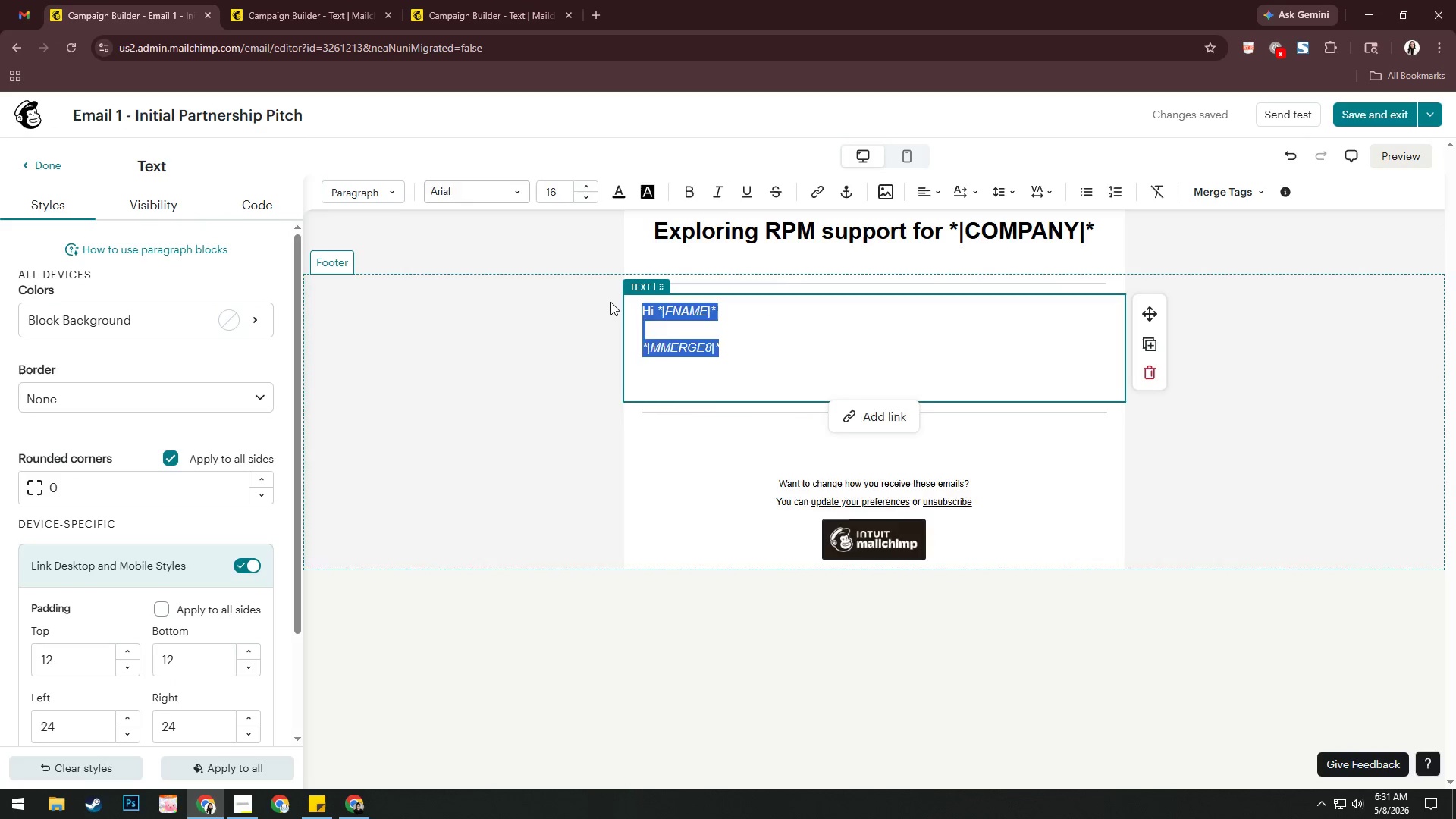 
key(Control+V)
 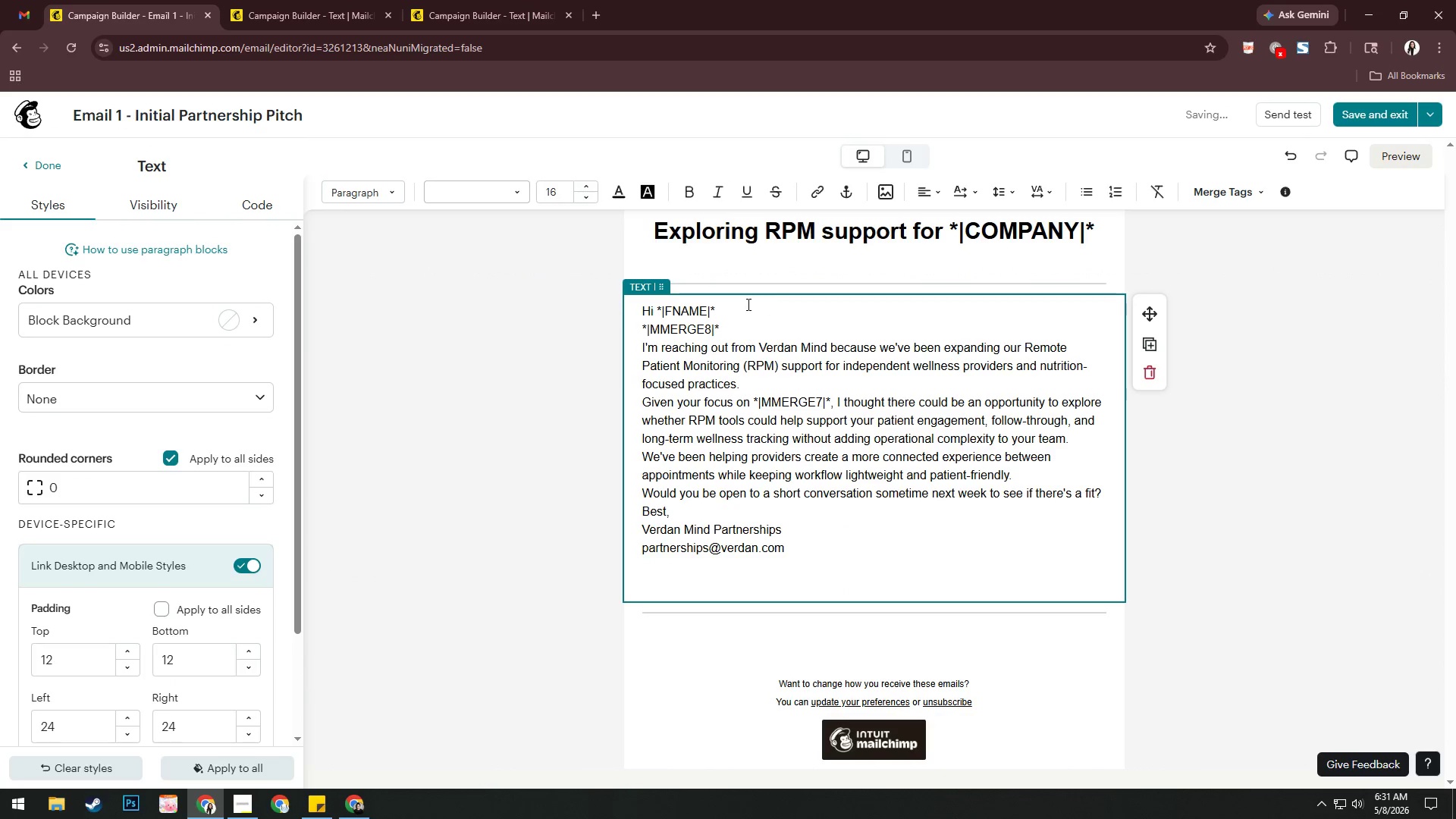 
left_click([756, 312])
 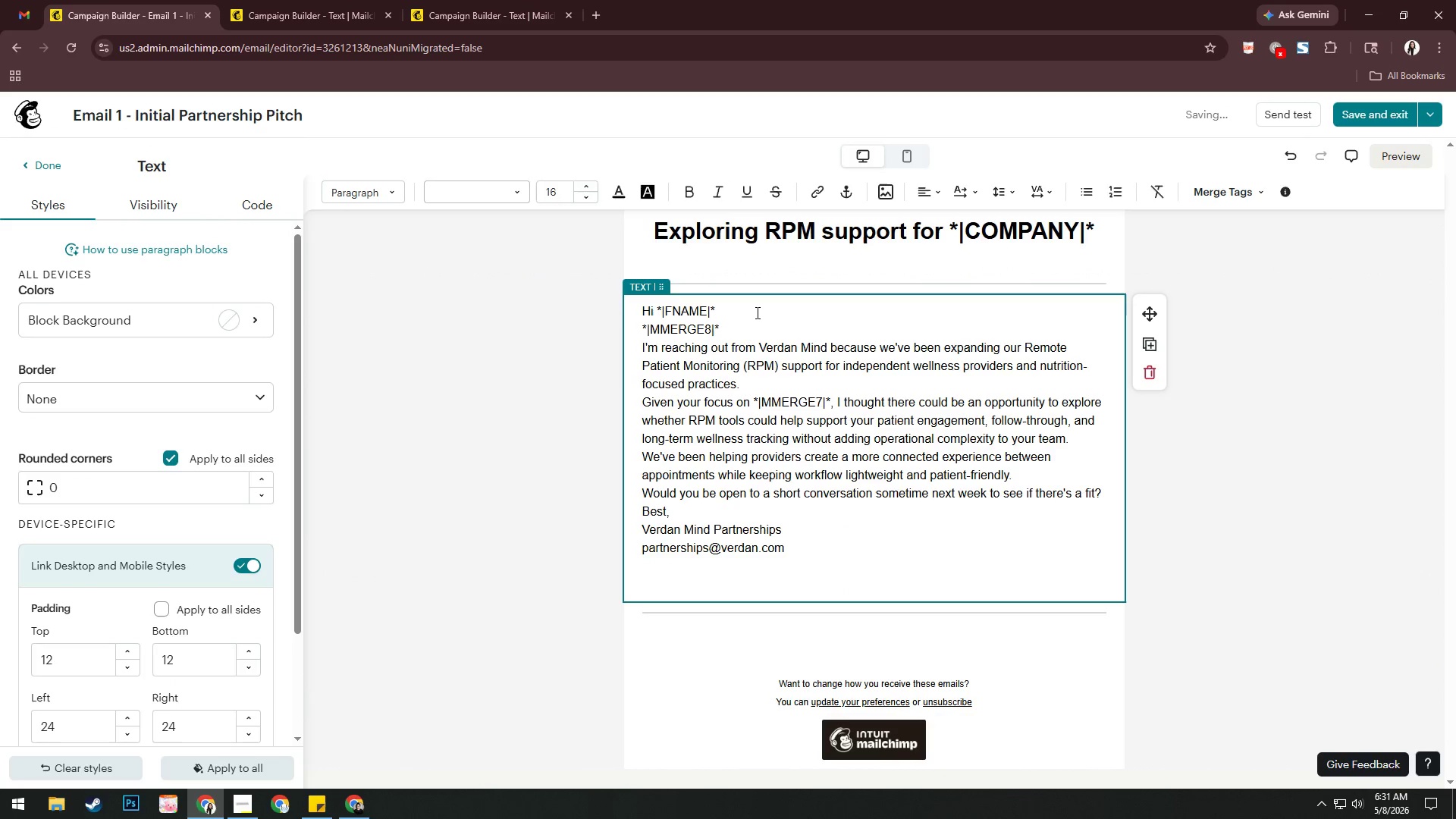 
key(Enter)
 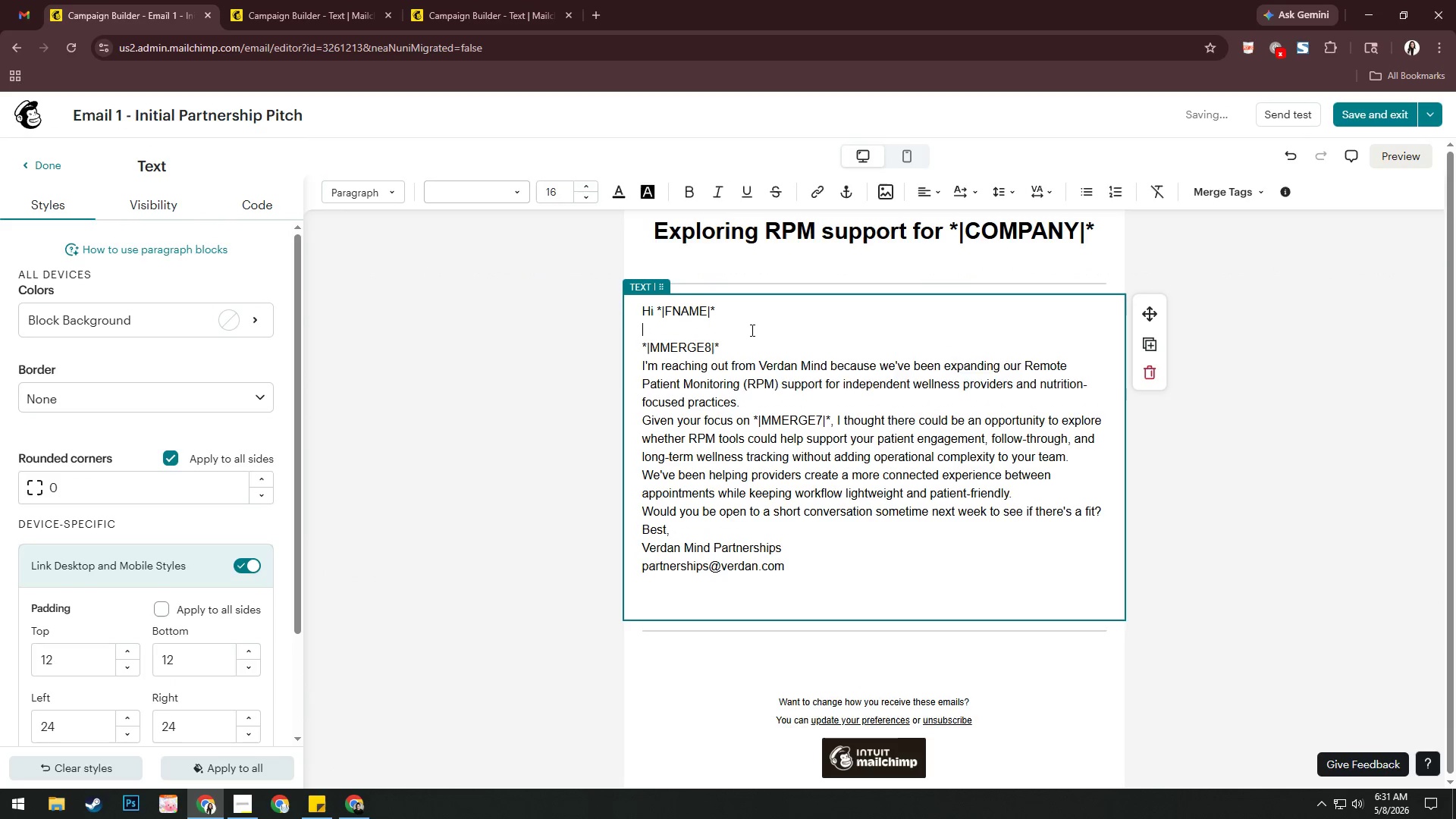 
key(Enter)
 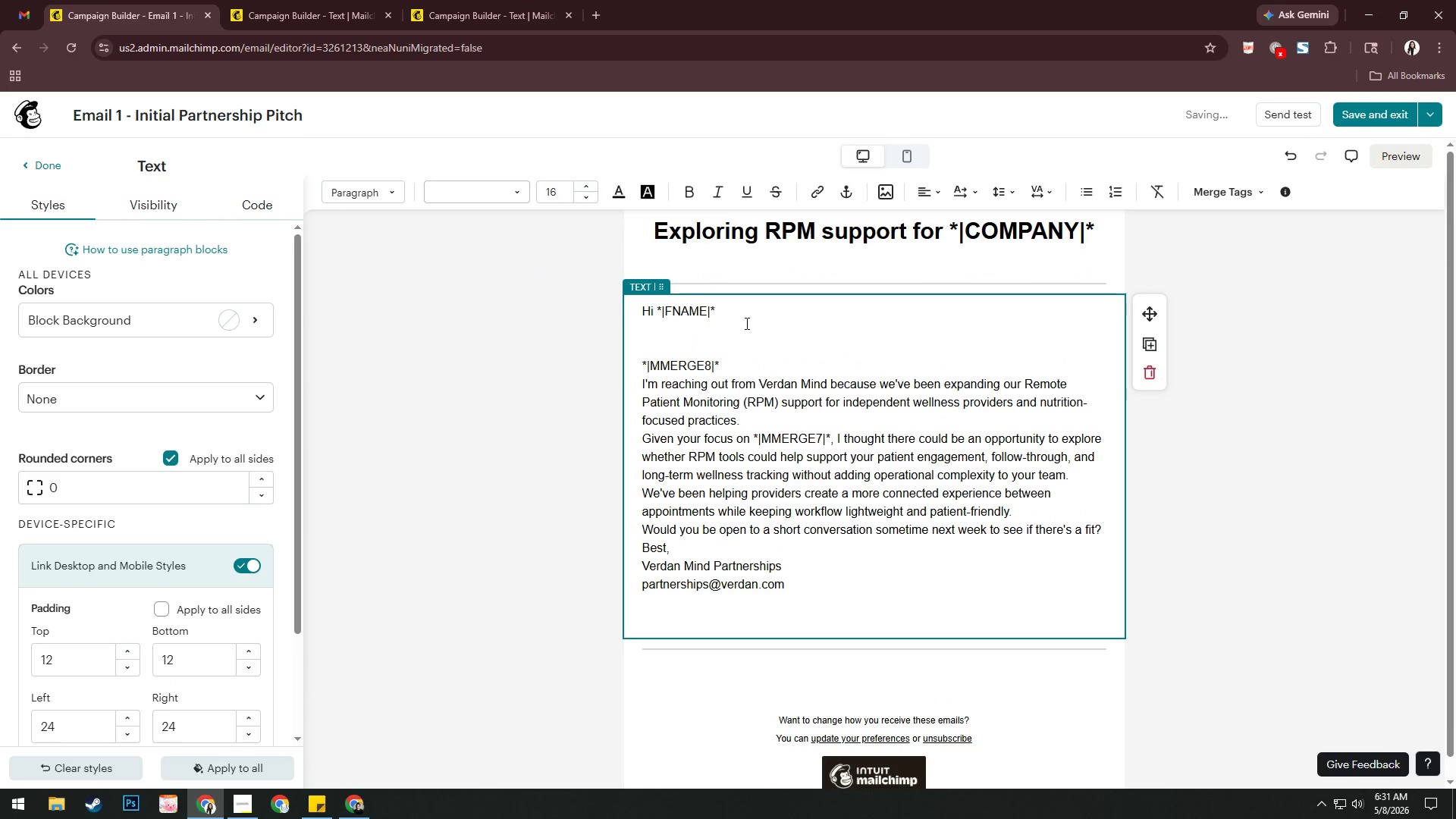 
key(Backspace)
 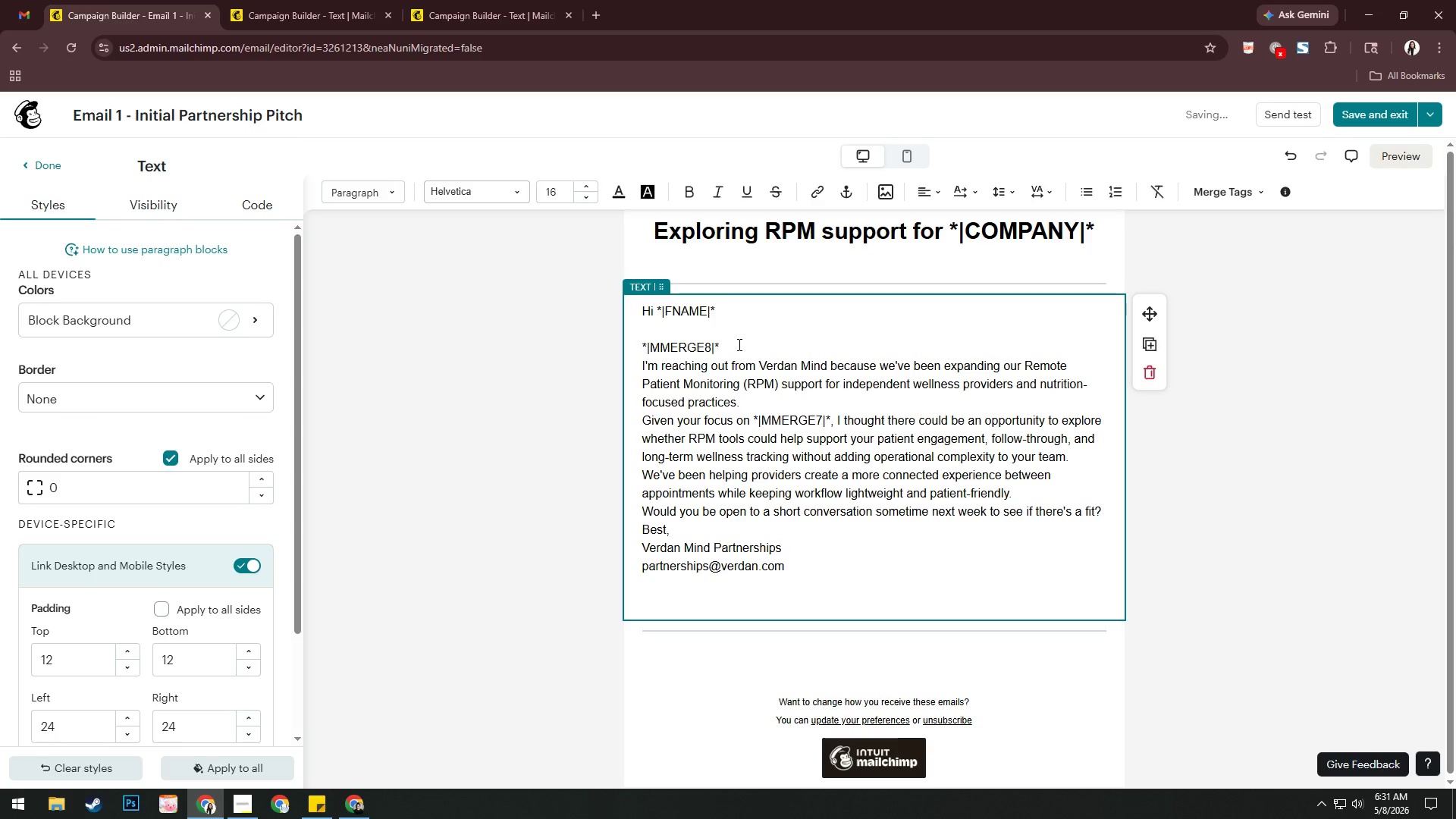 
left_click([738, 344])
 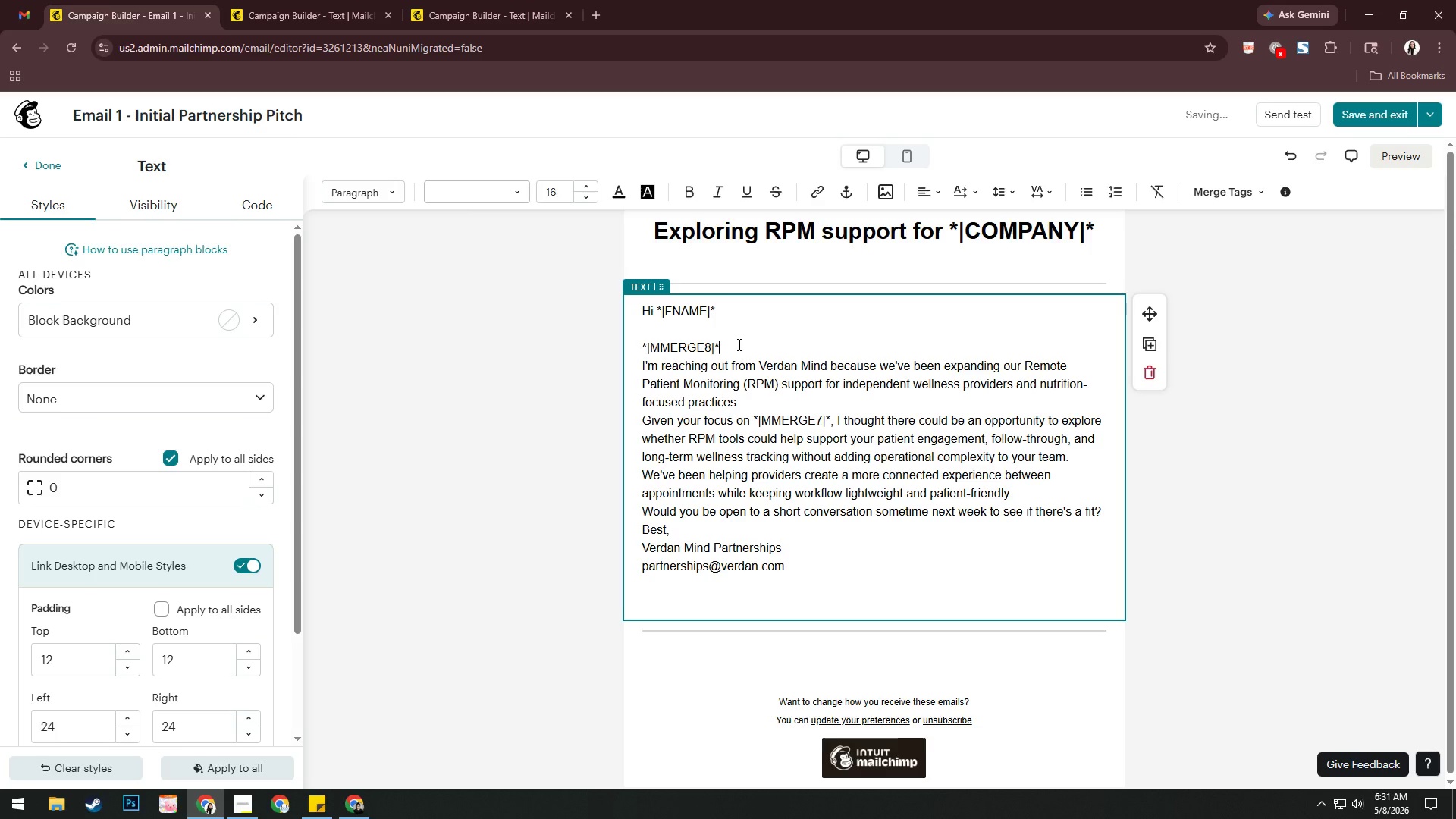 
key(Enter)
 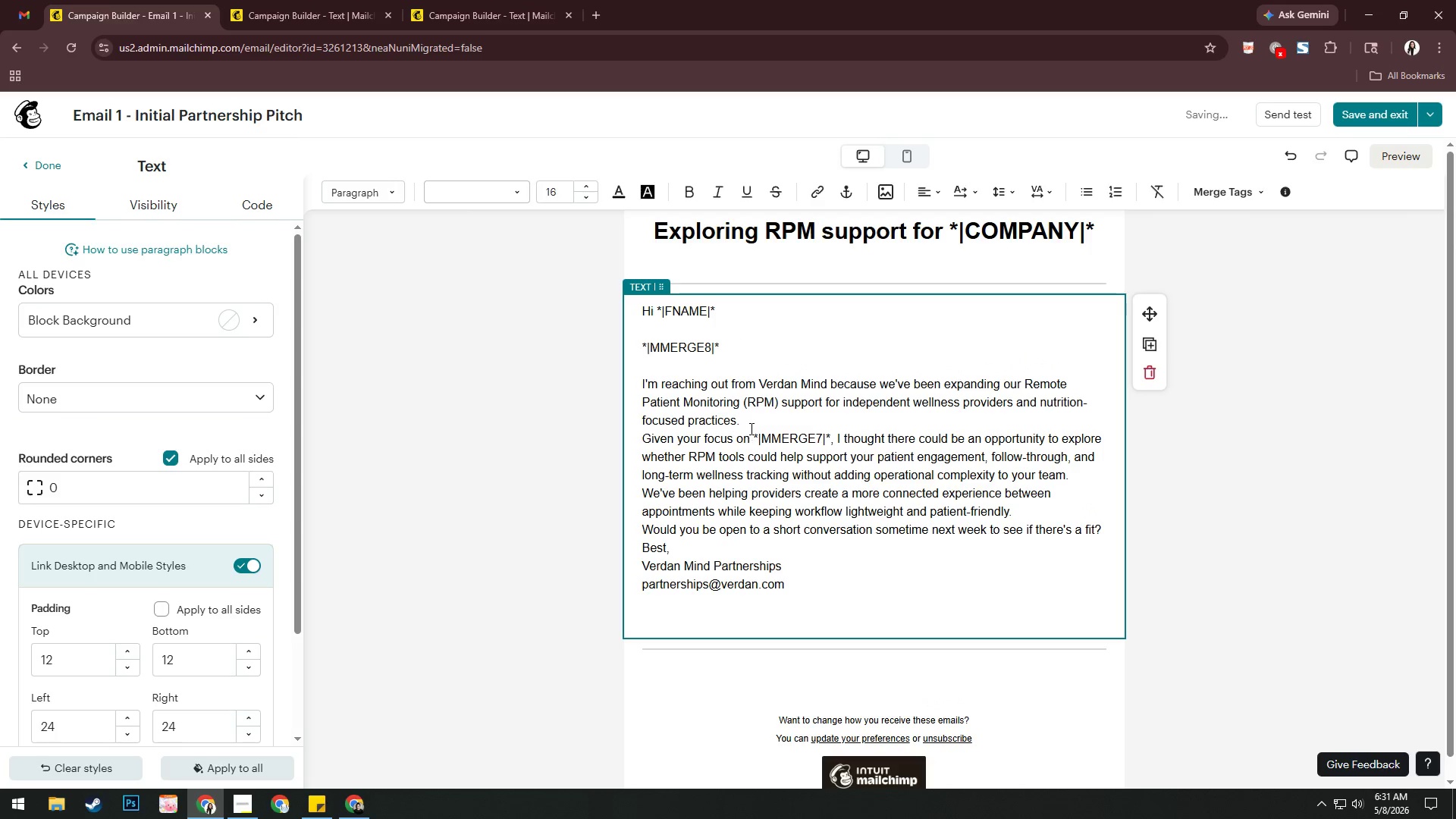 
left_click([750, 425])
 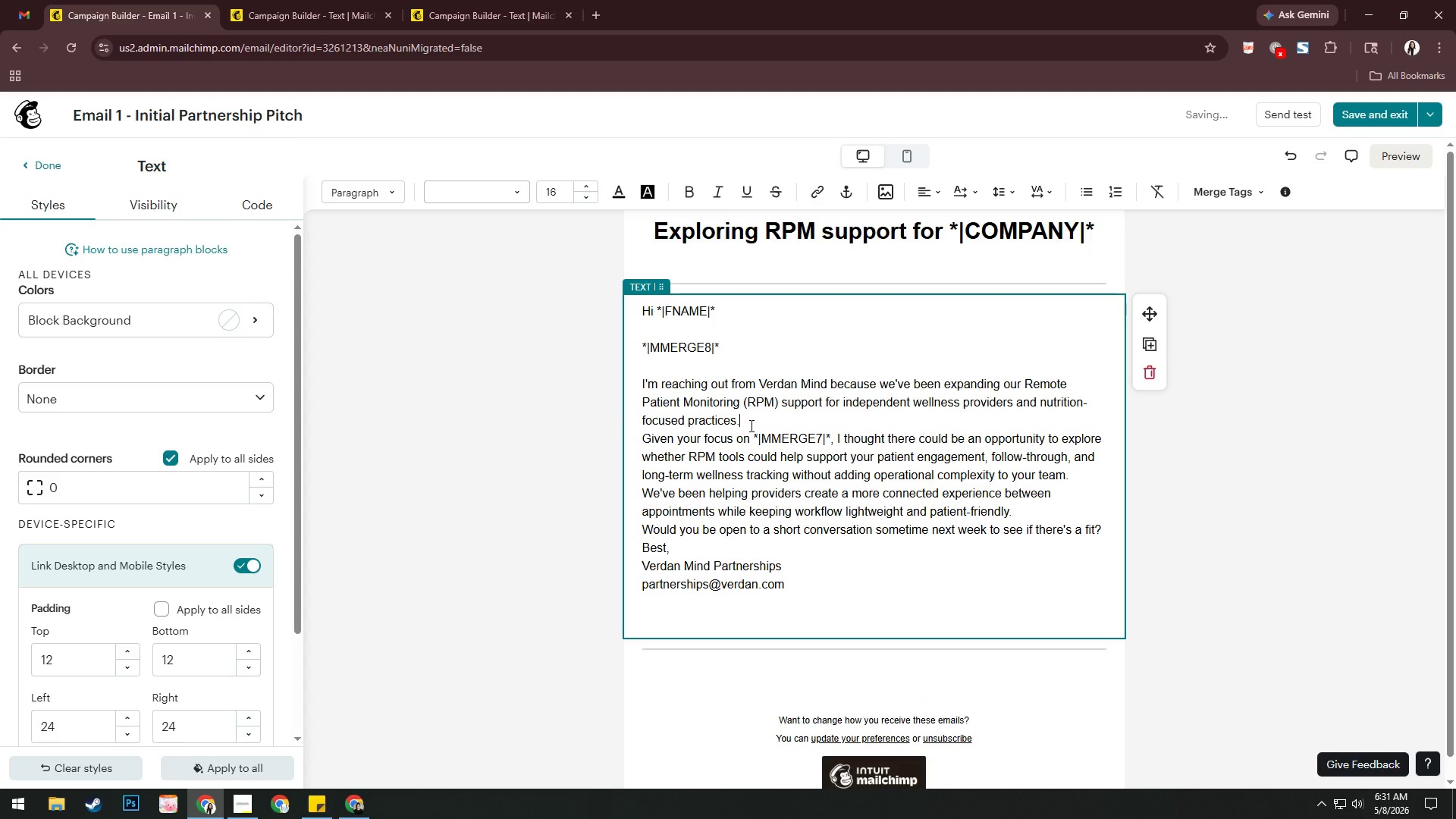 
key(Enter)
 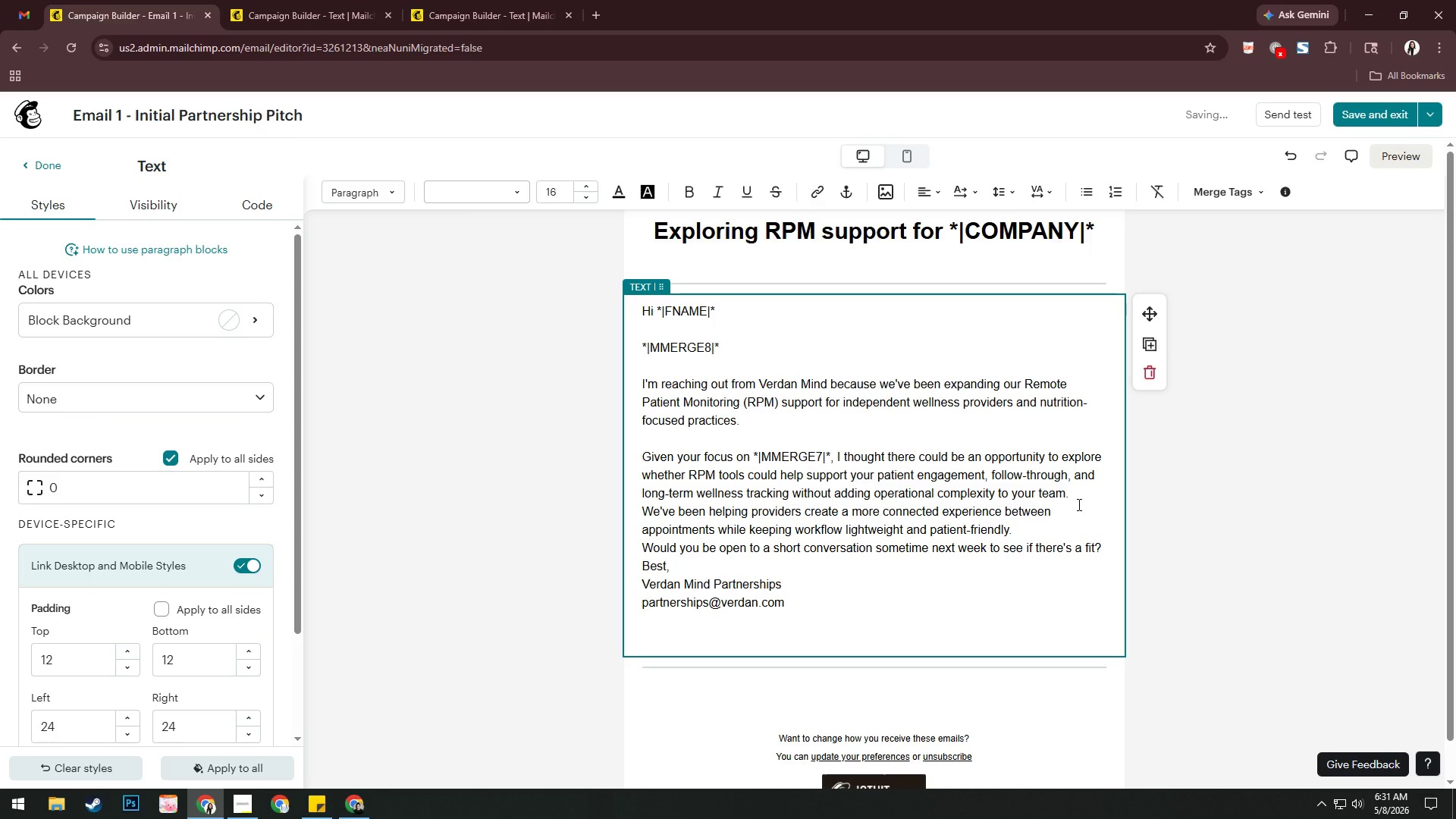 
left_click([1079, 489])
 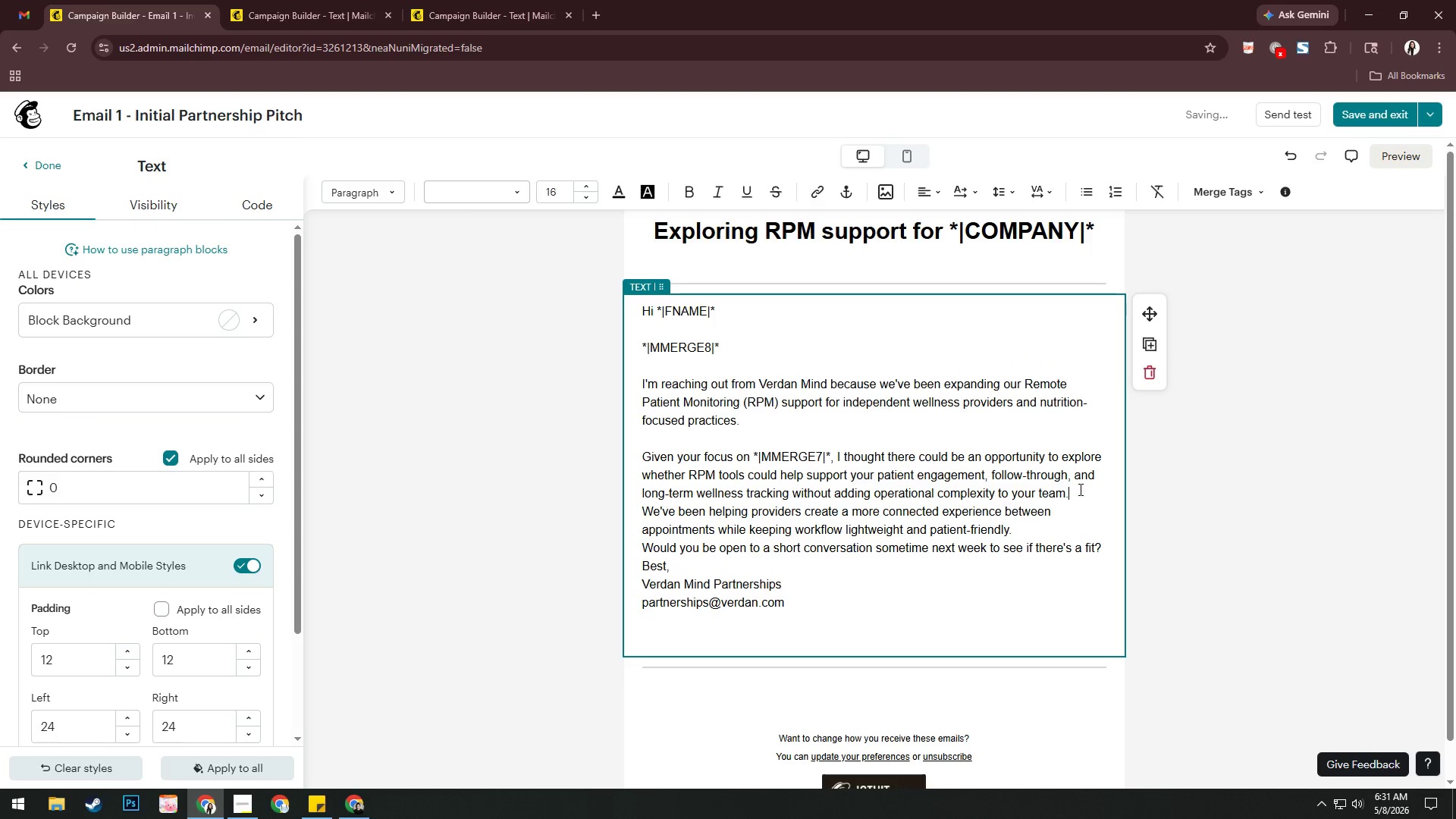 
key(Enter)
 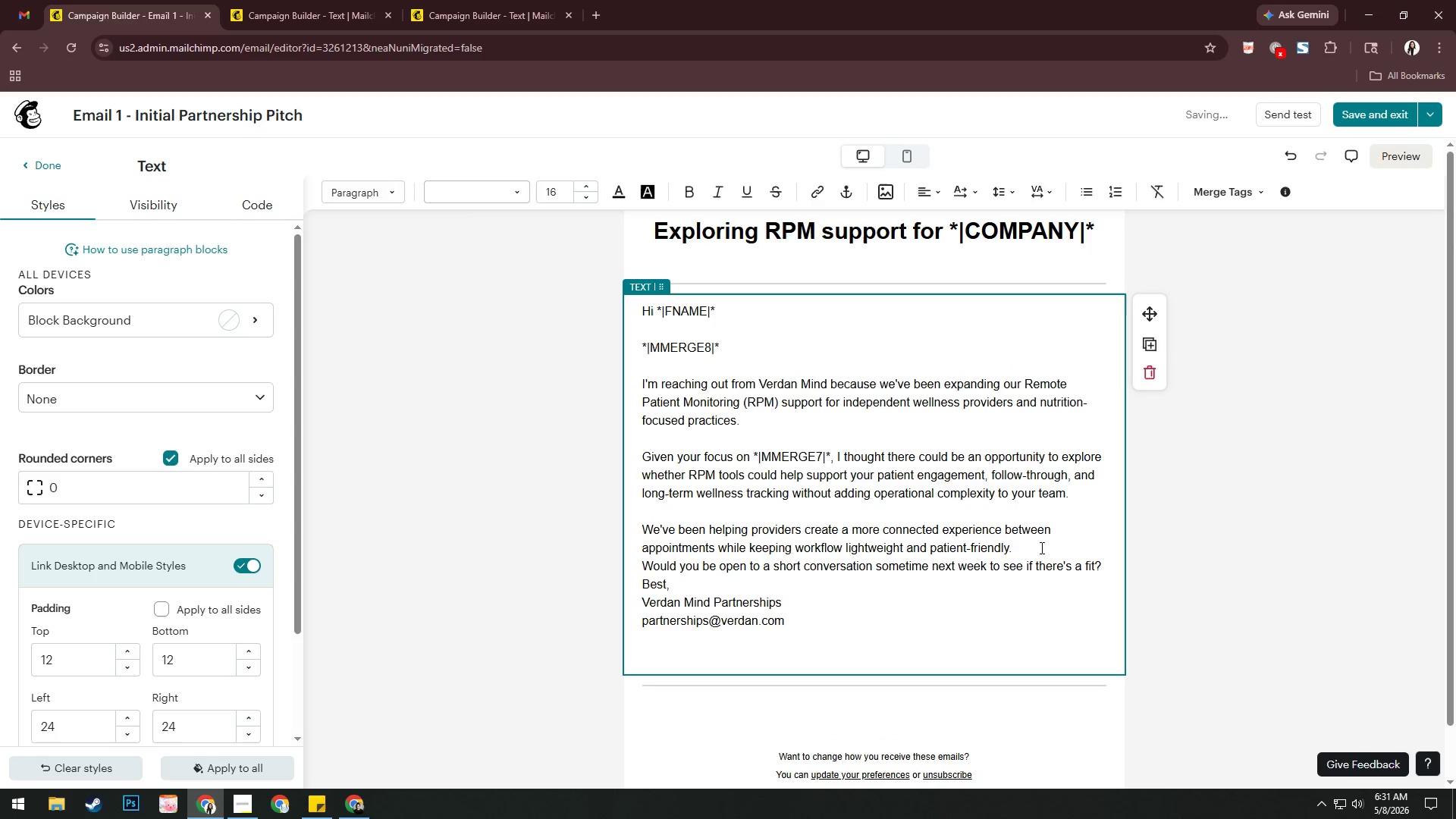 
left_click([1033, 549])
 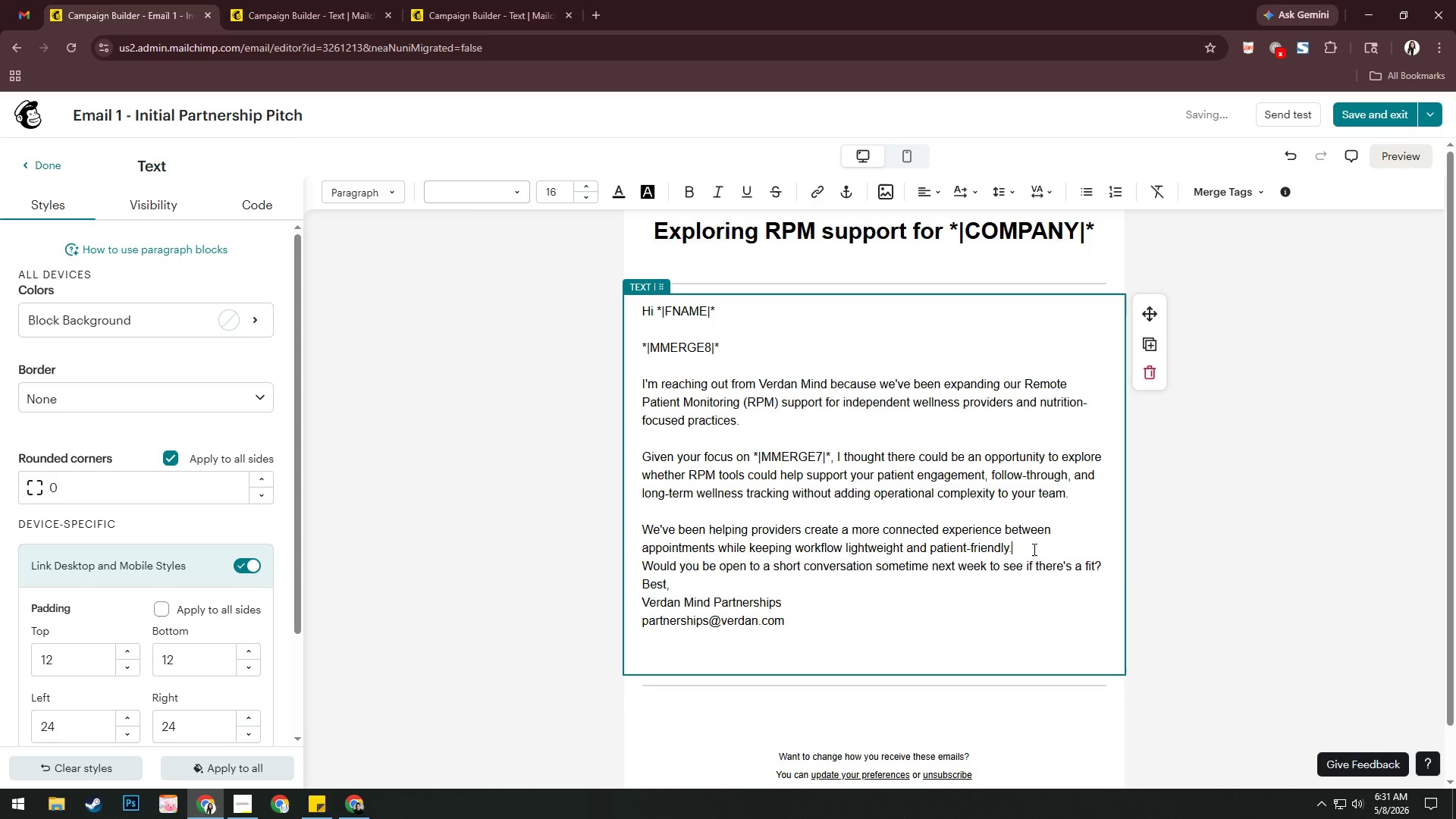 
key(Enter)
 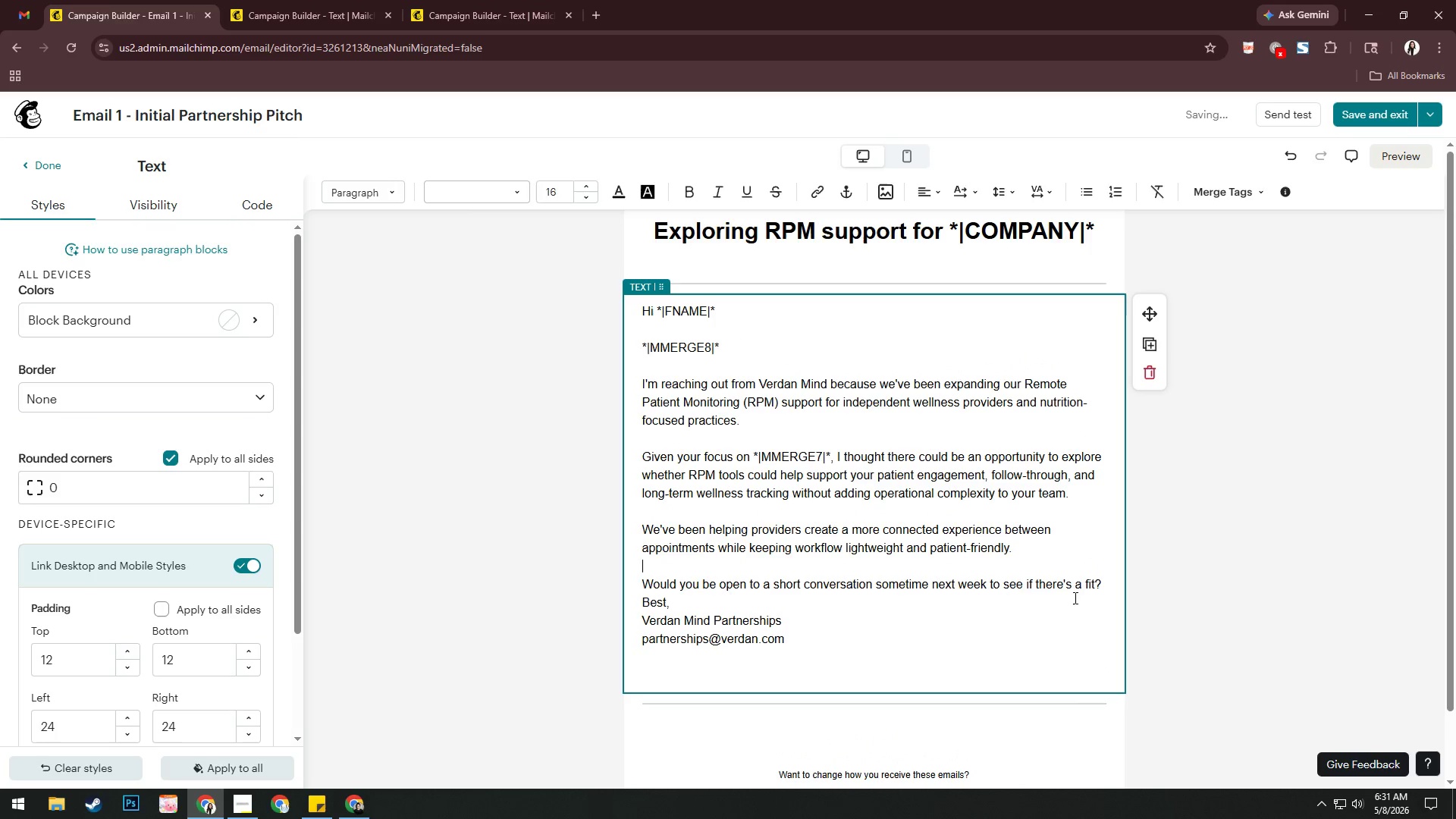 
key(Enter)
 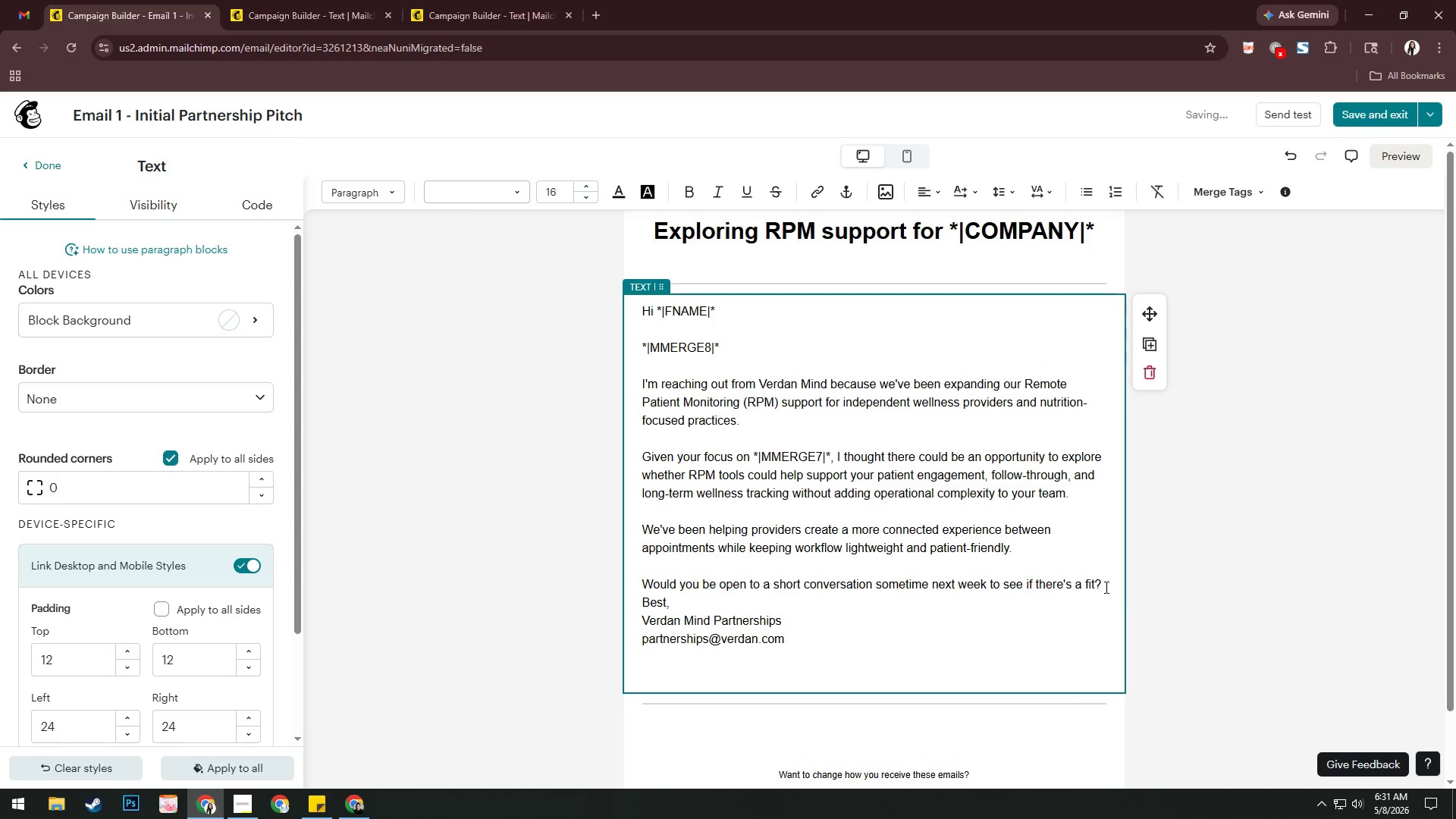 
left_click([1105, 587])
 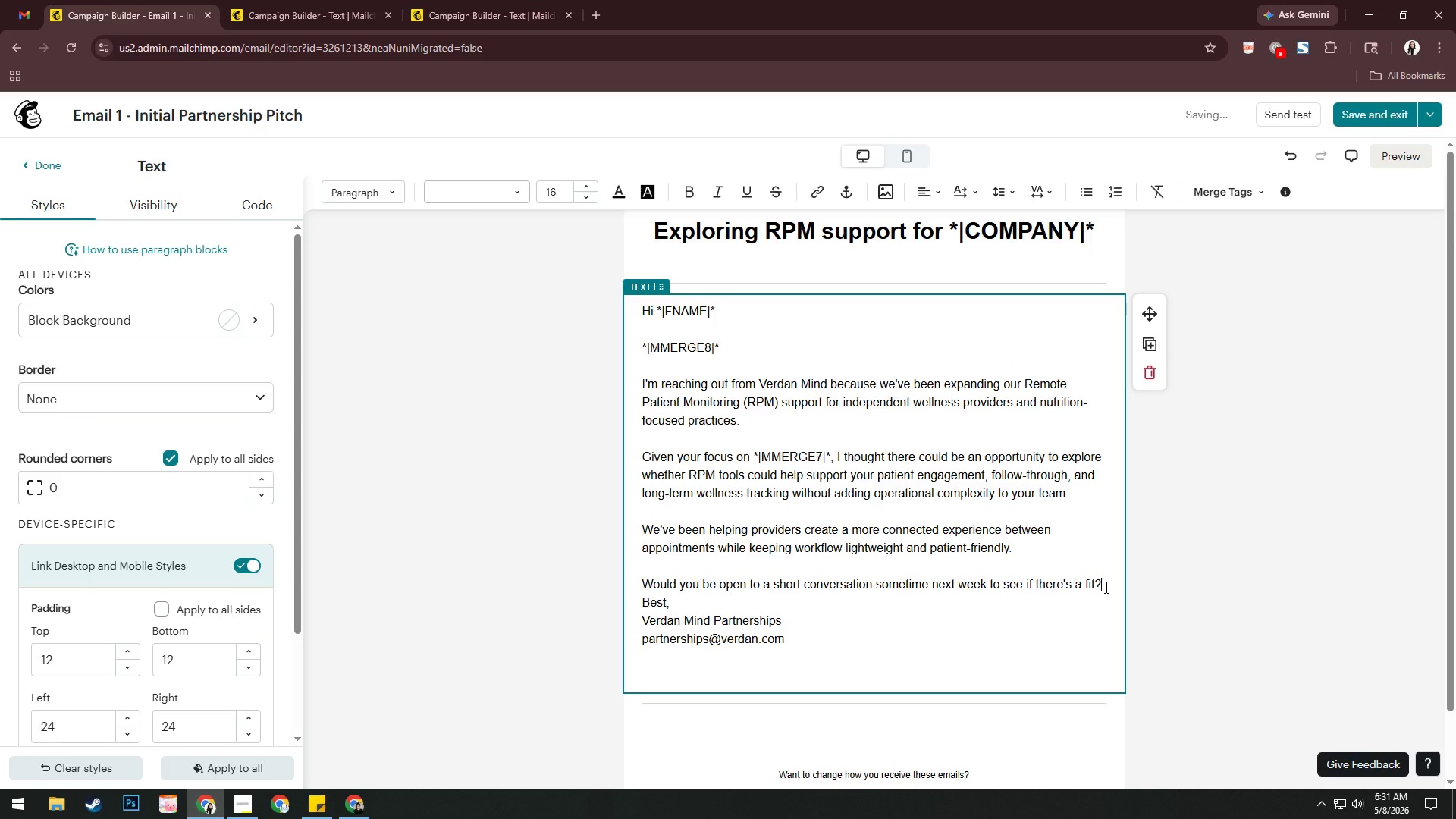 
key(Enter)
 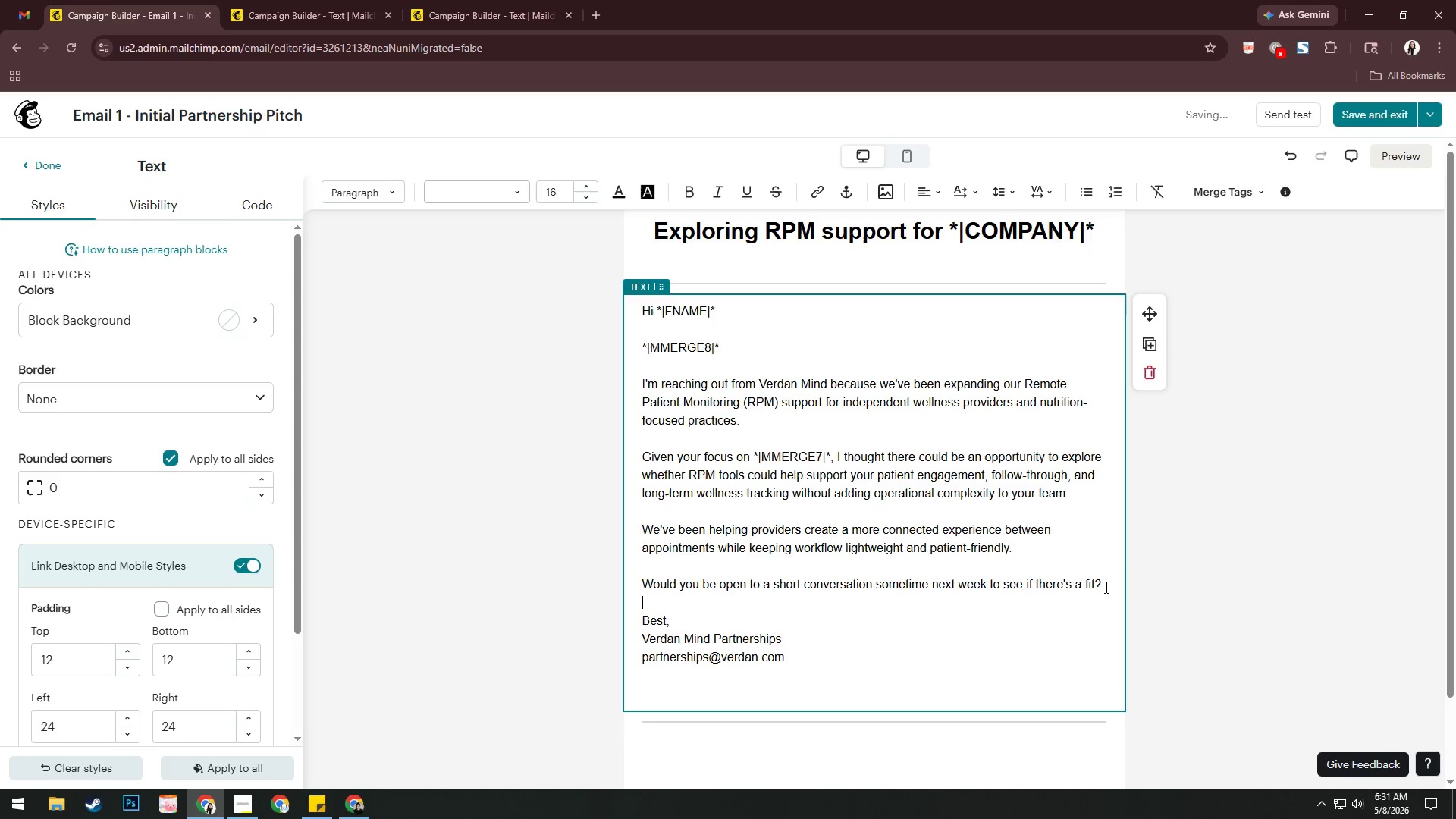 
key(Enter)
 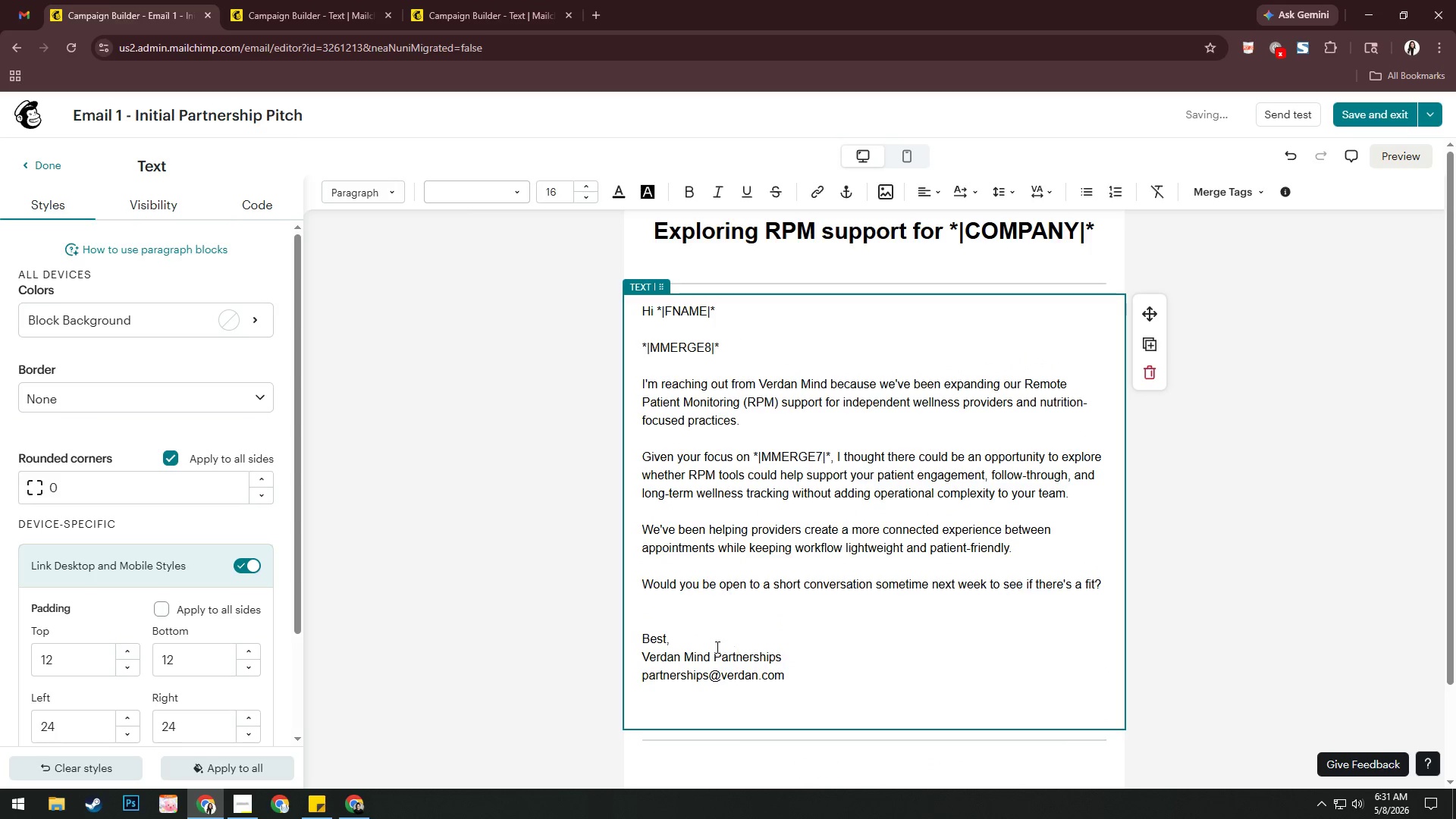 
left_click([711, 643])
 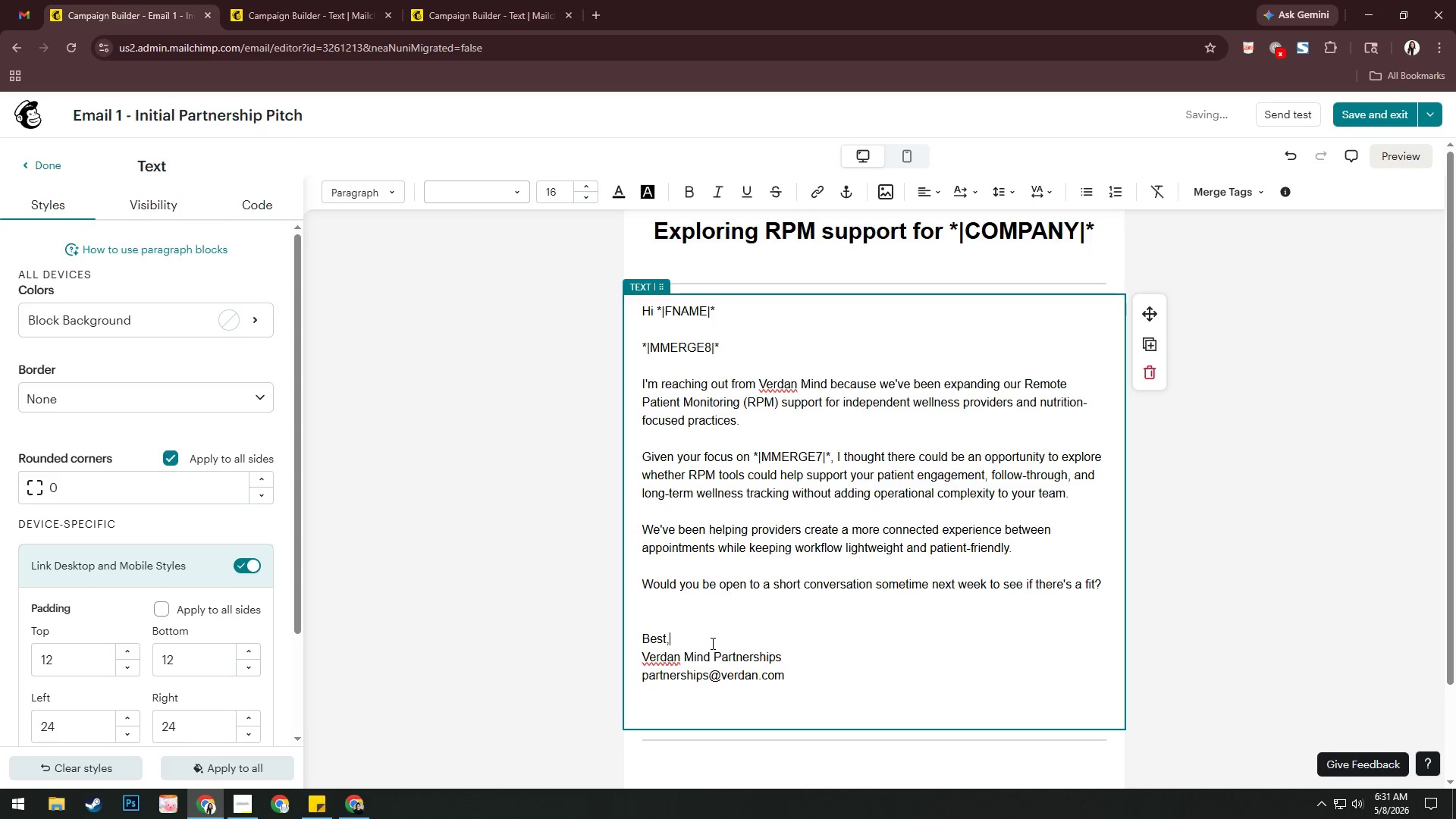 
key(Enter)
 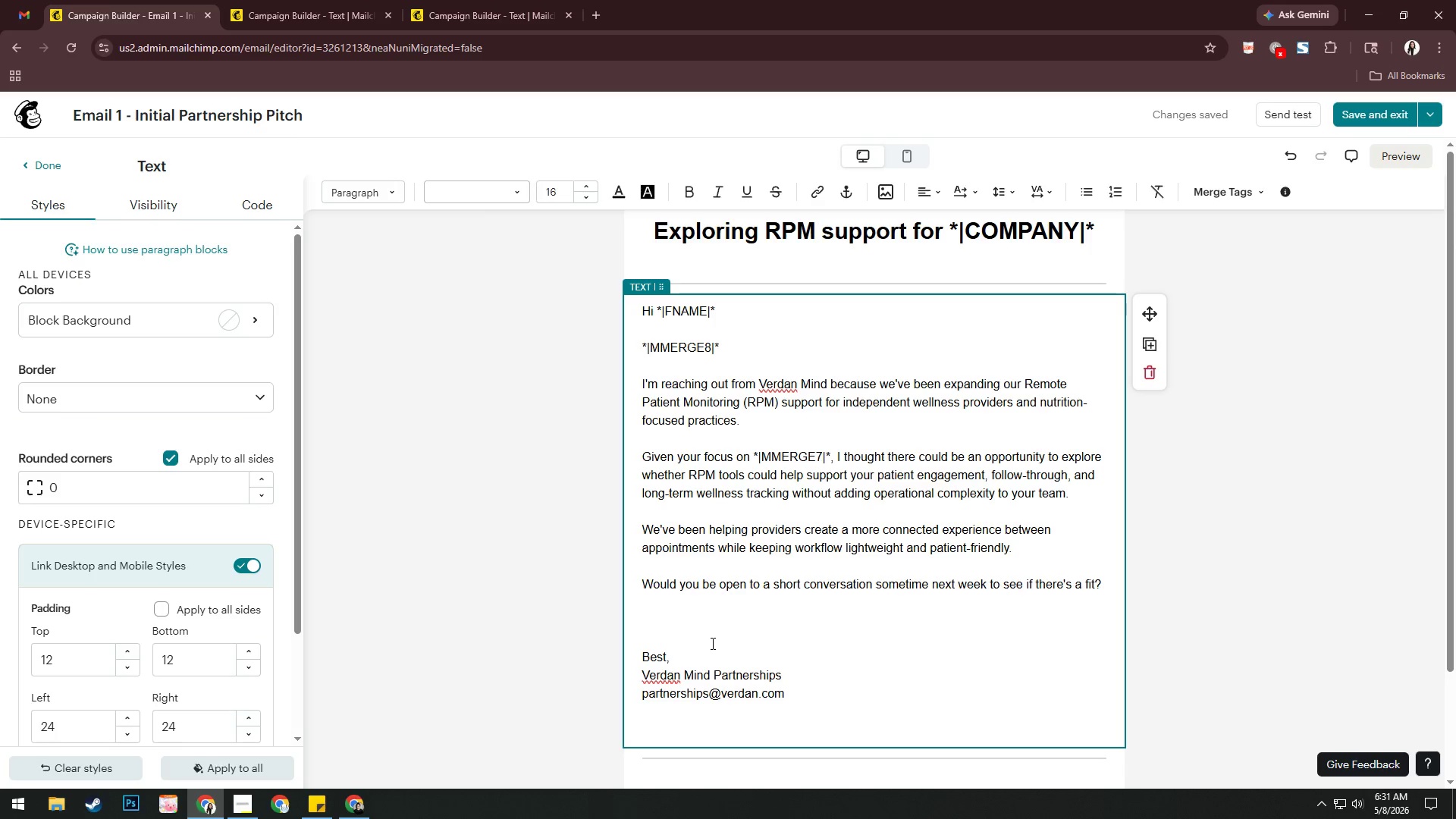 
wait(11.95)
 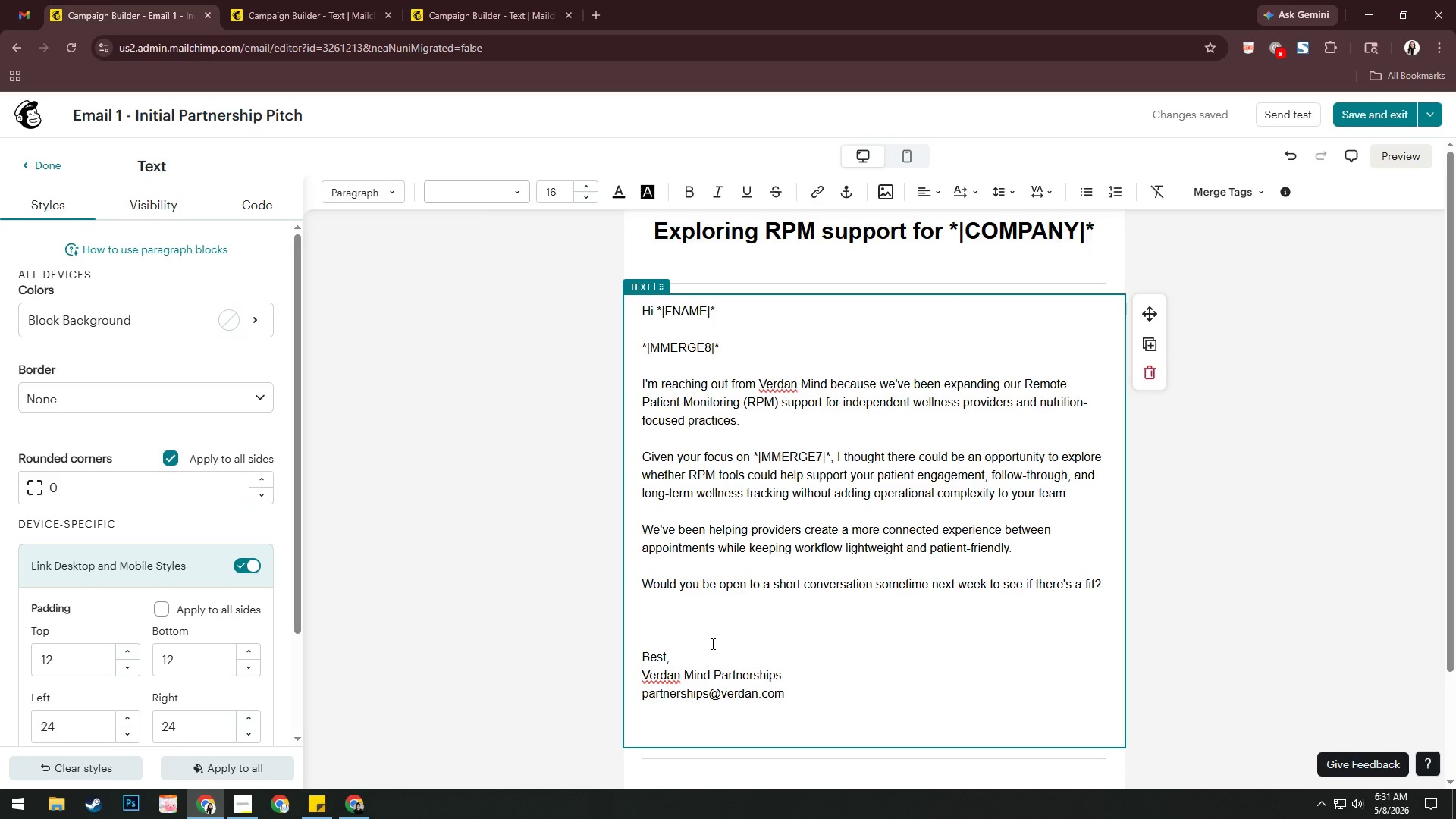 
left_click([698, 603])
 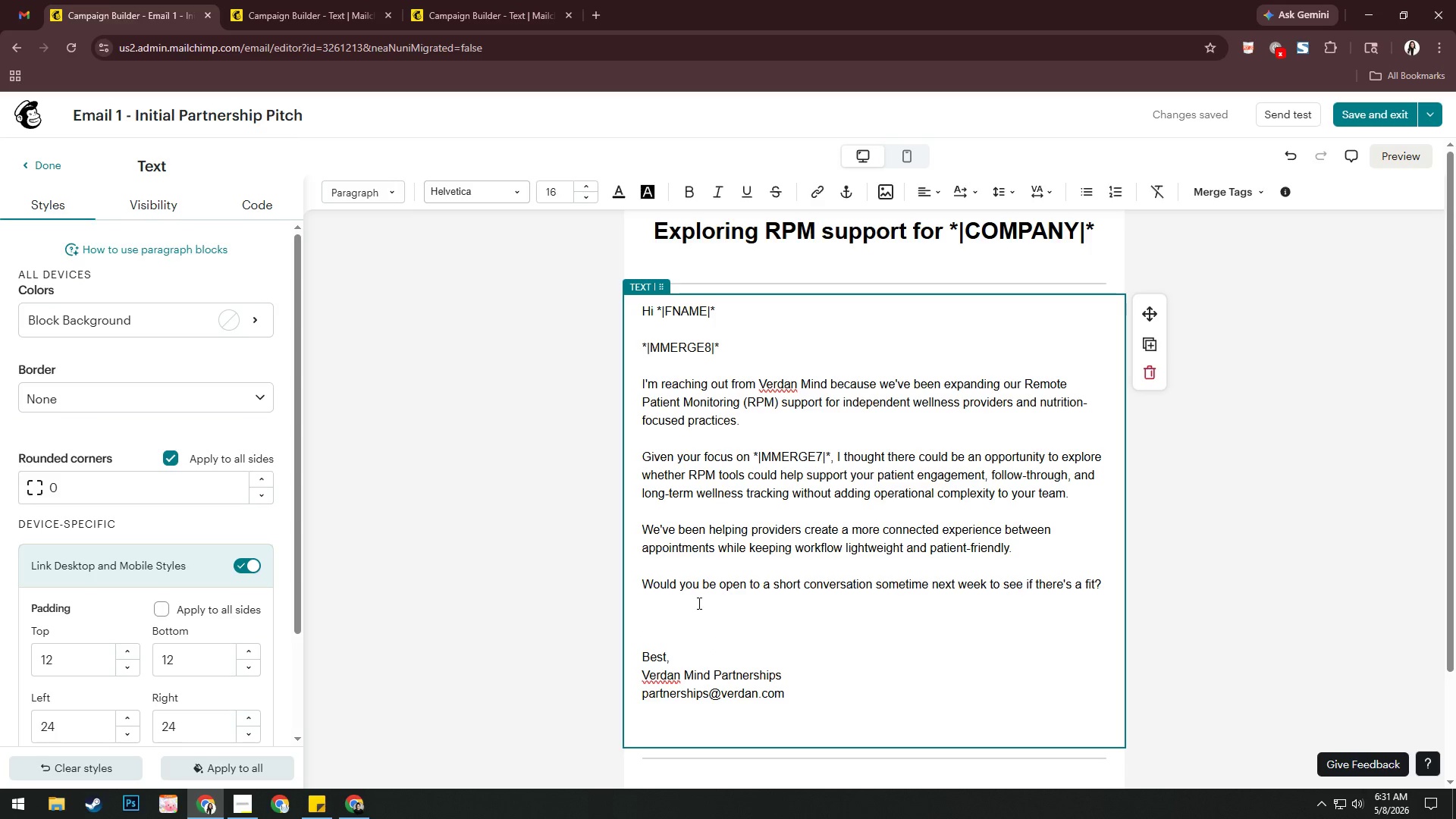 
key(Control+A)
 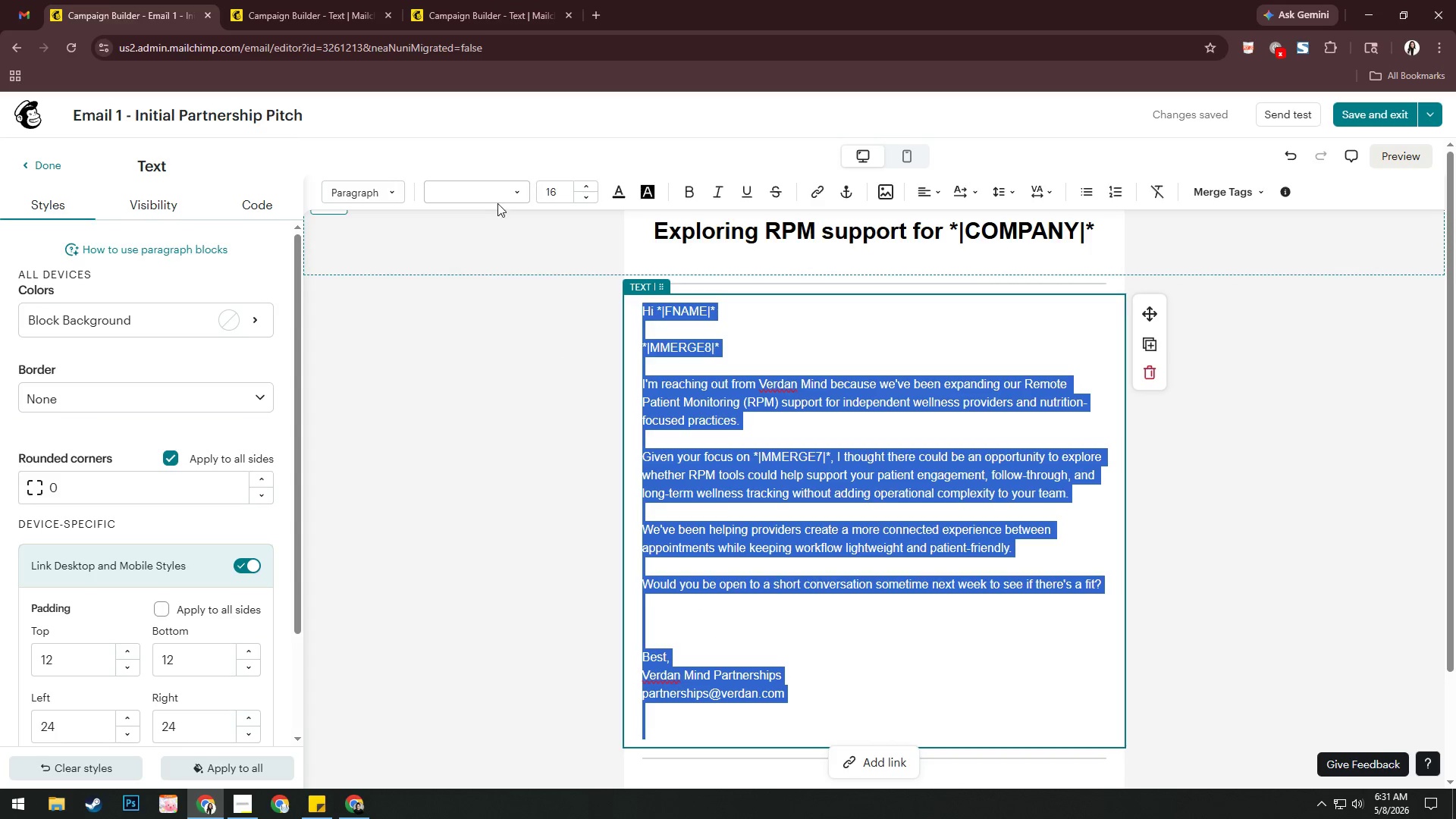 
left_click([498, 201])
 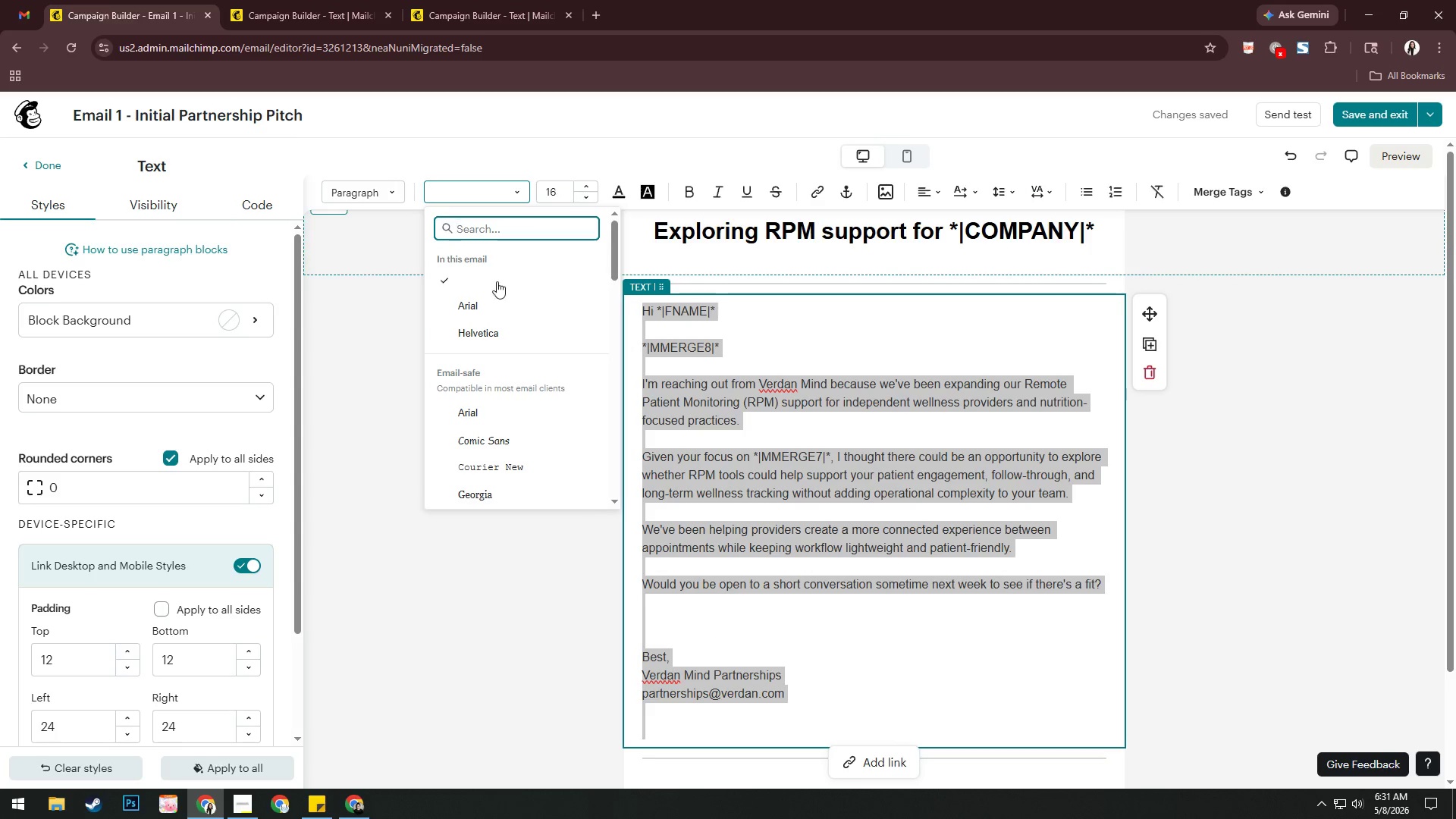 
left_click([489, 309])
 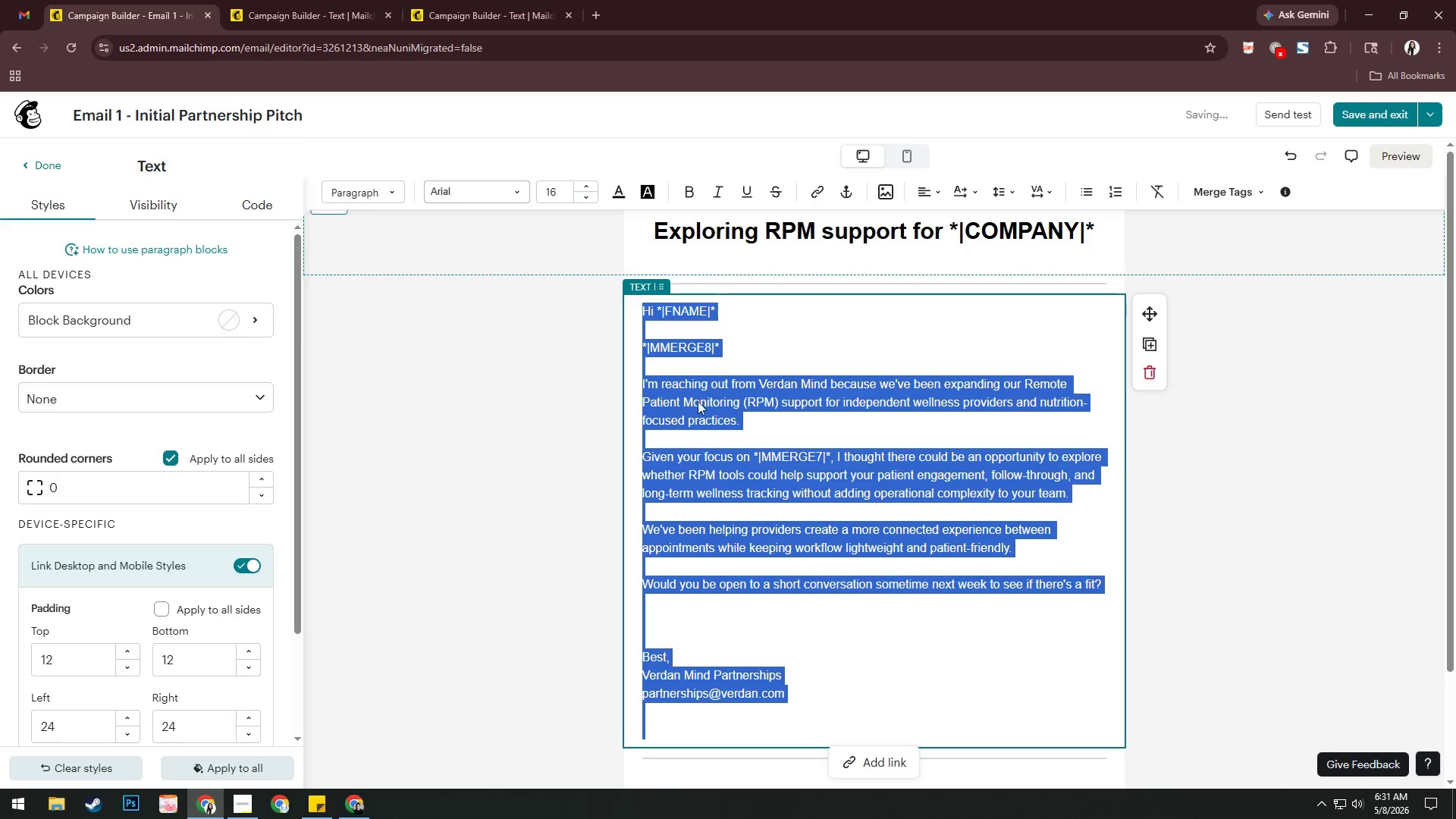 
left_click([717, 413])
 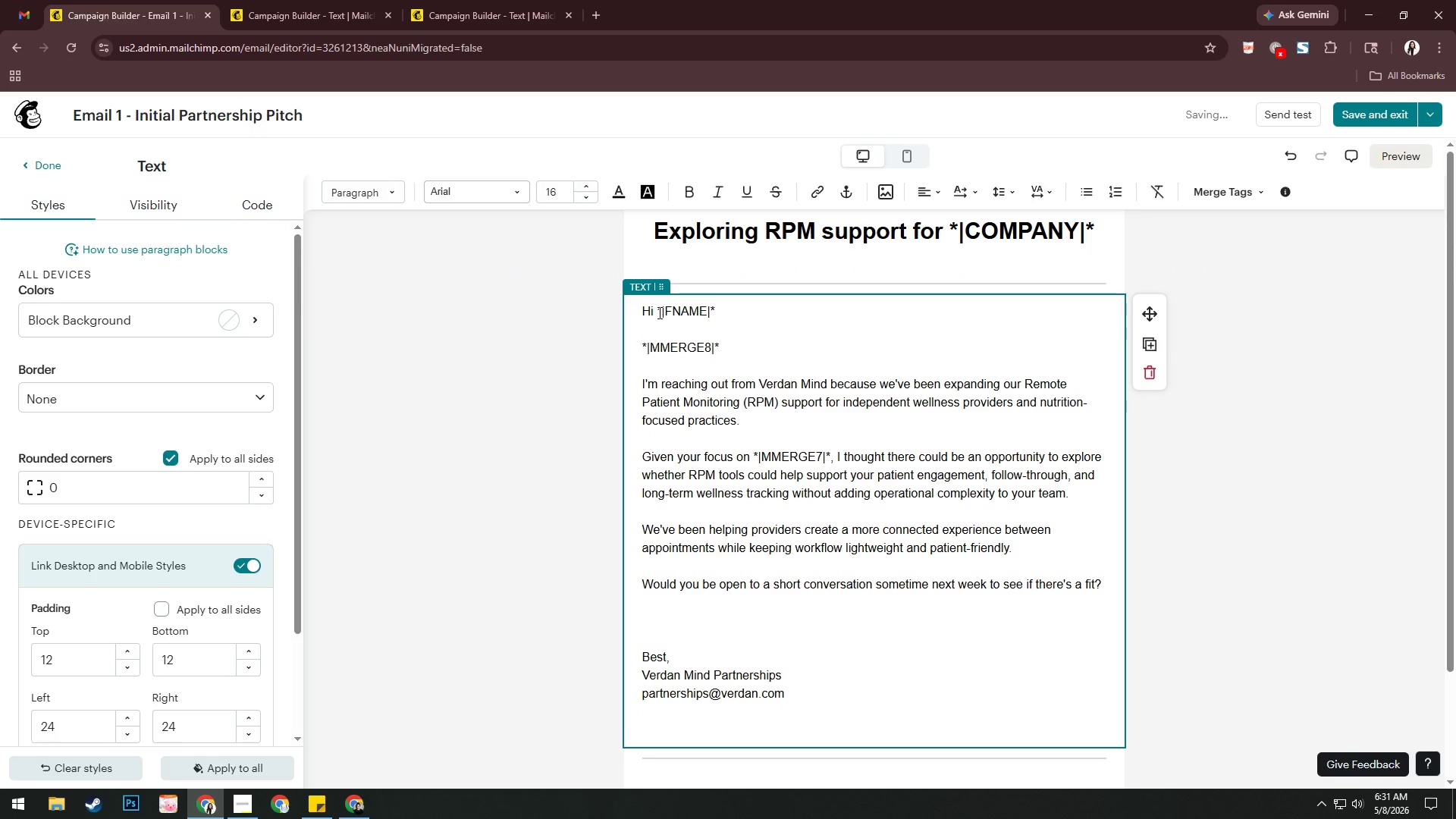 
left_click_drag(start_coordinate=[657, 312], to_coordinate=[723, 314])
 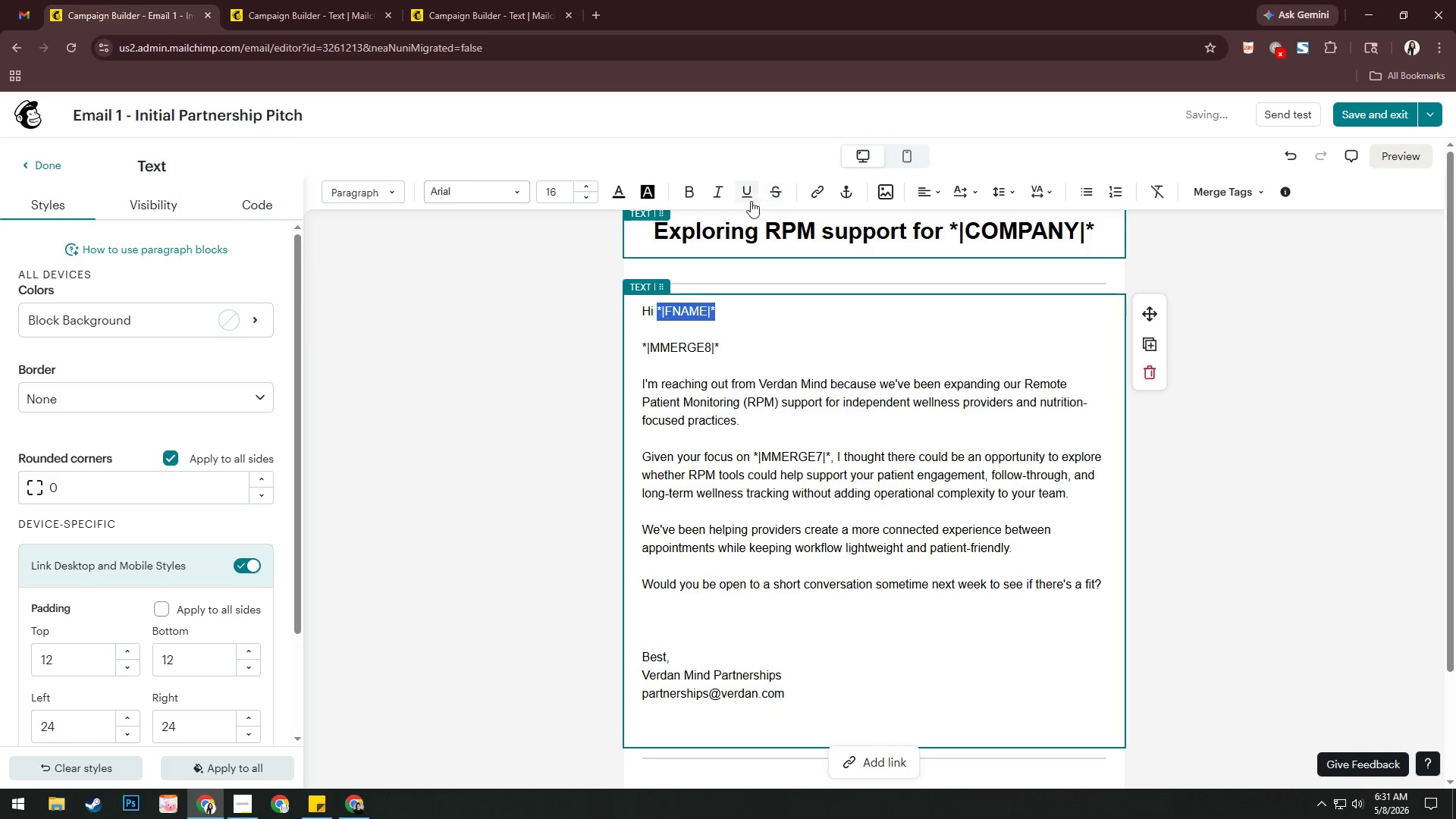 
left_click([716, 198])
 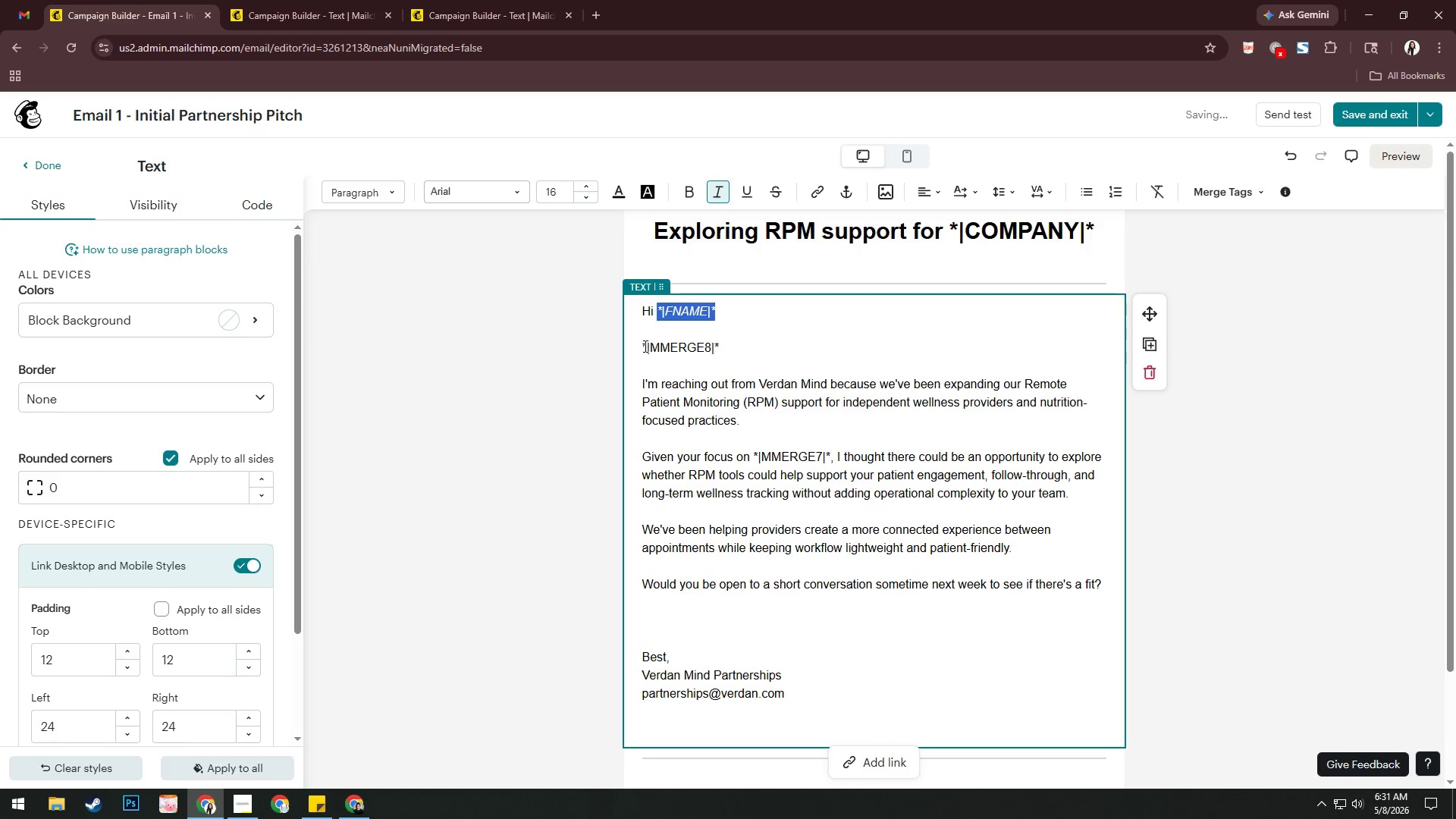 
left_click_drag(start_coordinate=[642, 347], to_coordinate=[733, 345])
 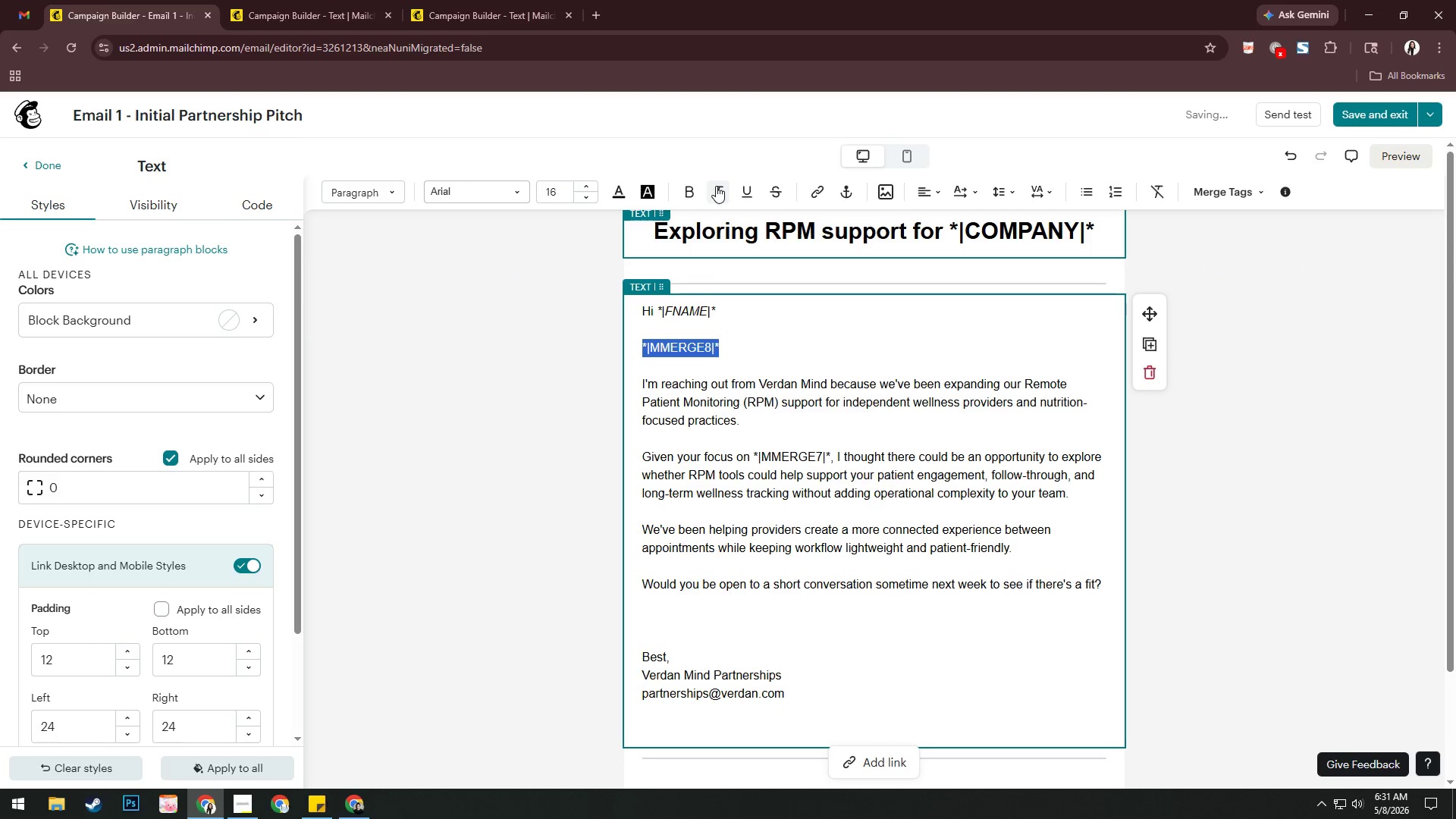 
left_click([716, 186])
 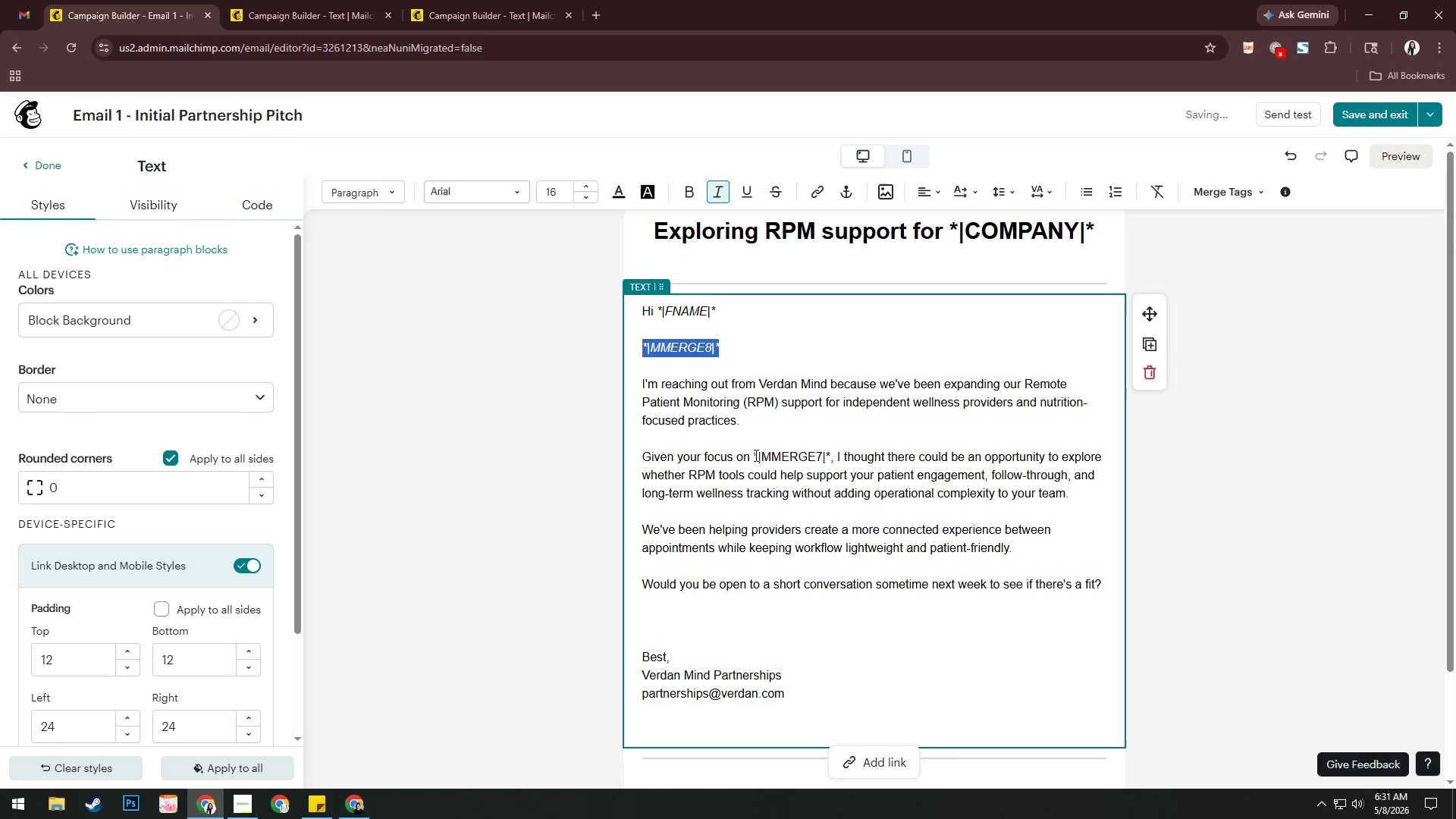 
left_click_drag(start_coordinate=[755, 457], to_coordinate=[830, 458])
 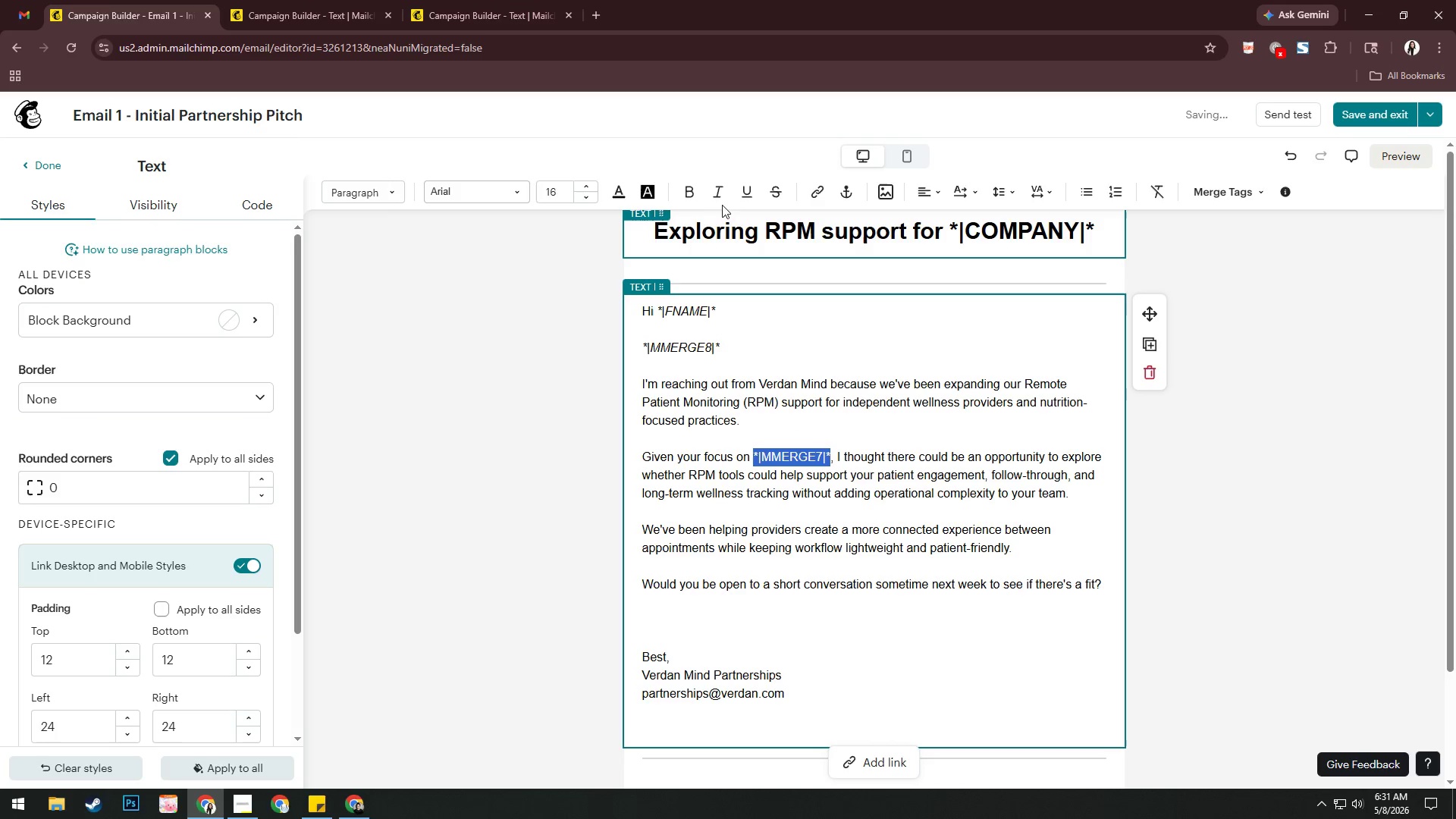 
left_click([716, 193])
 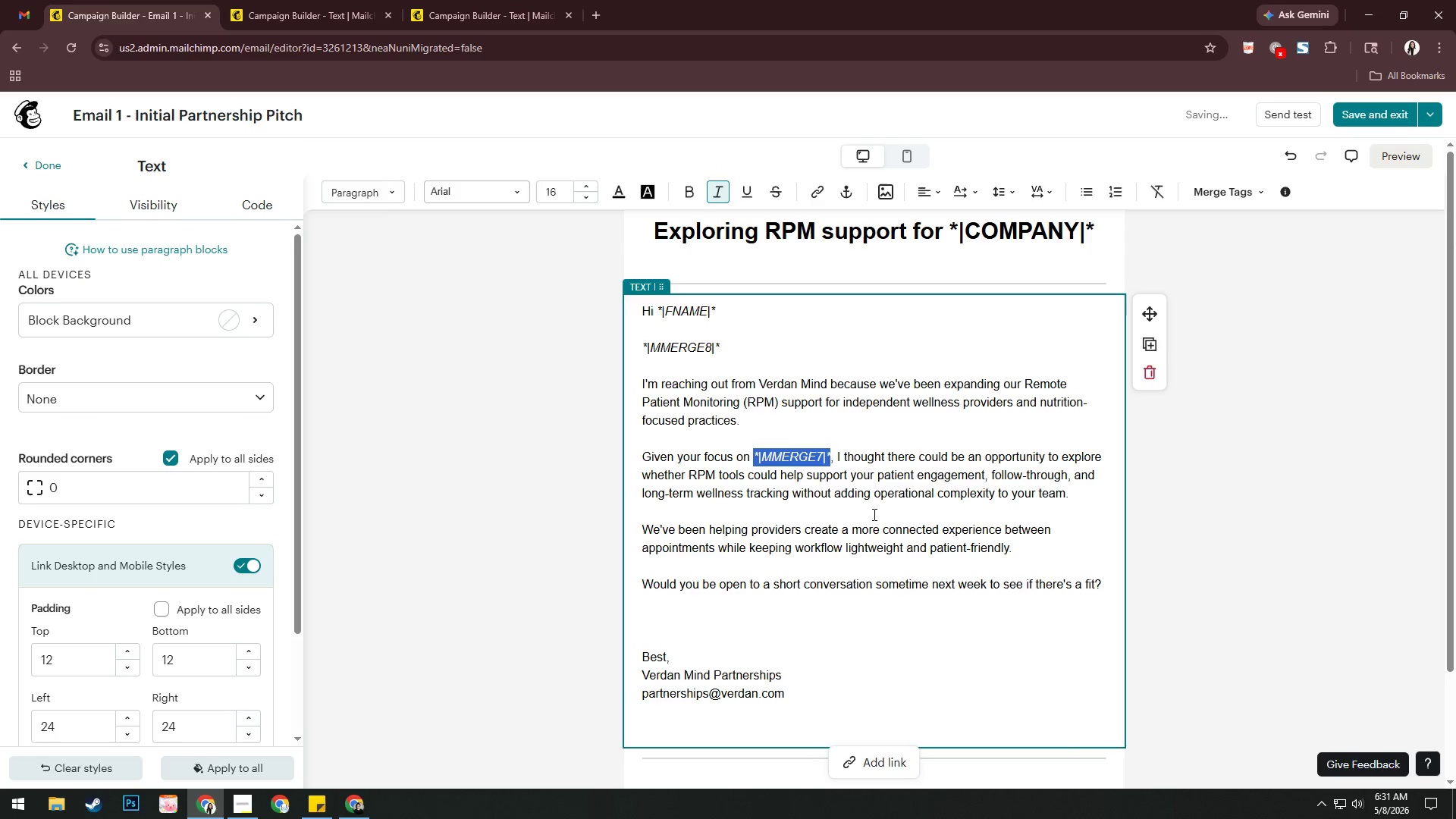 
left_click([877, 519])
 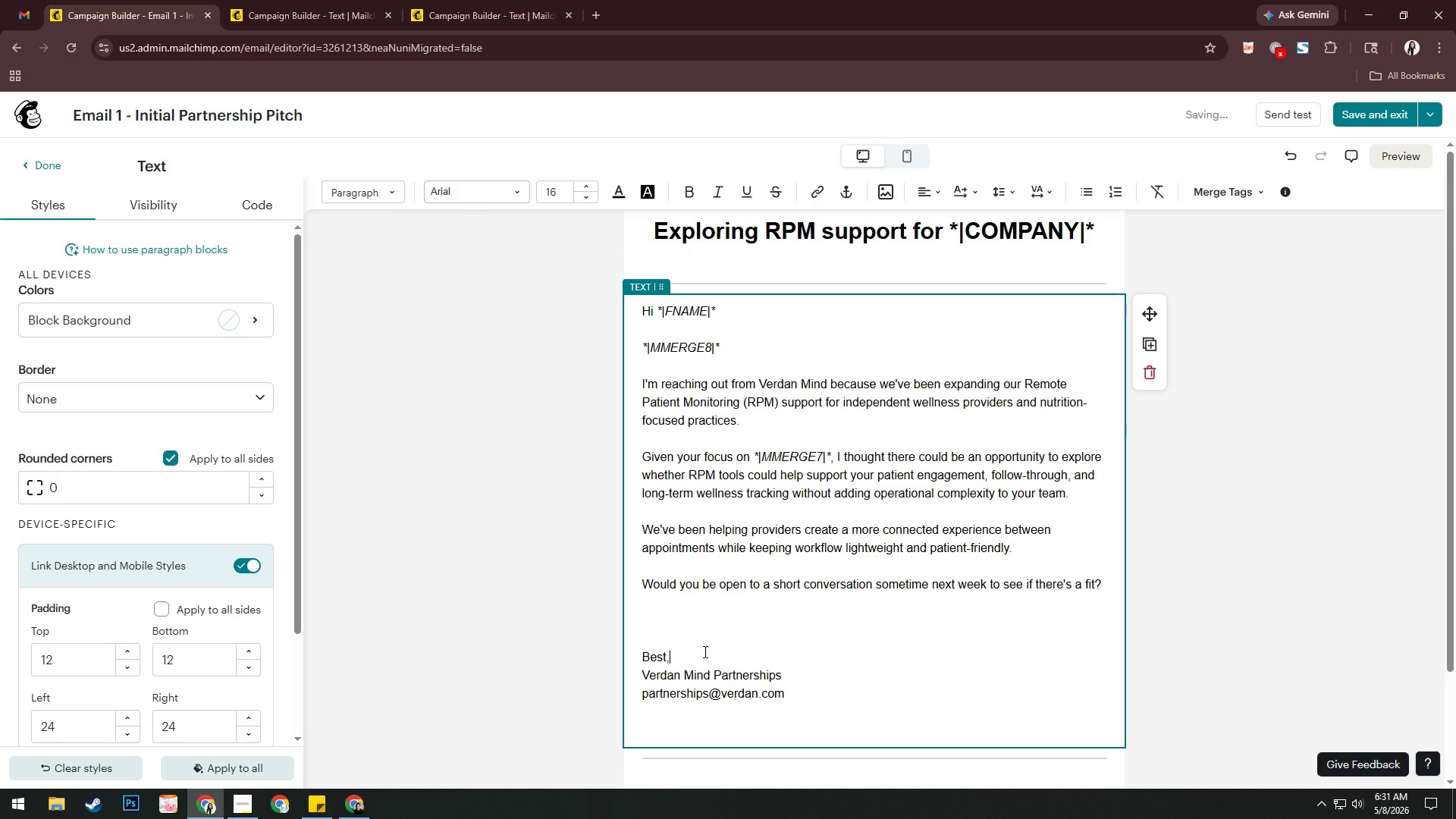 
key(Enter)
 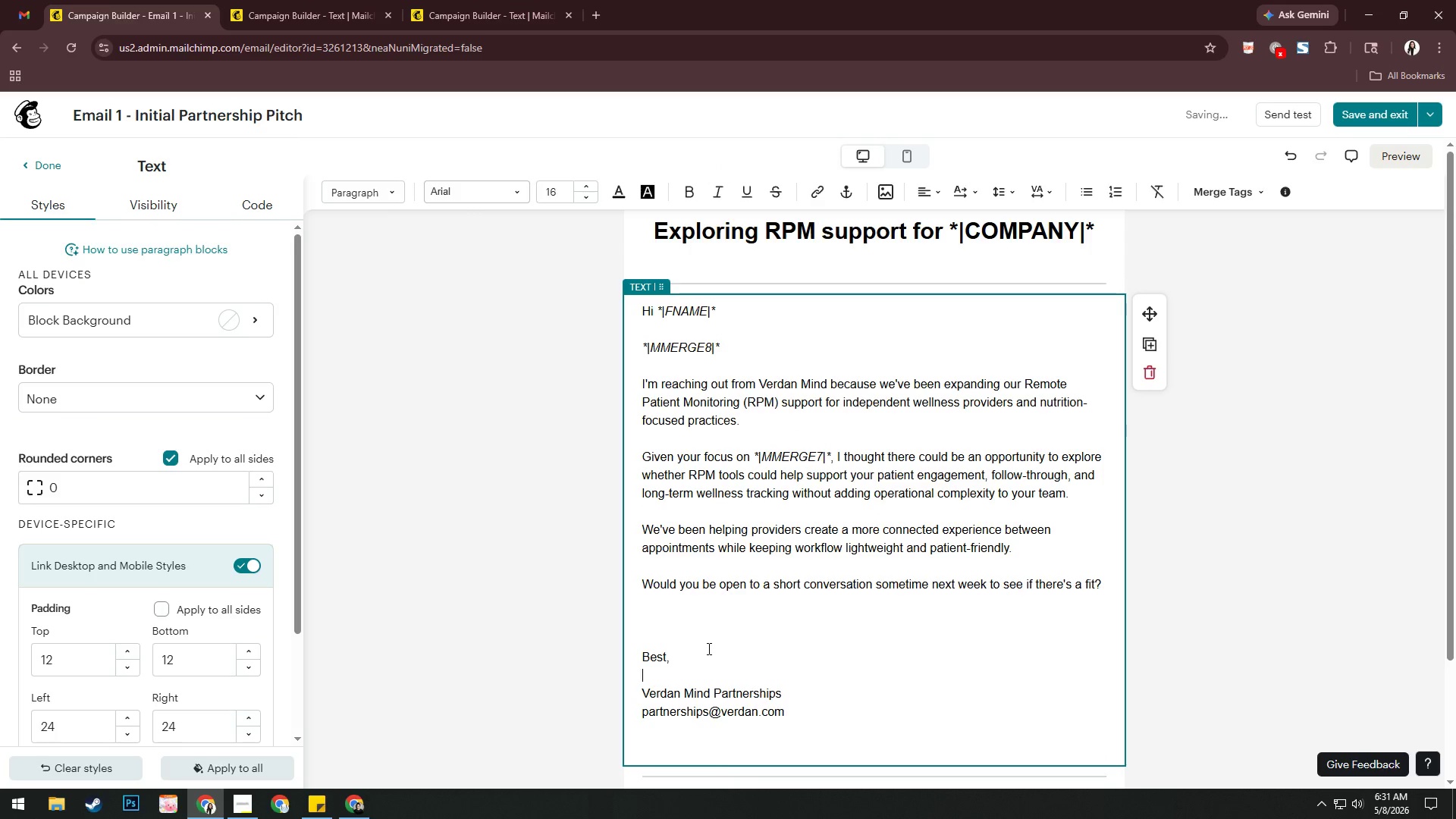 
left_click([849, 678])
 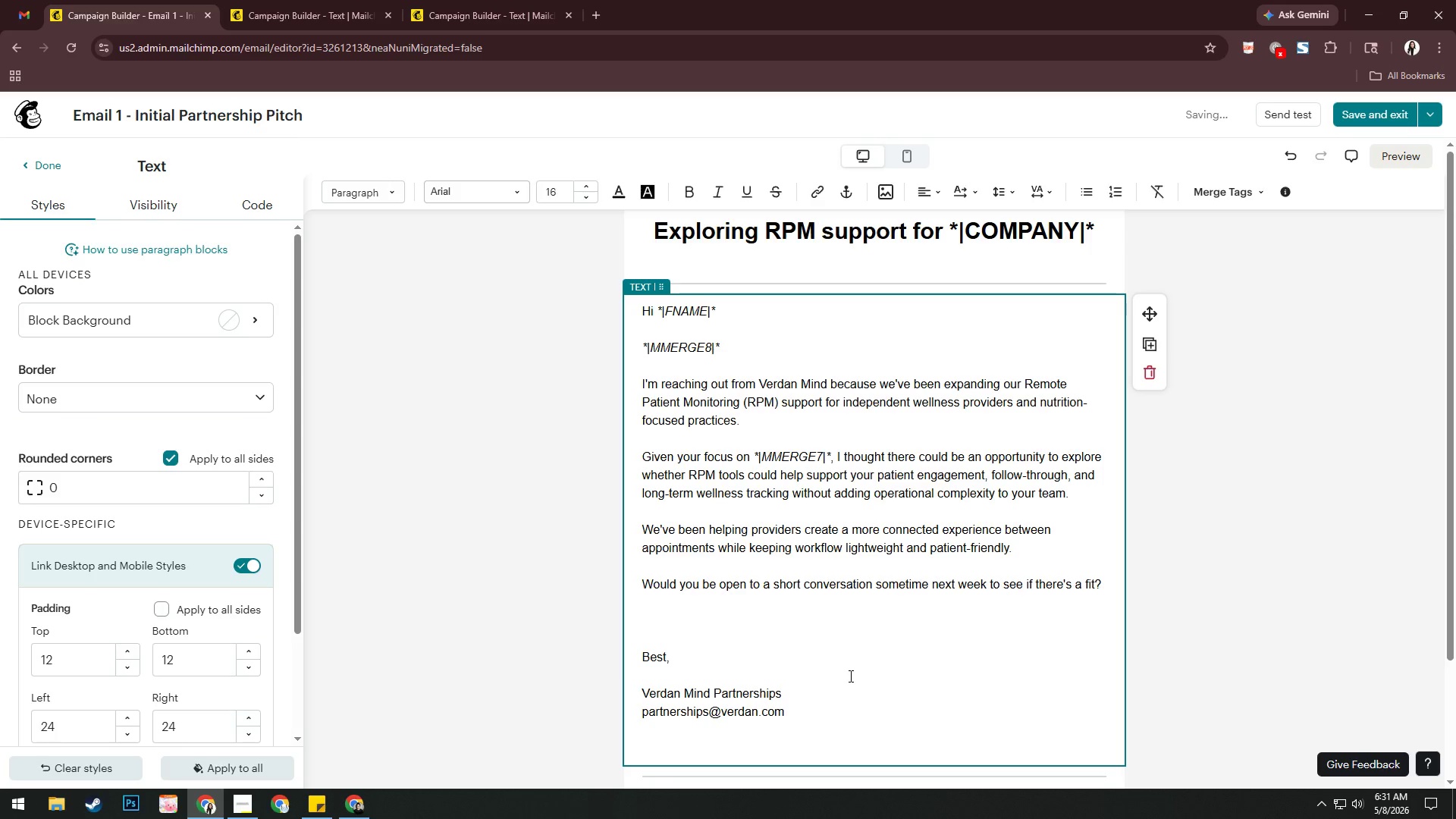 
scroll: coordinate [849, 676], scroll_direction: down, amount: 4.0
 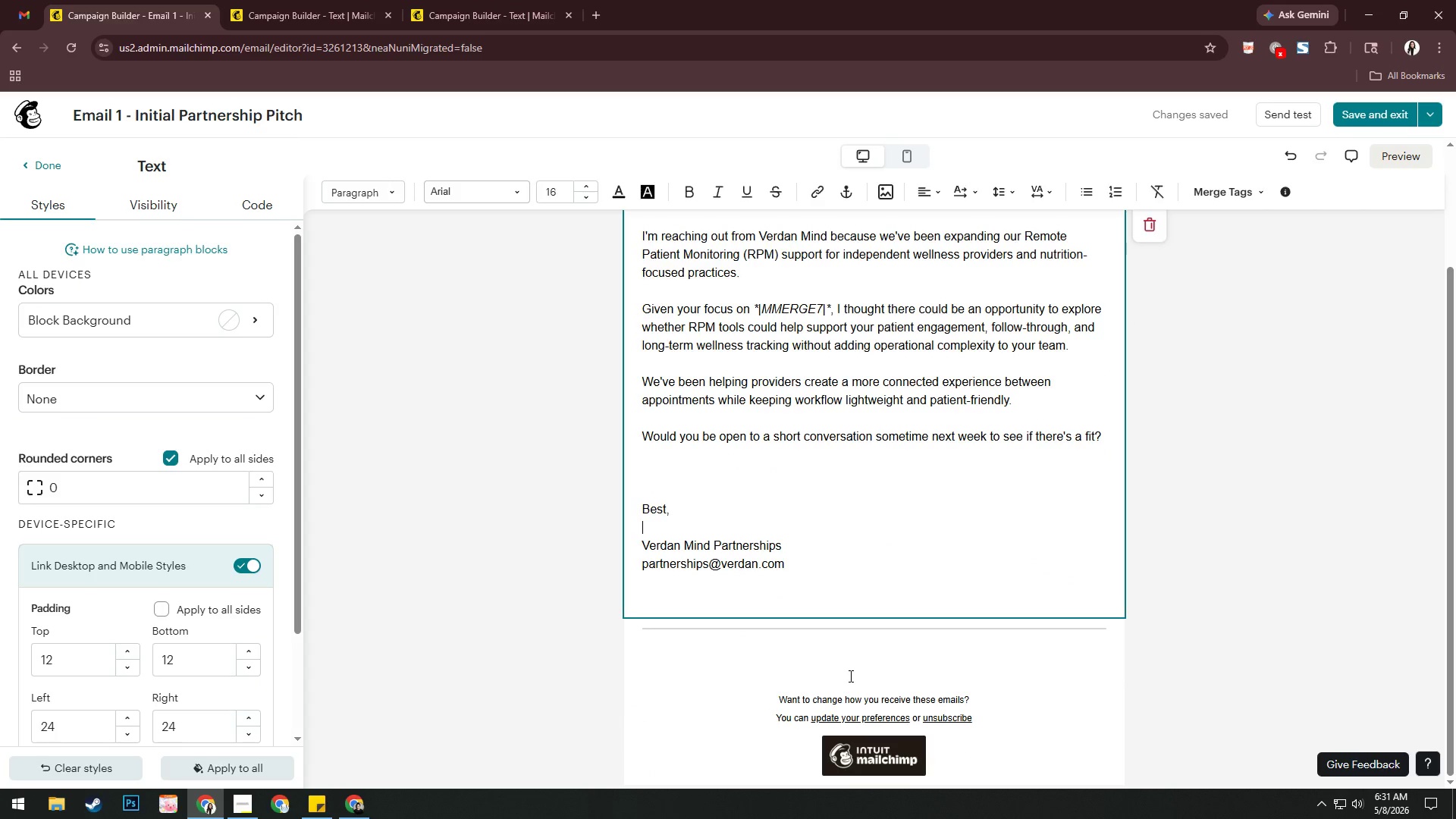 
wait(11.96)
 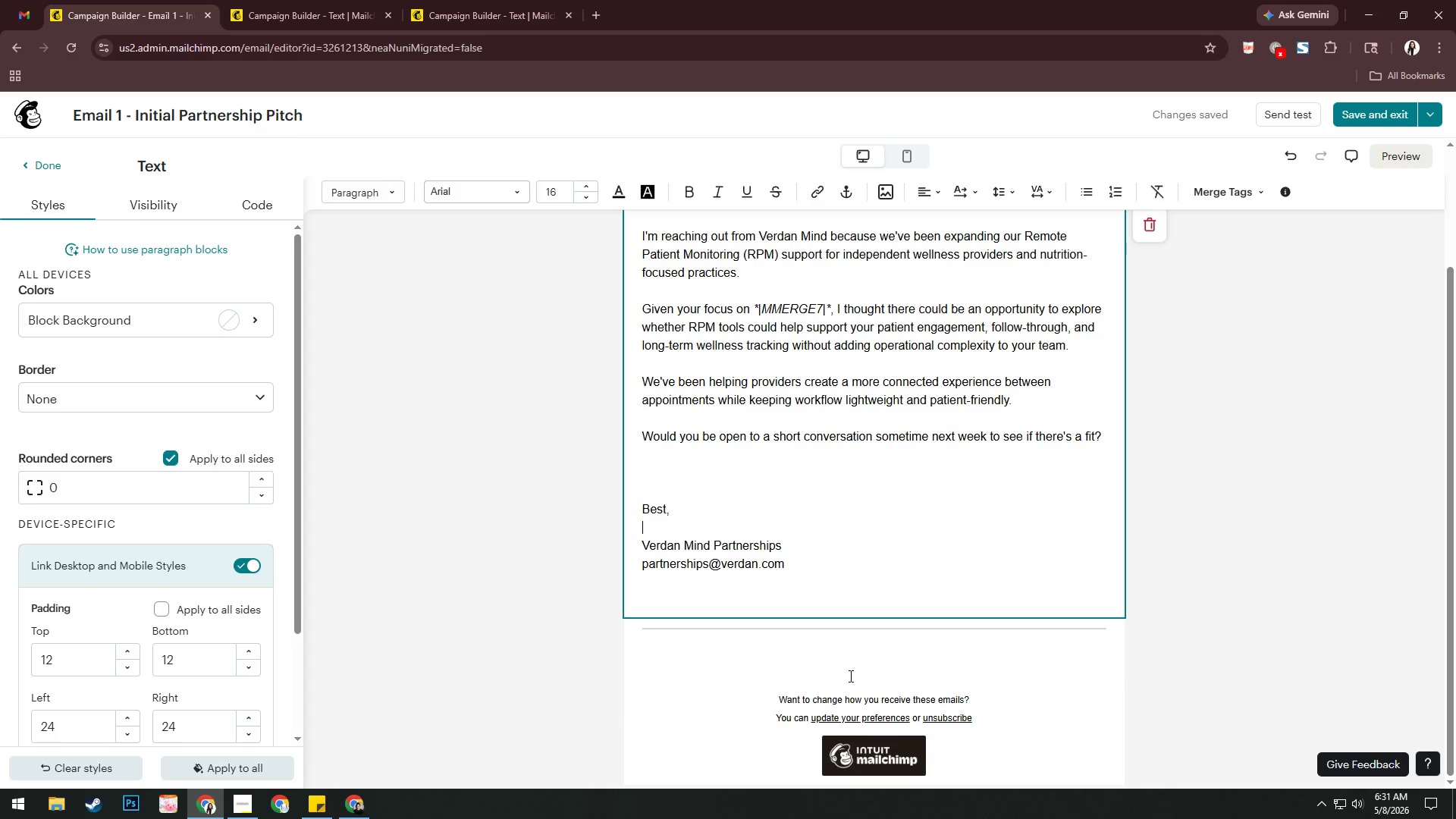 
scroll: coordinate [1296, 563], scroll_direction: down, amount: 3.0
 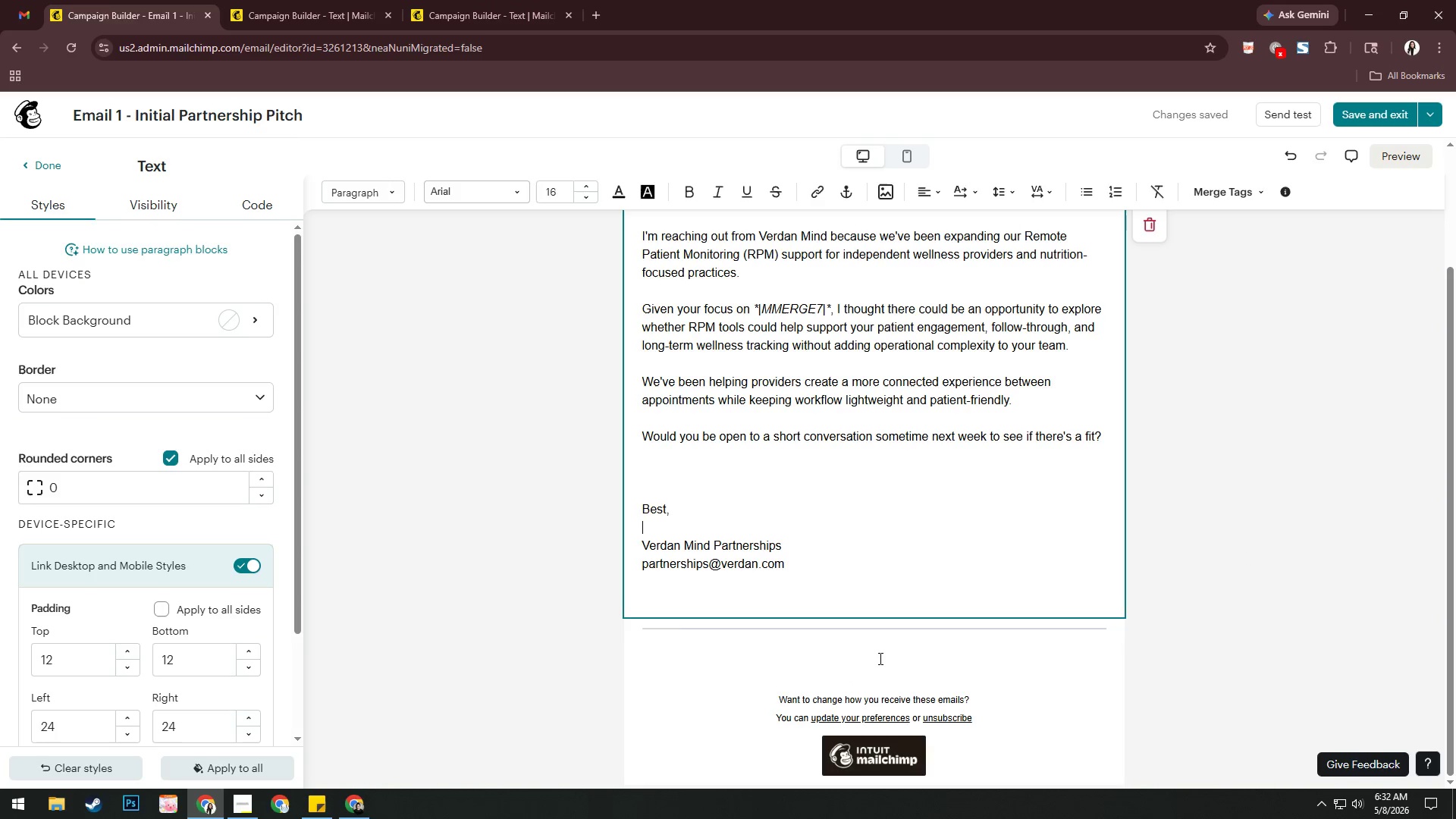 
left_click([880, 657])
 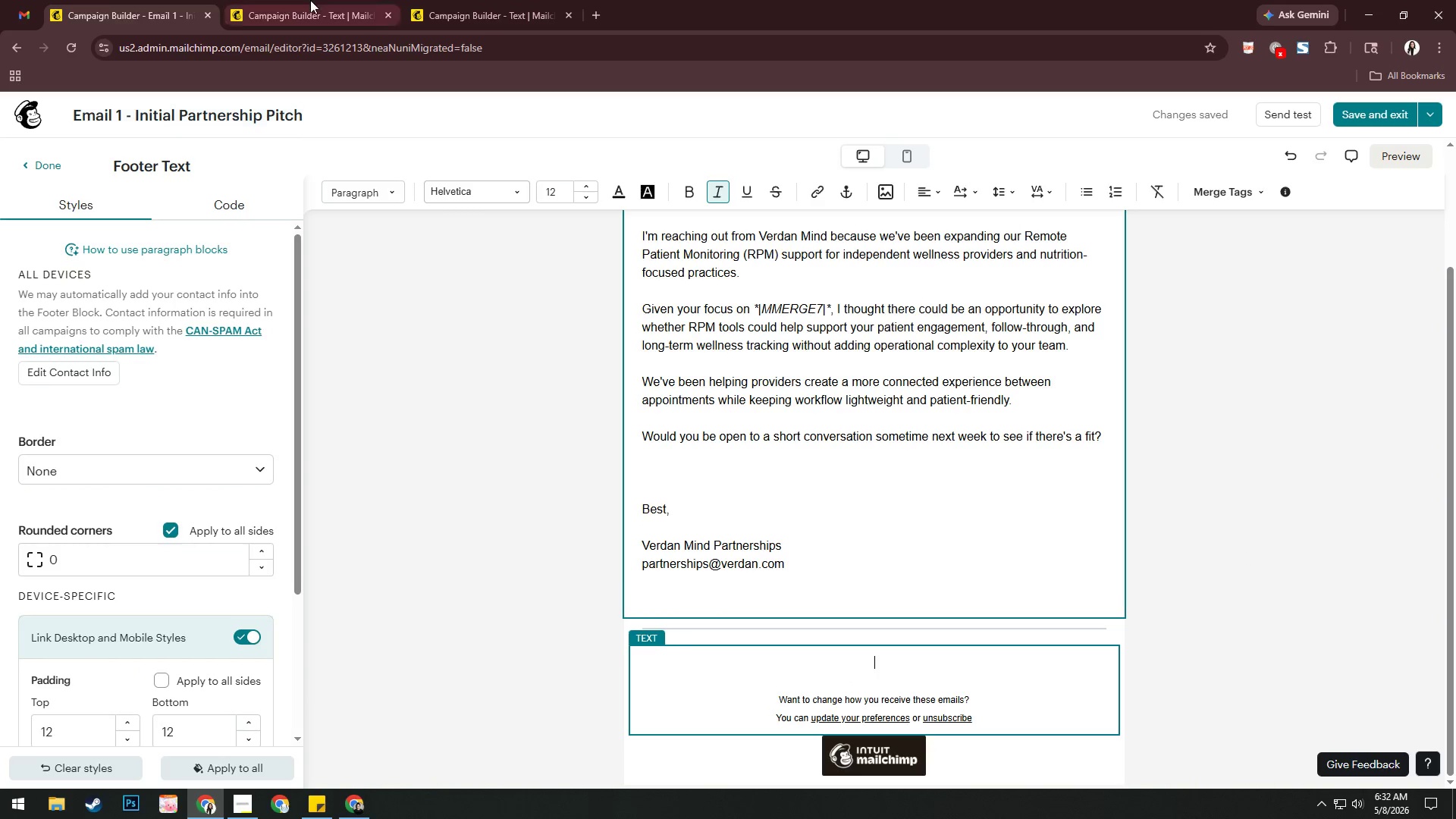 
left_click([310, 0])
 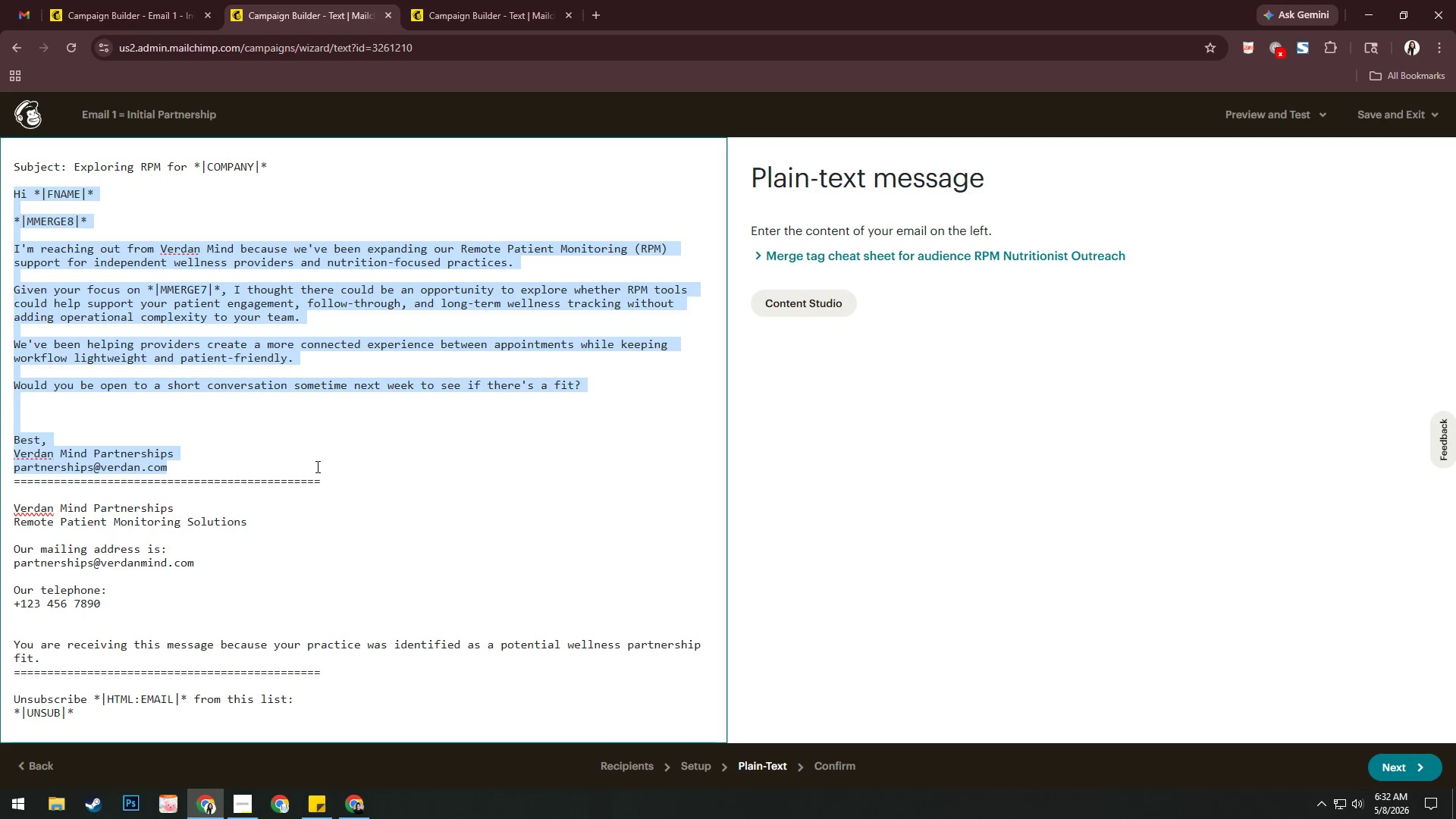 
left_click([316, 486])
 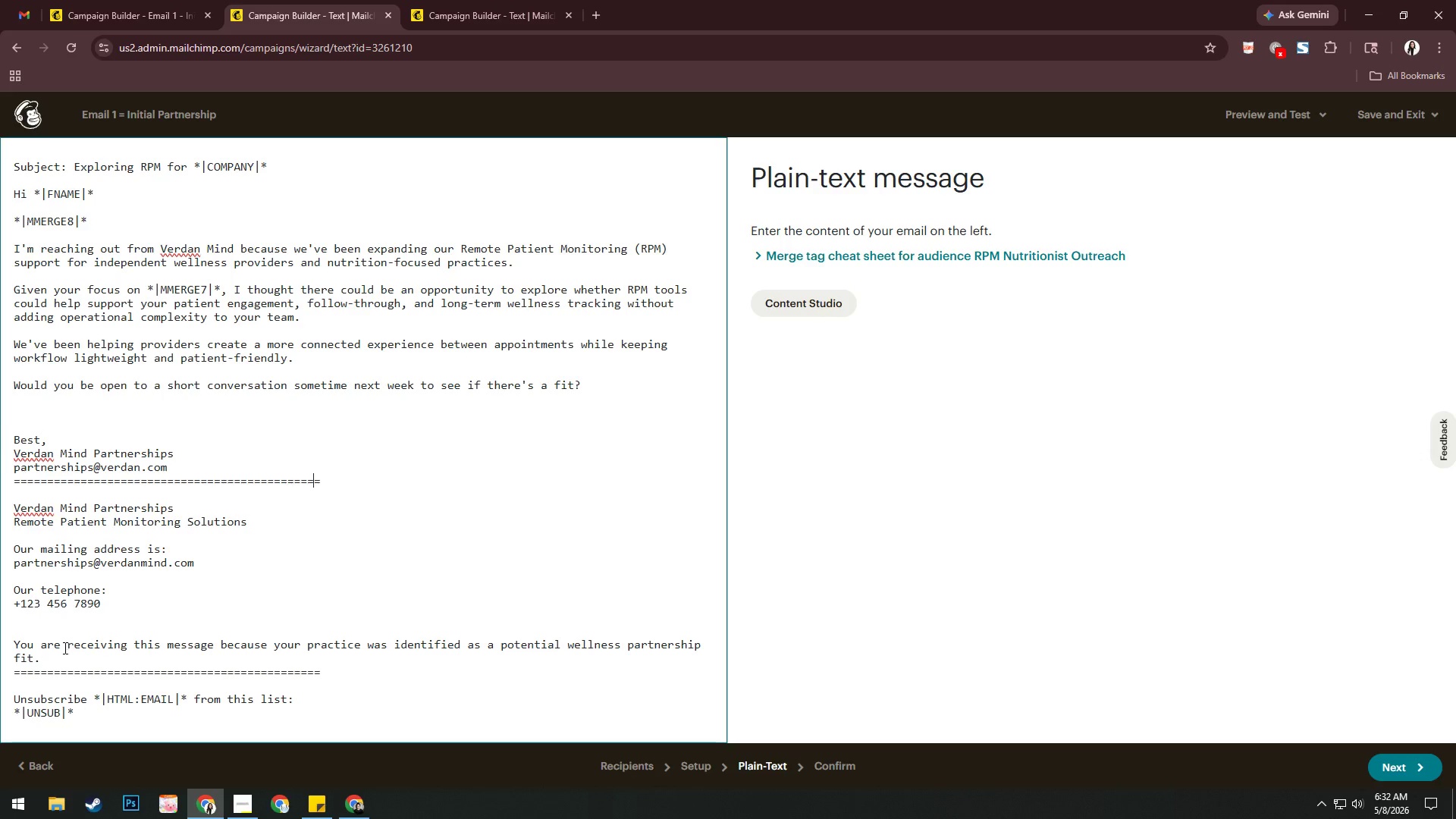 
left_click_drag(start_coordinate=[46, 652], to_coordinate=[5, 504])
 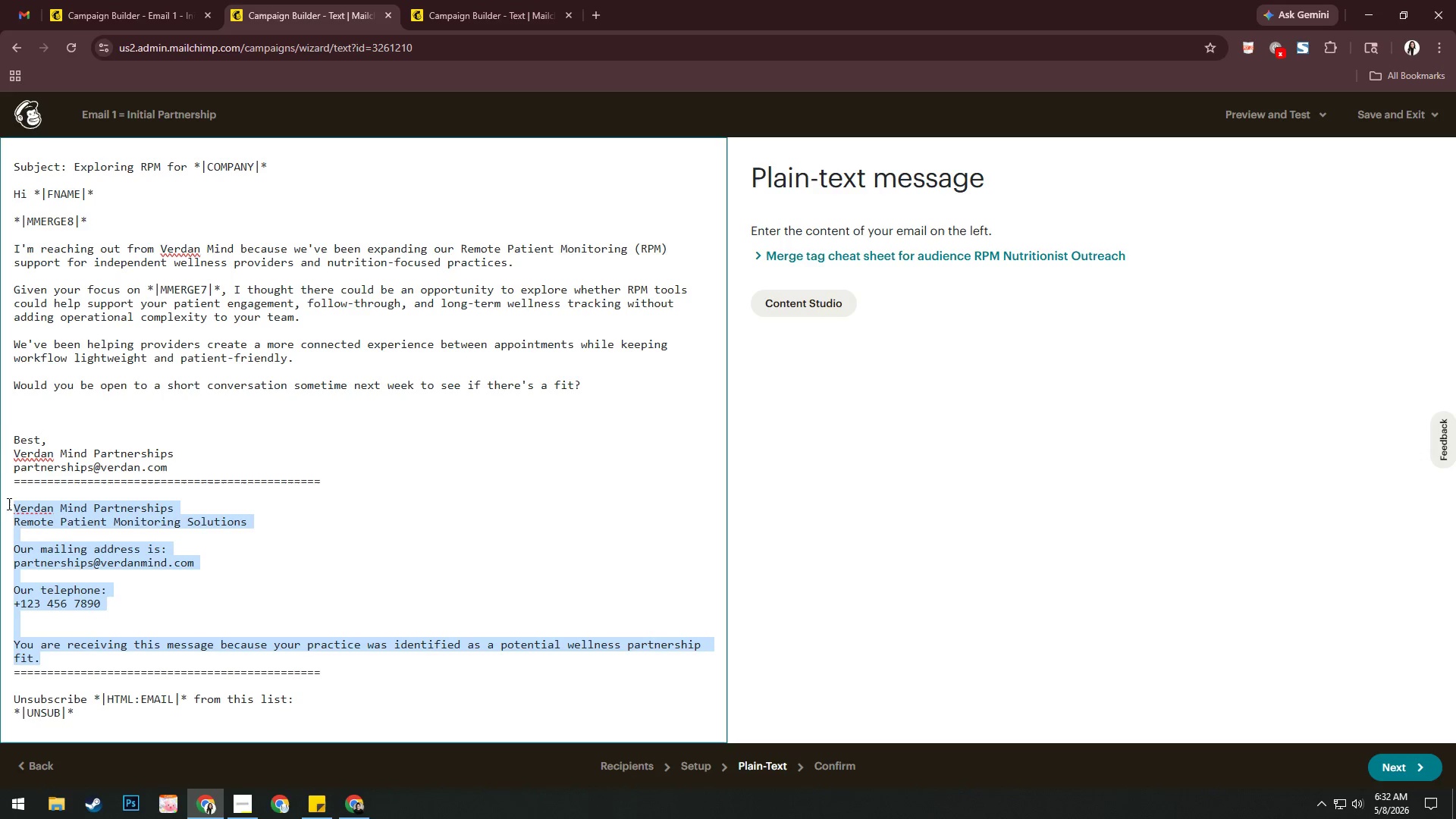 
key(Control+ControlLeft)
 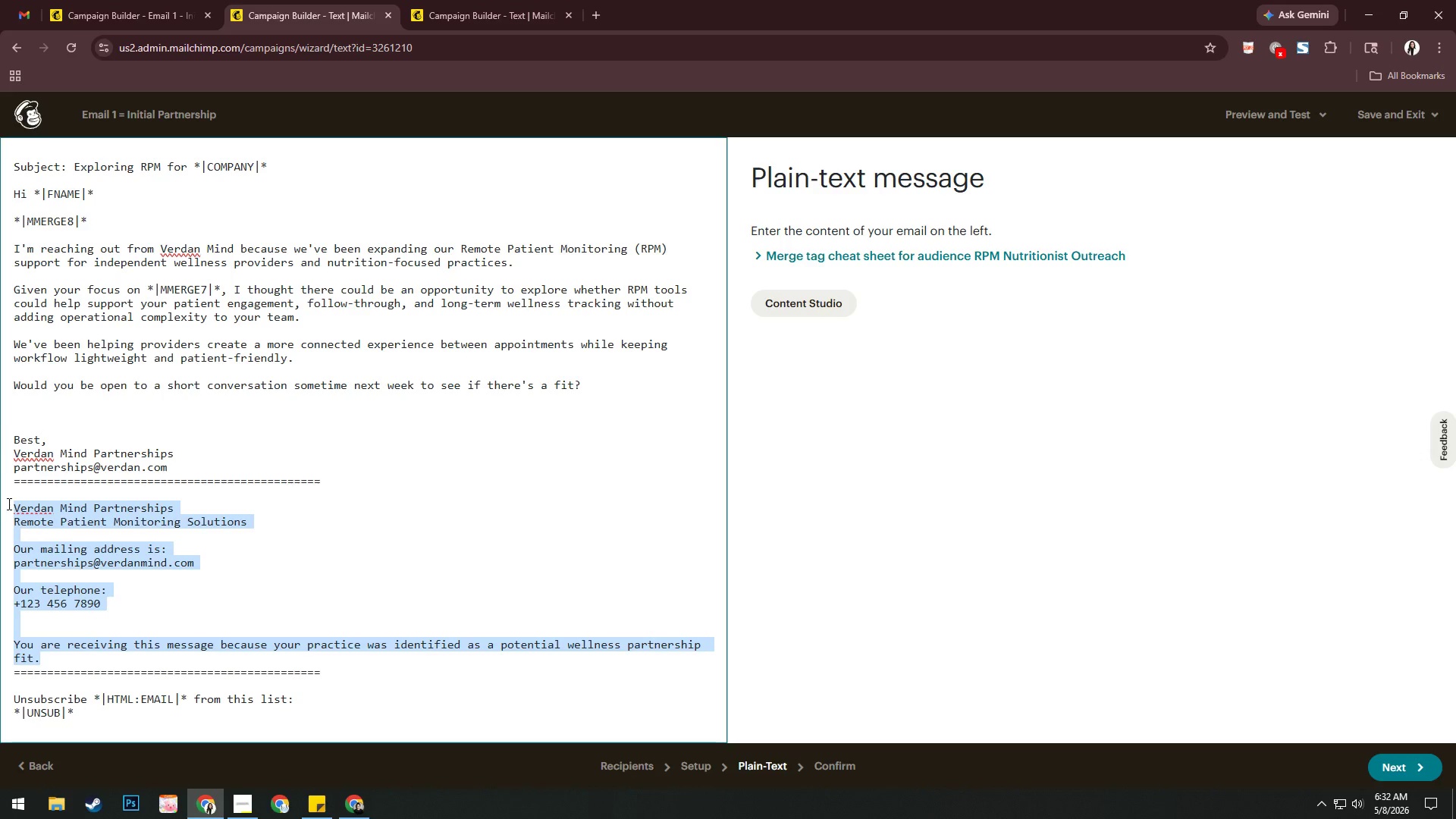 
key(Control+C)
 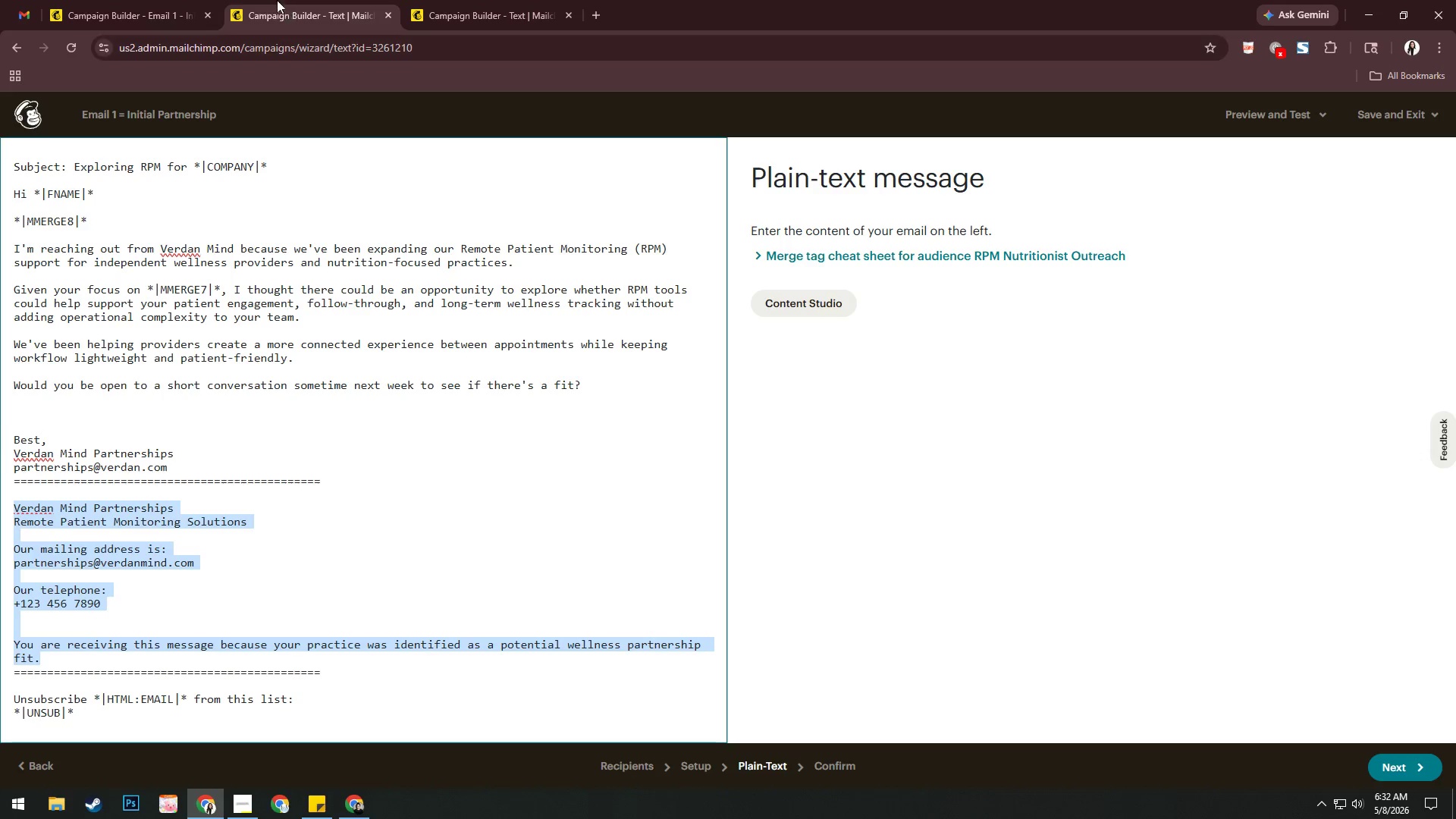 
left_click([168, 0])
 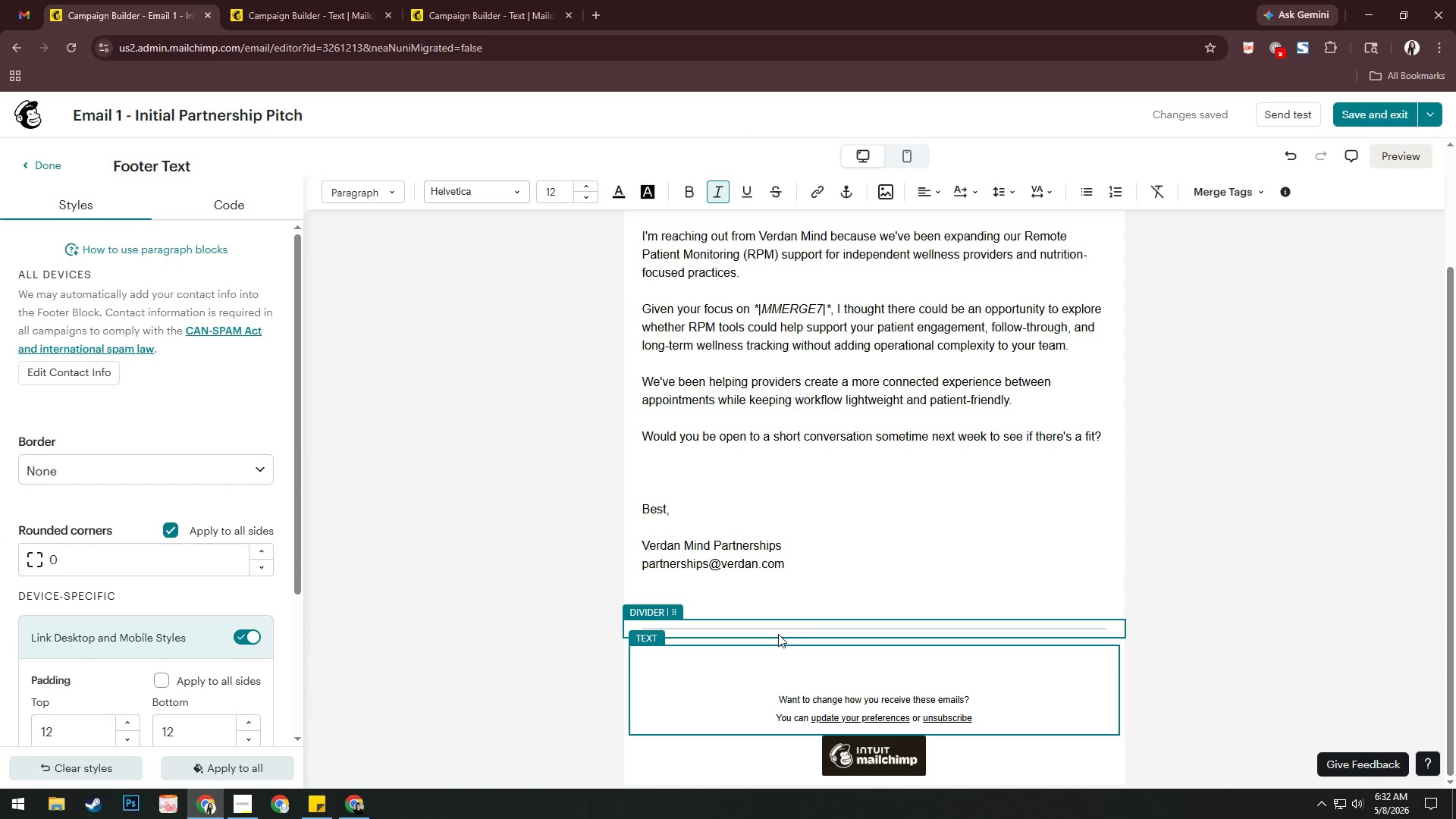 
key(Control+V)
 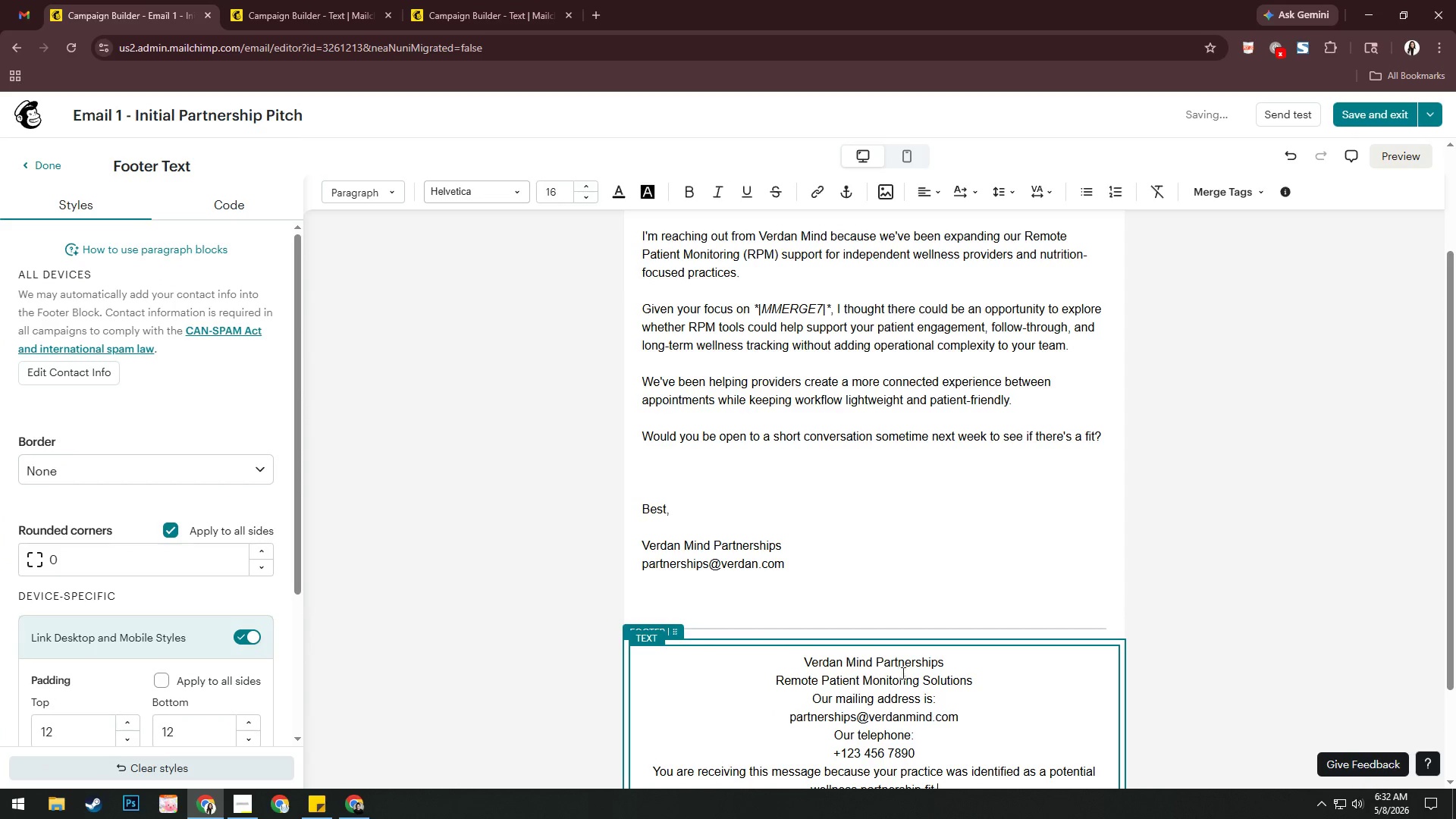 
scroll: coordinate [961, 673], scroll_direction: down, amount: 2.0
 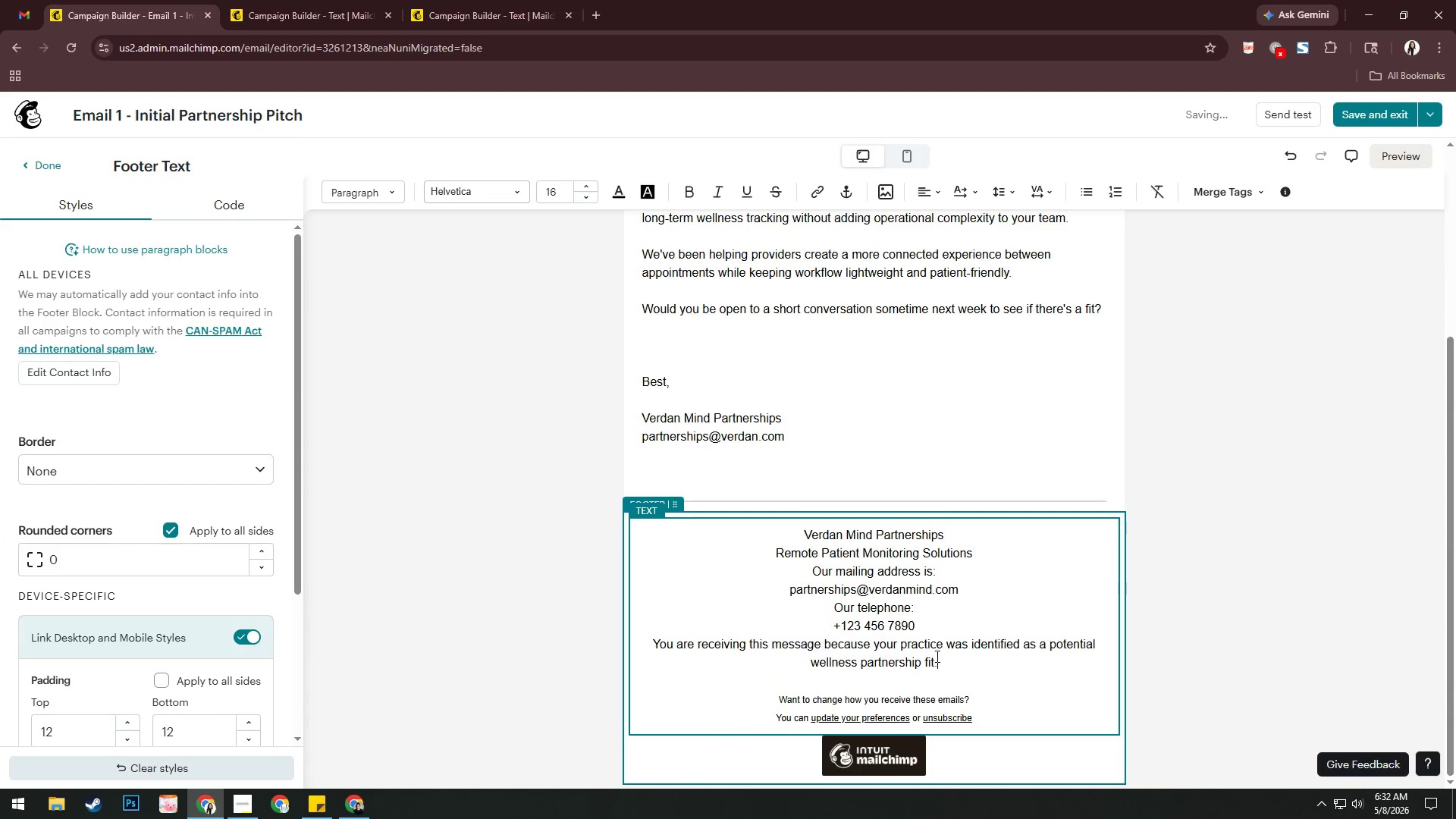 
left_click_drag(start_coordinate=[937, 662], to_coordinate=[788, 532])
 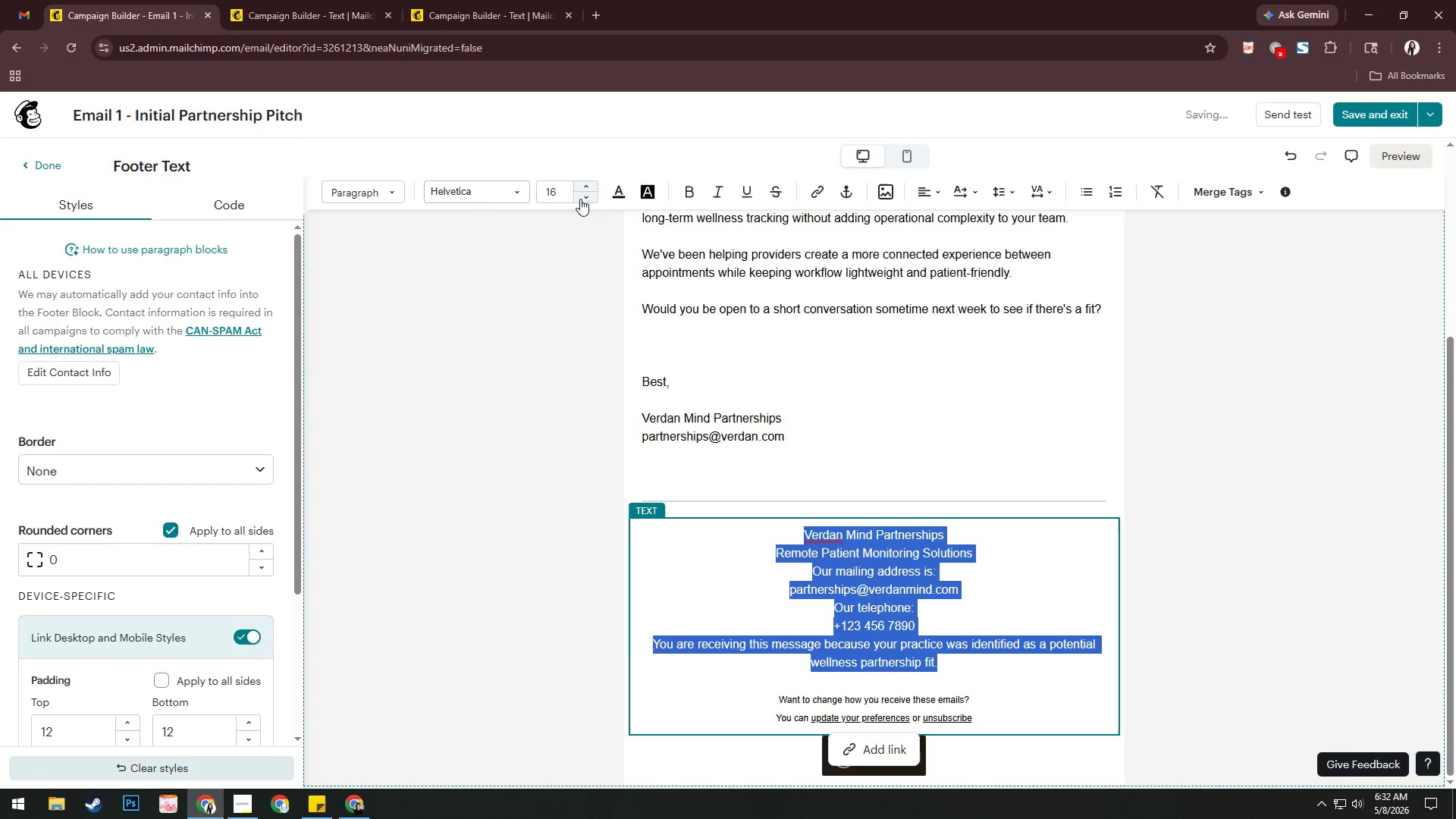 
left_click([488, 196])
 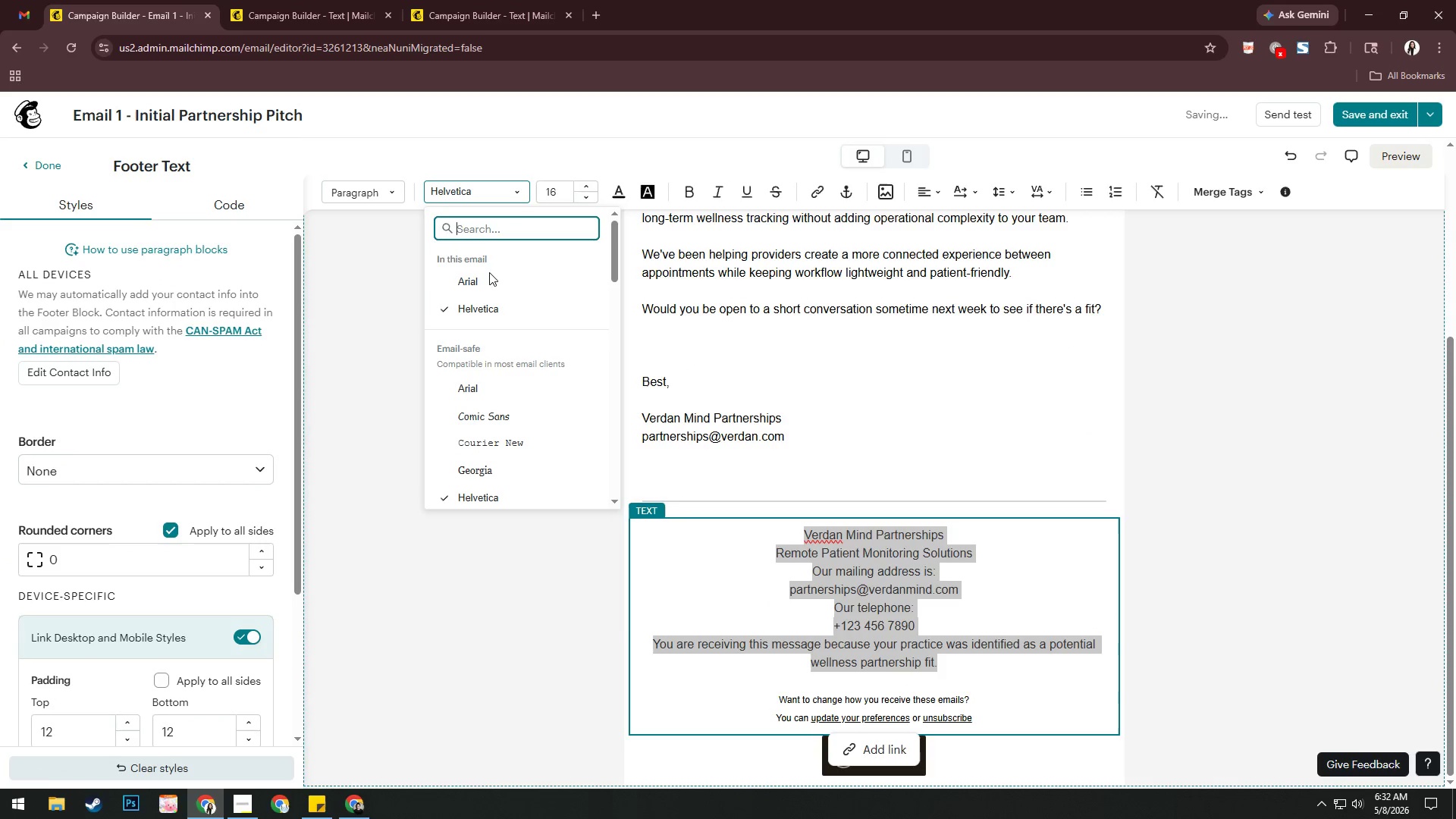 
left_click([488, 274])
 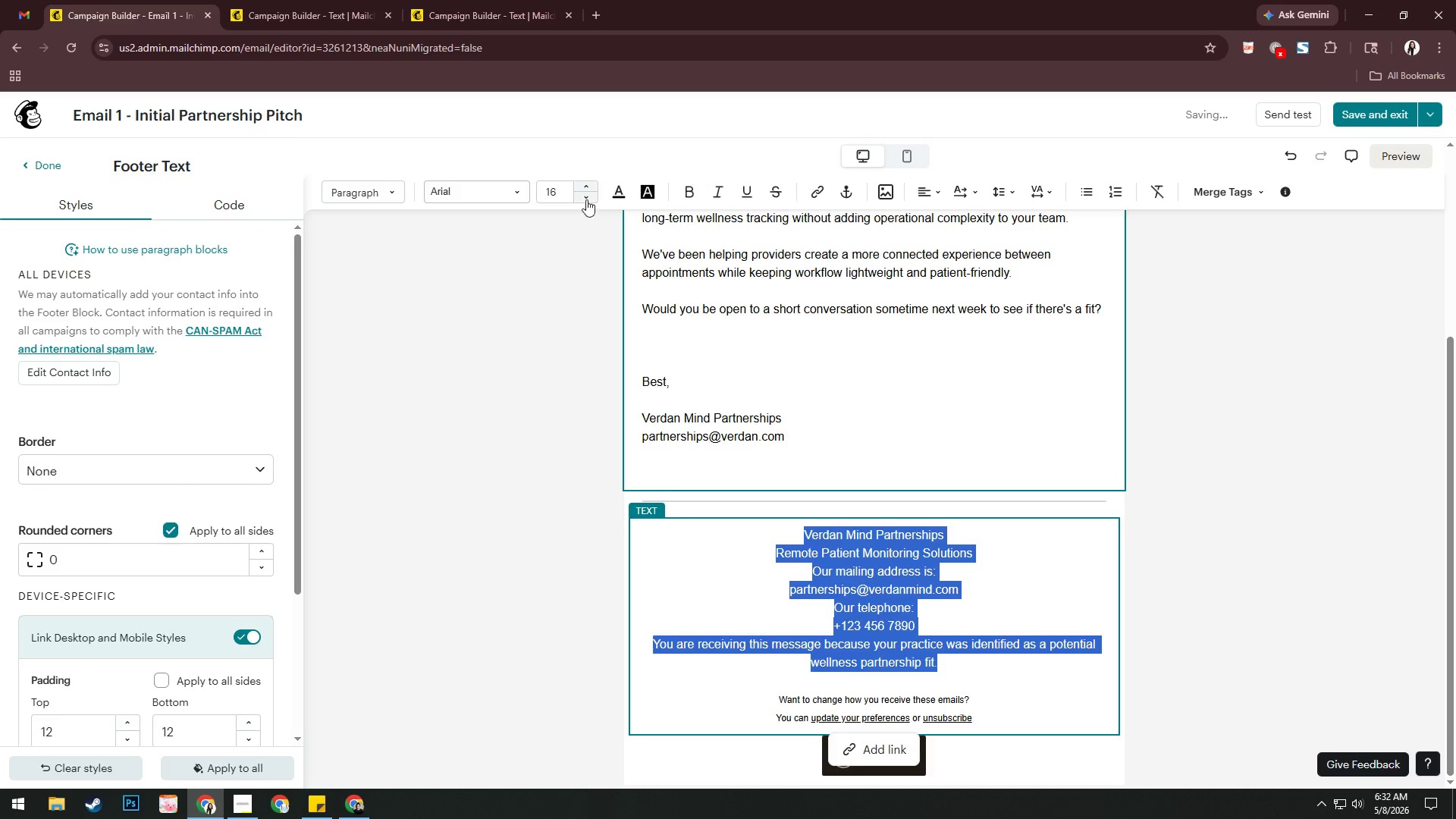 
double_click([586, 199])
 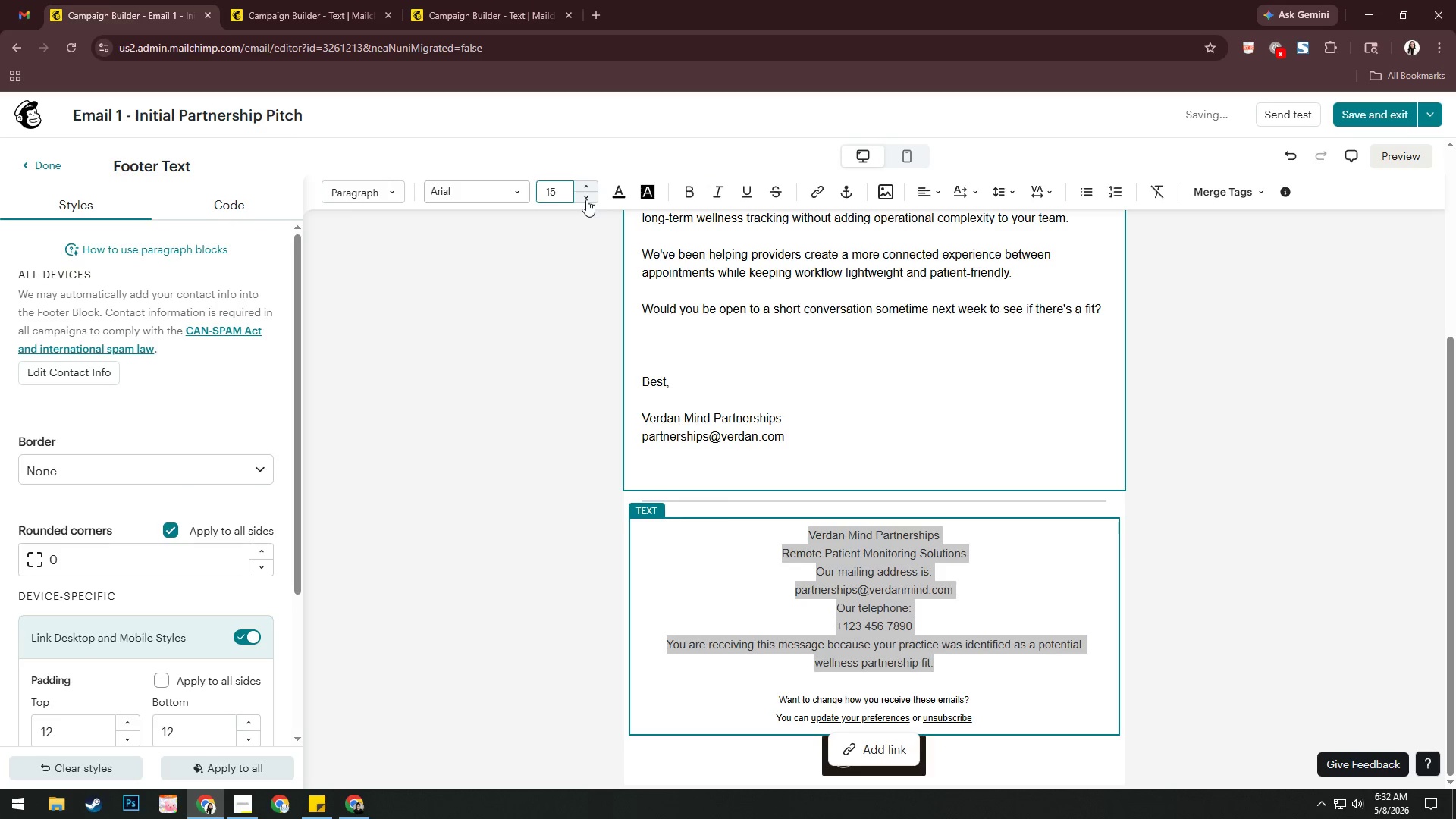 
triple_click([586, 199])
 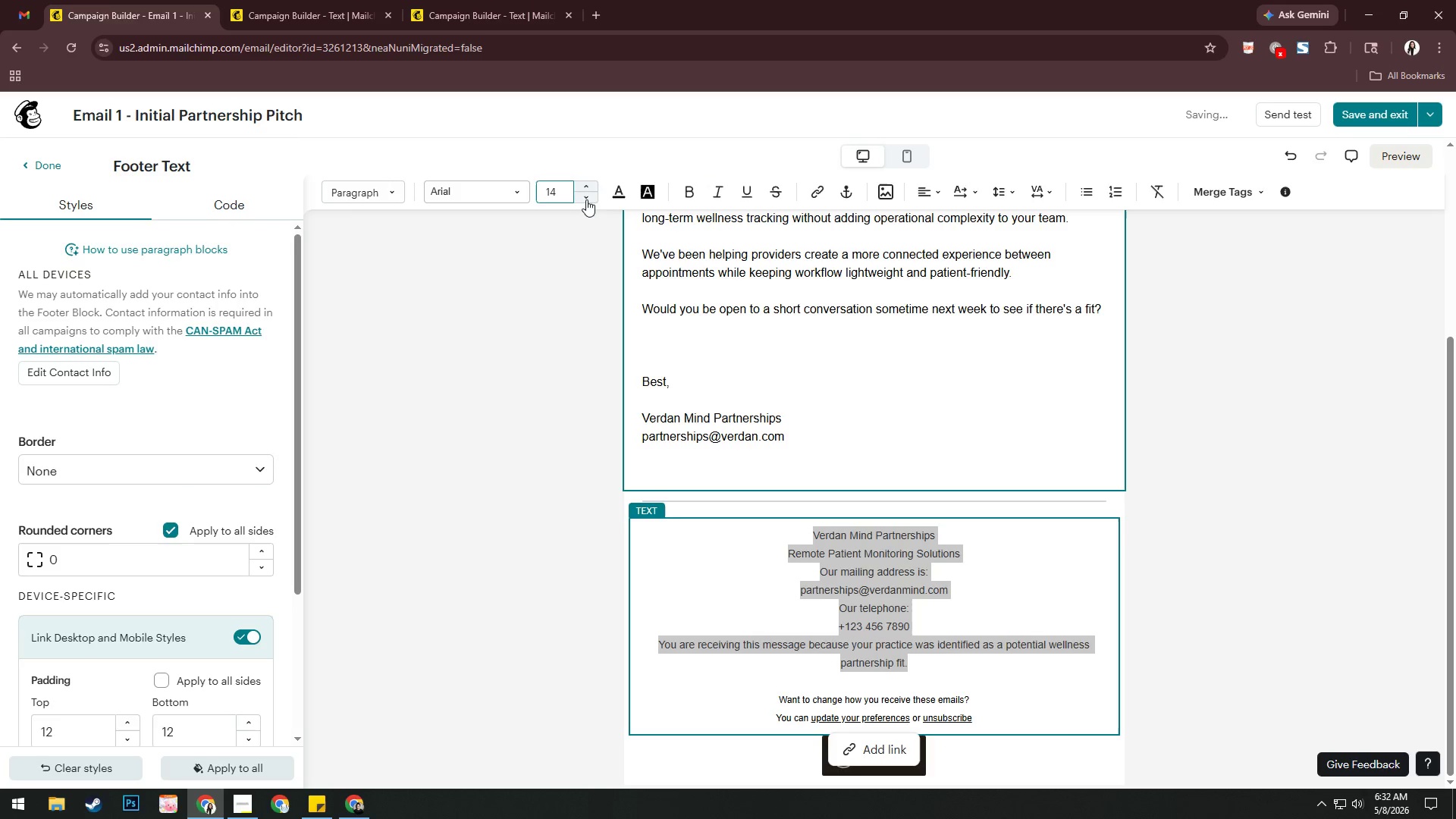 
triple_click([586, 199])
 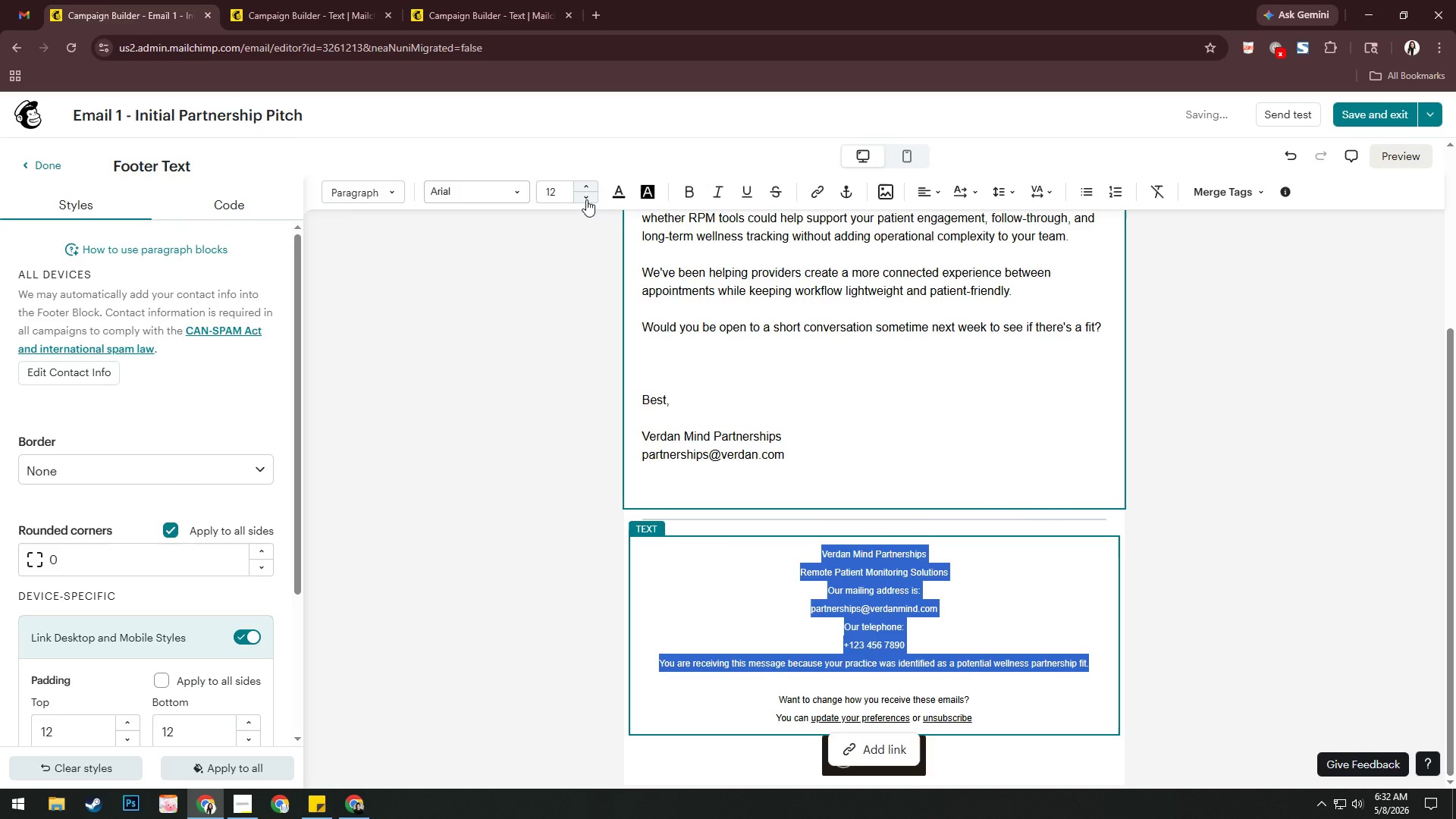 
left_click([833, 585])
 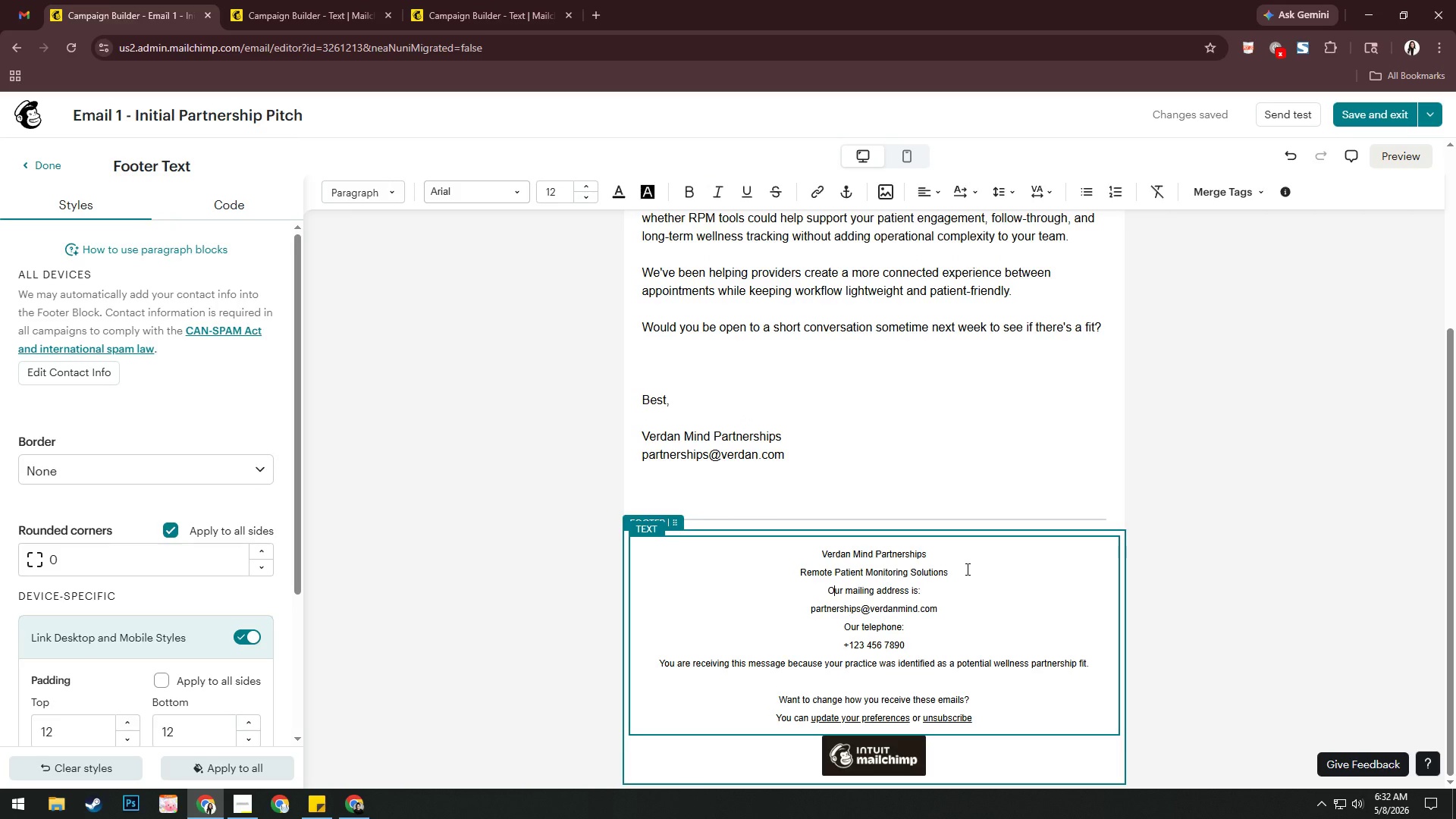 
wait(6.09)
 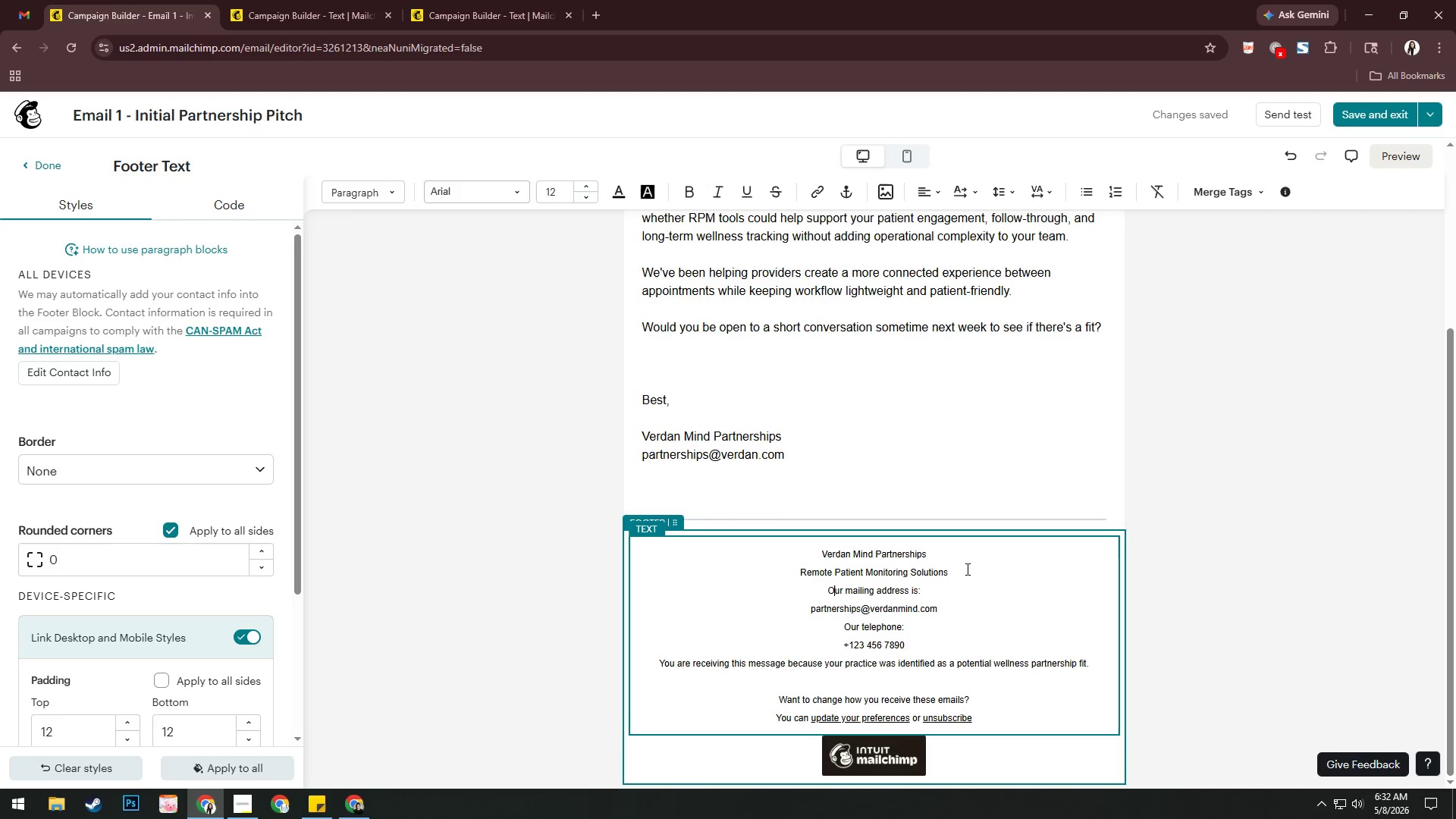 
left_click([966, 569])
 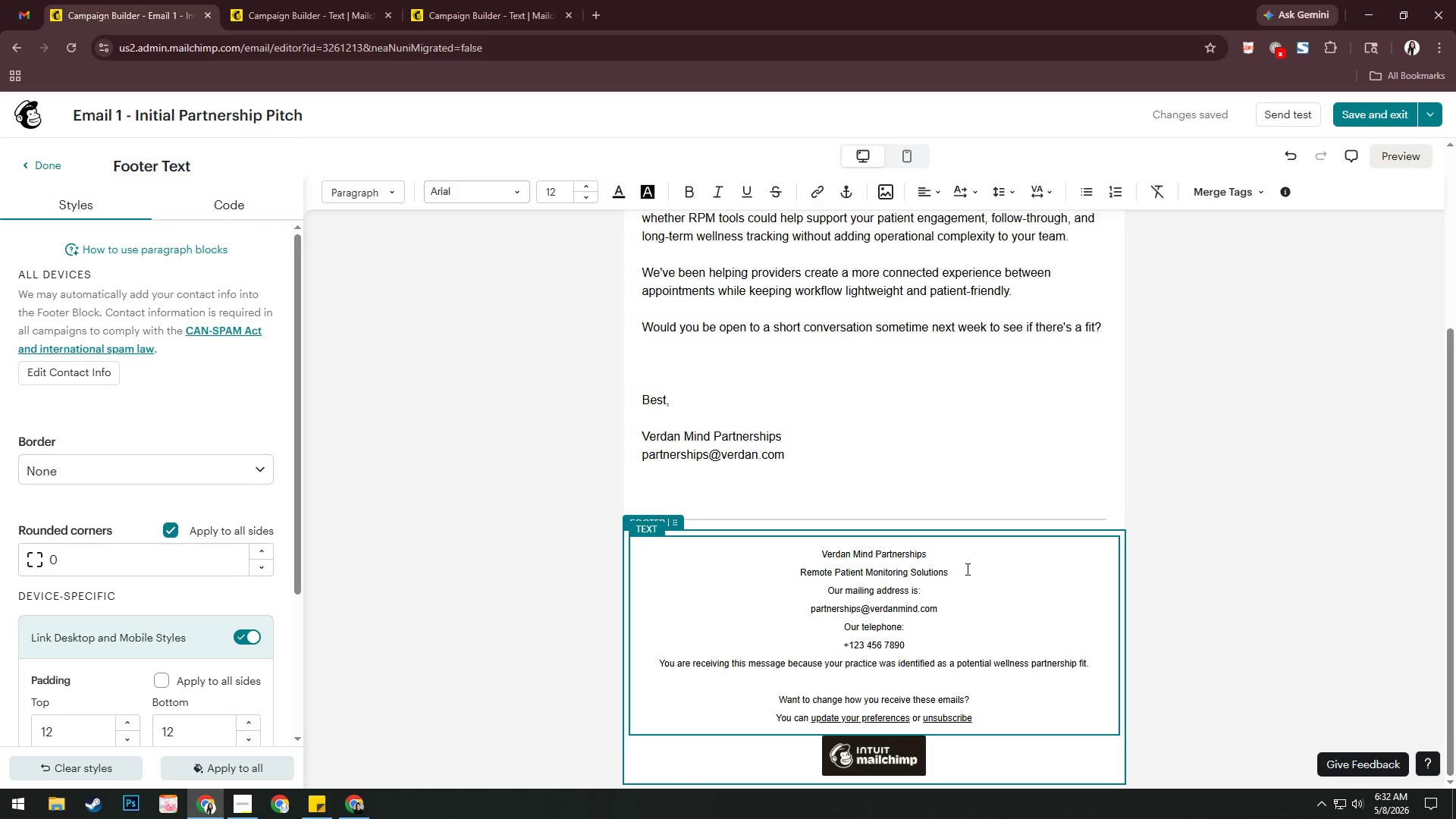 
key(Enter)
 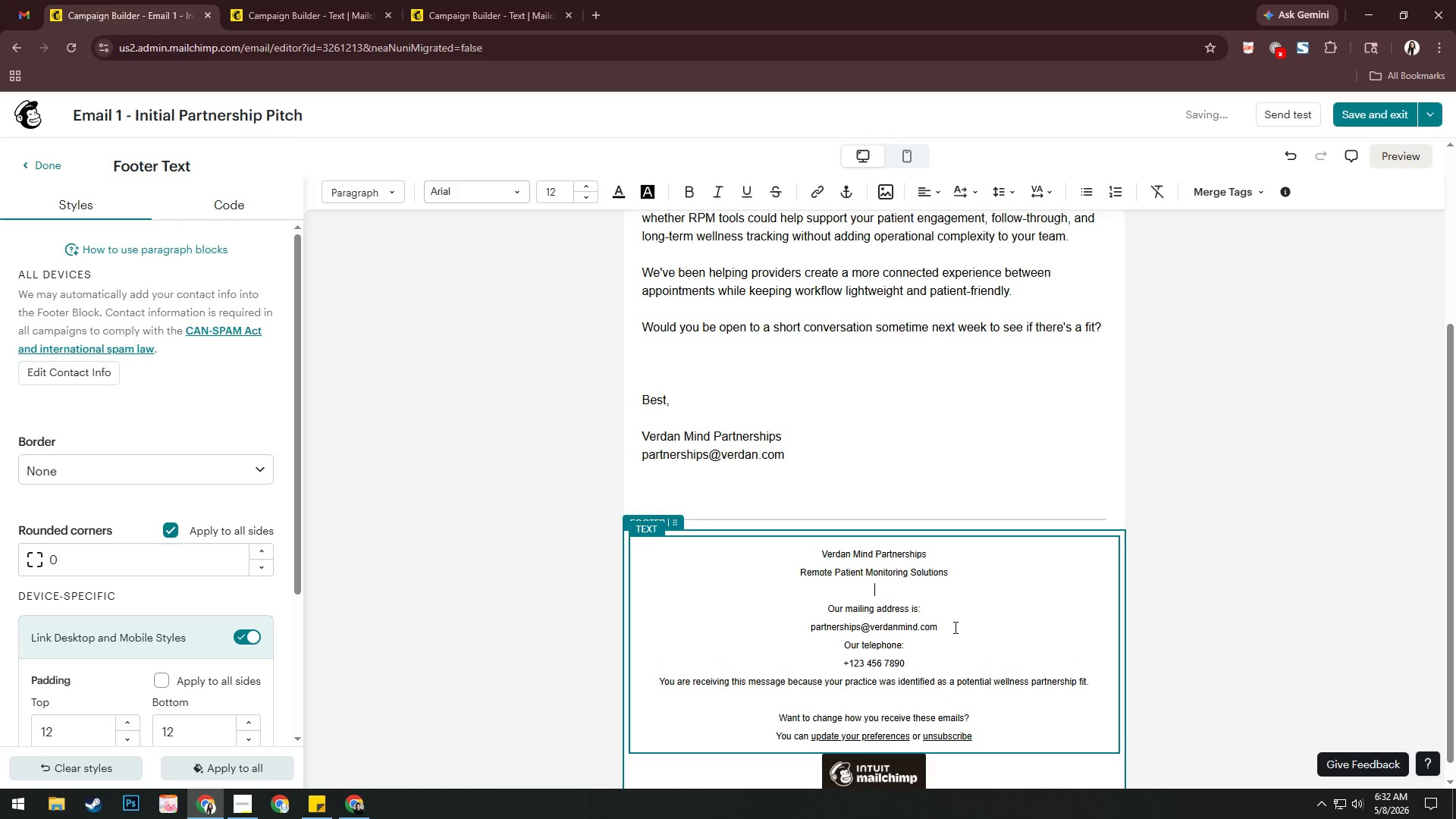 
left_click([954, 627])
 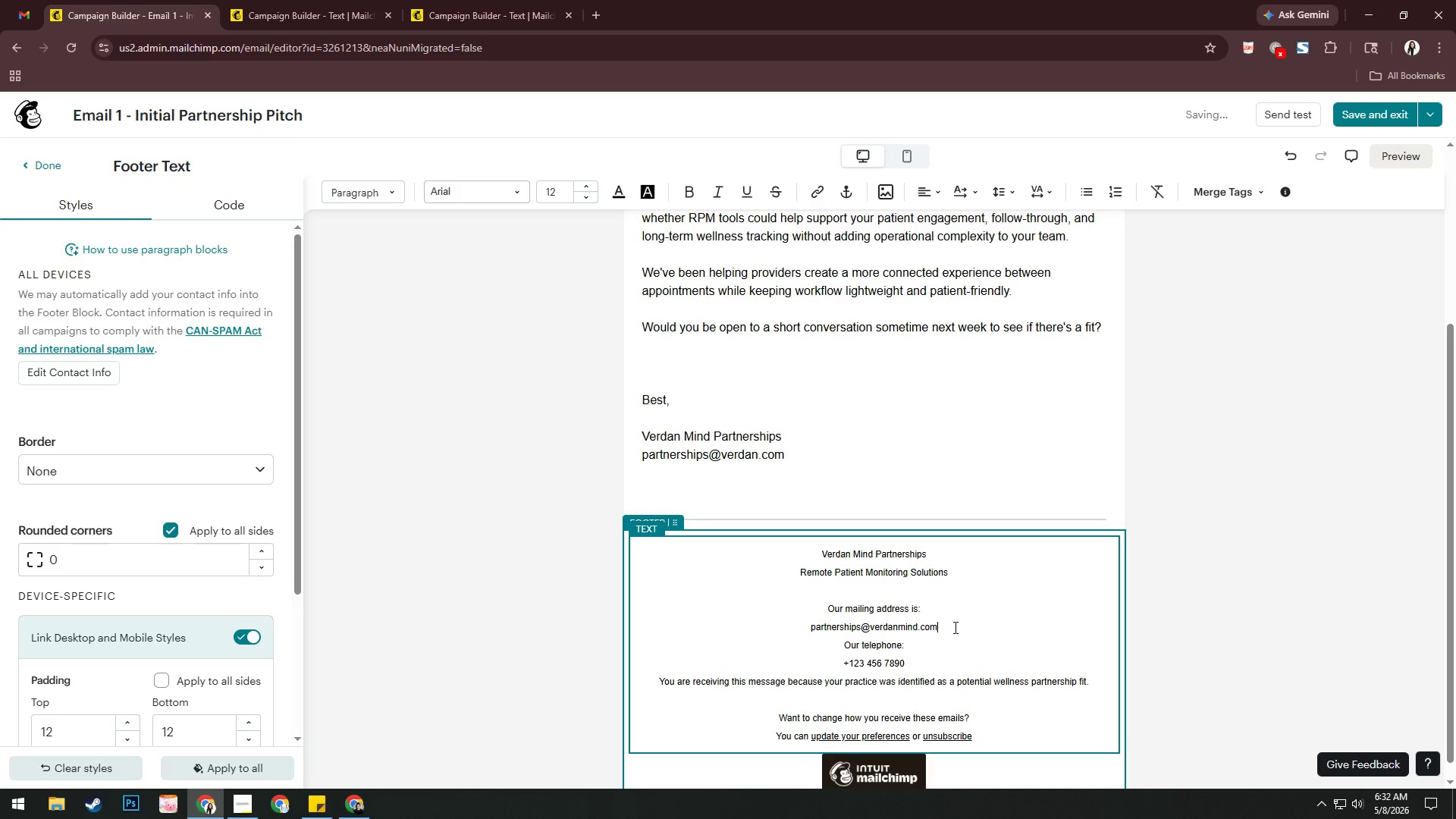 
key(Enter)
 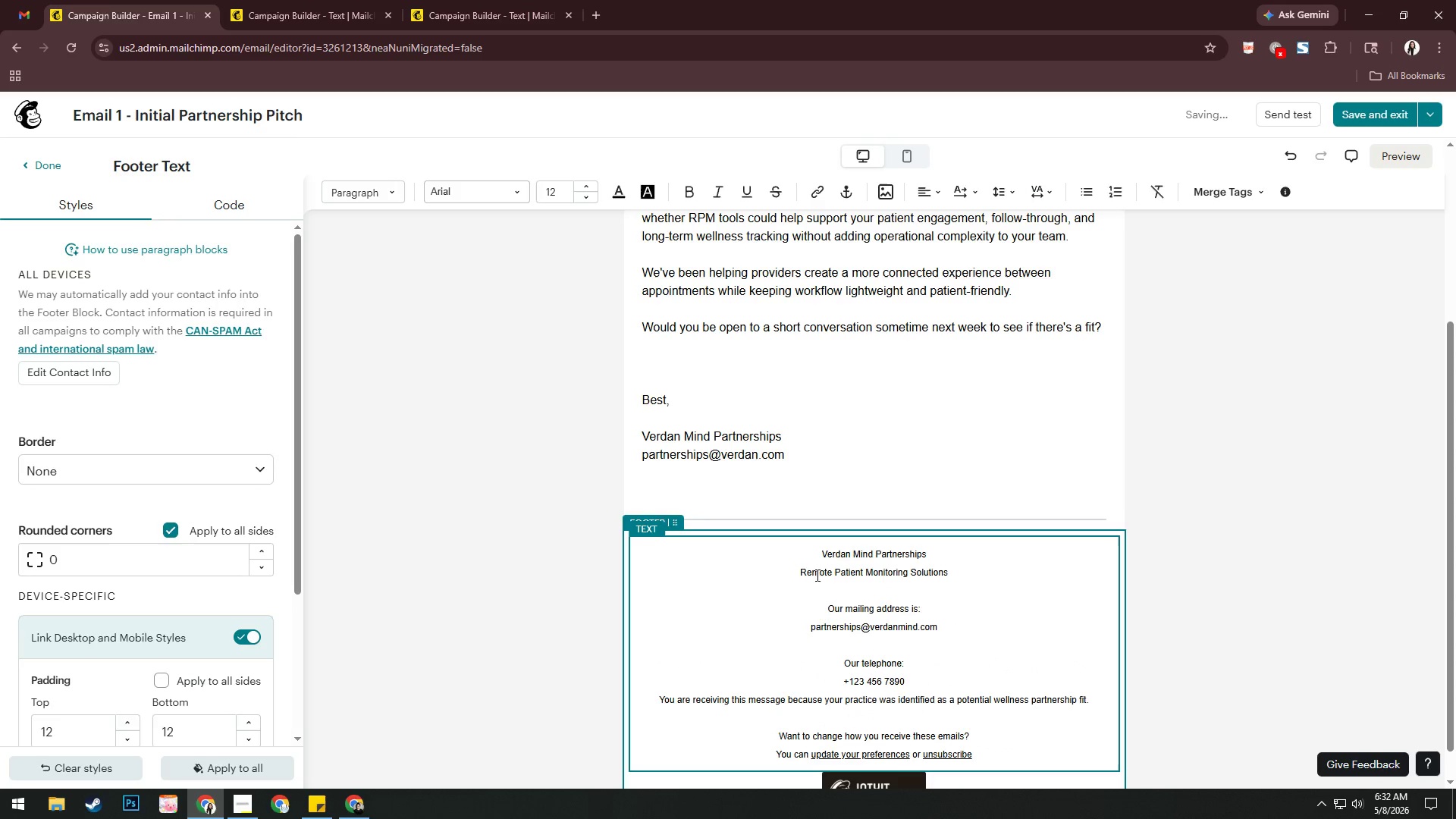 
left_click_drag(start_coordinate=[810, 557], to_coordinate=[958, 576])
 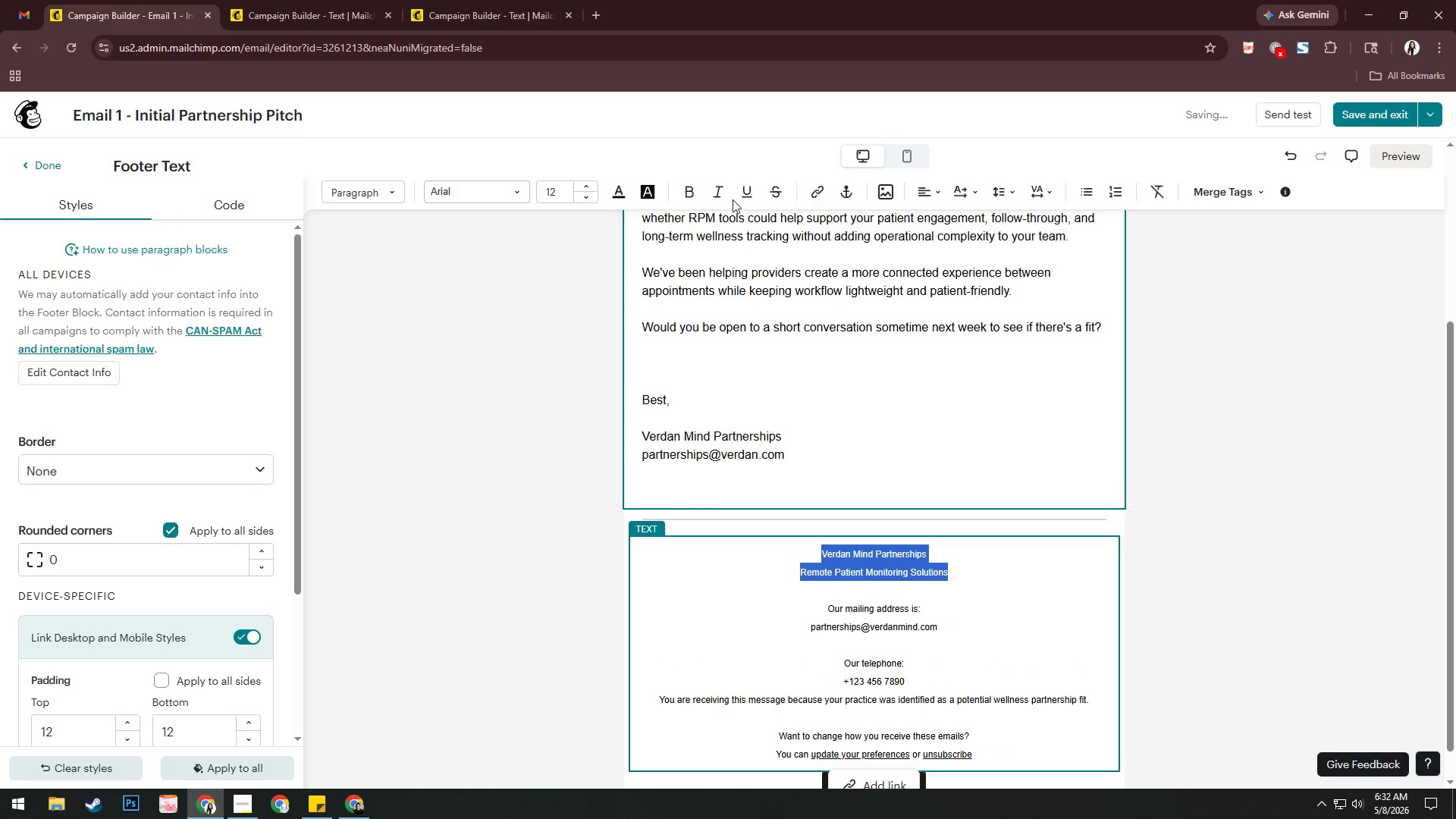 
left_click([717, 198])
 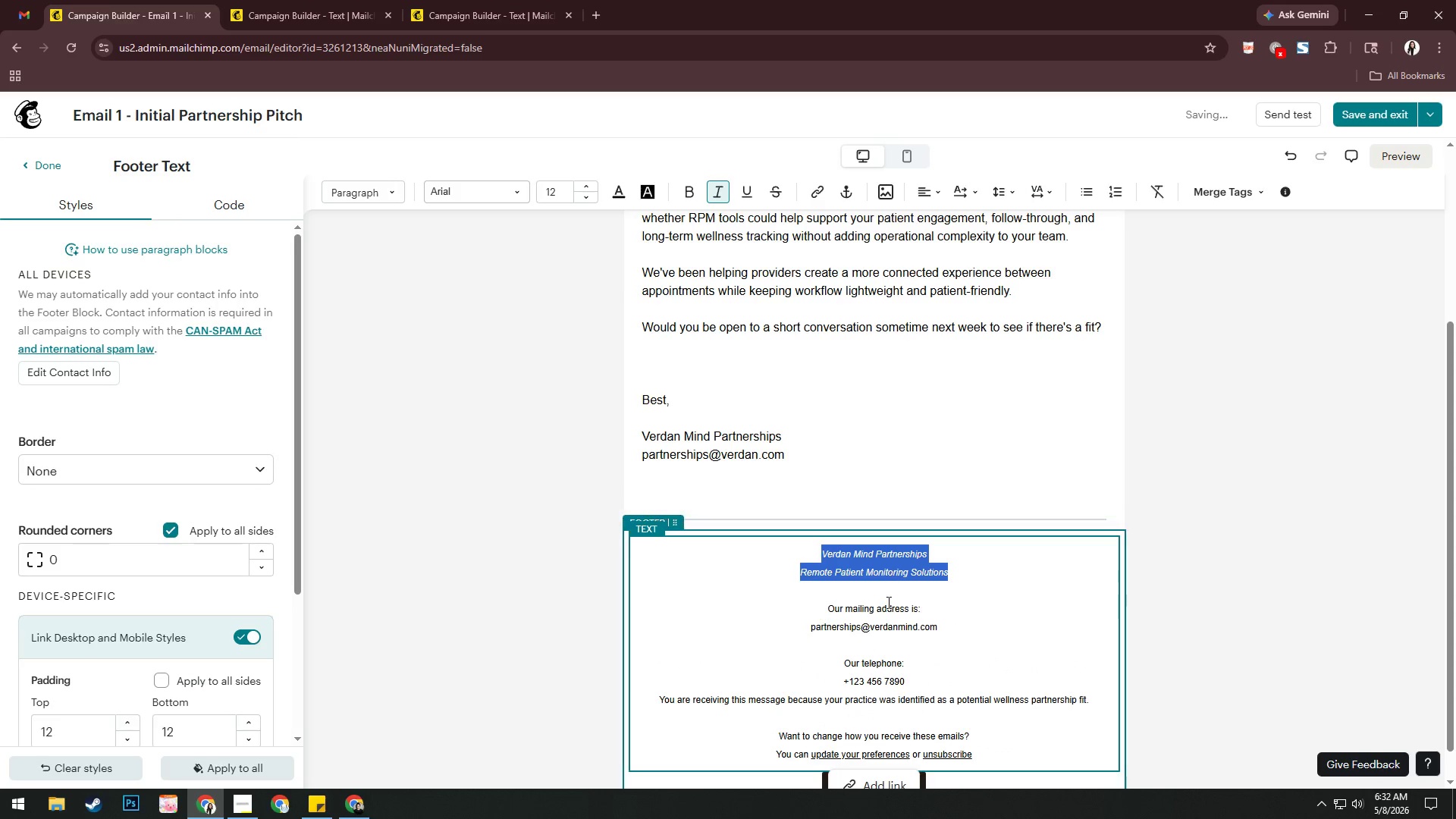 
left_click([895, 668])
 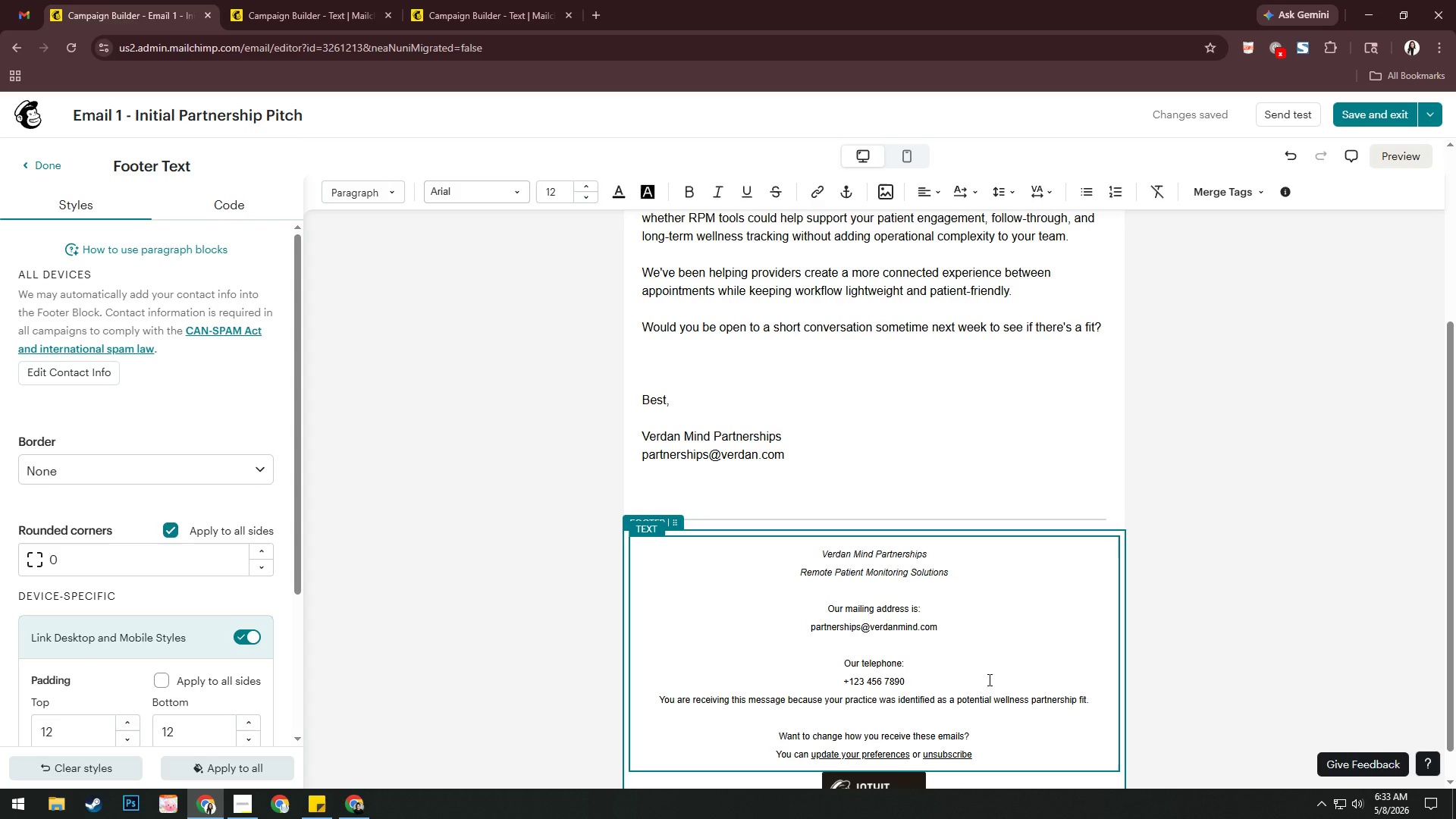 
wait(33.38)
 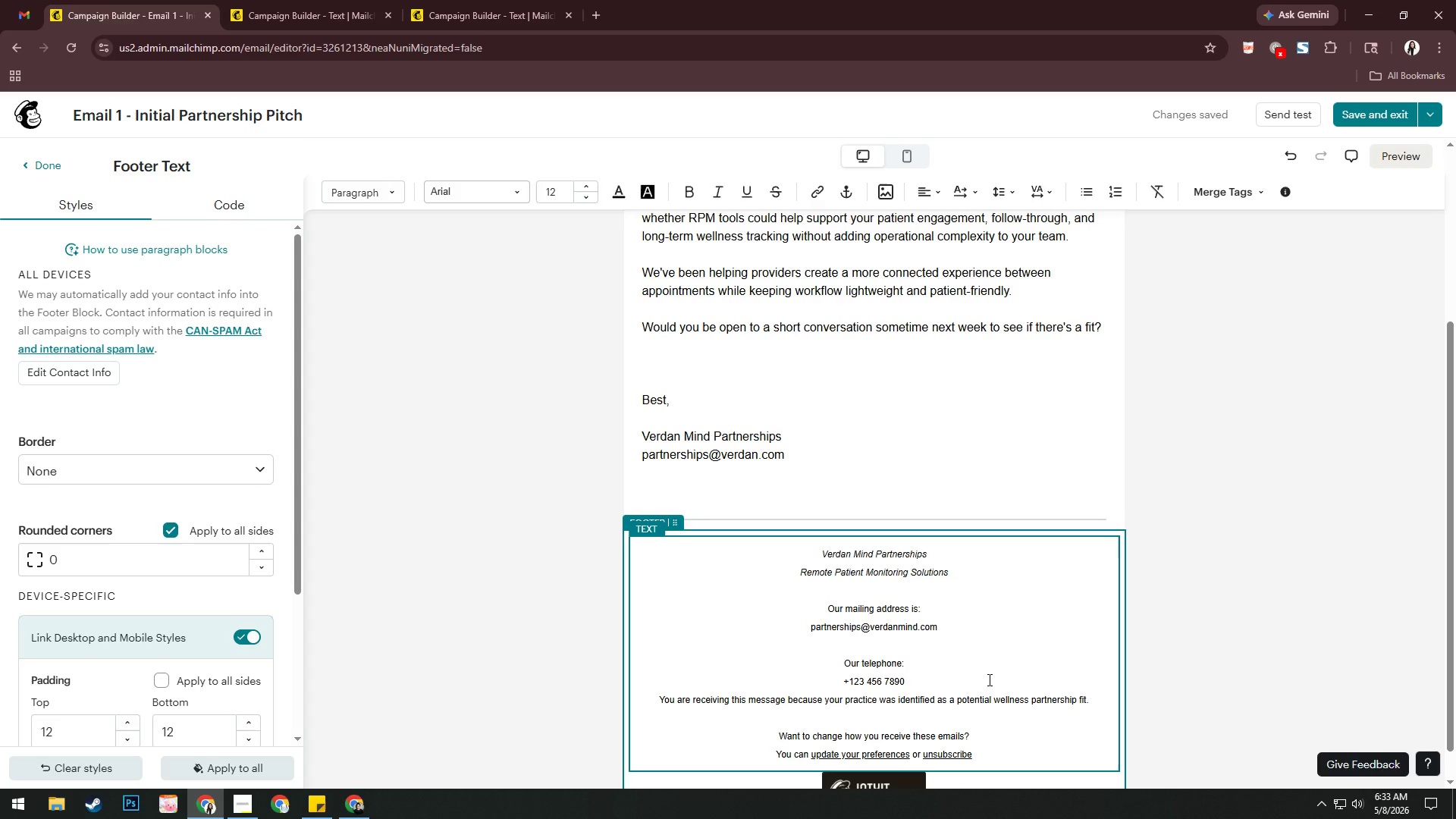 
left_click([1282, 542])
 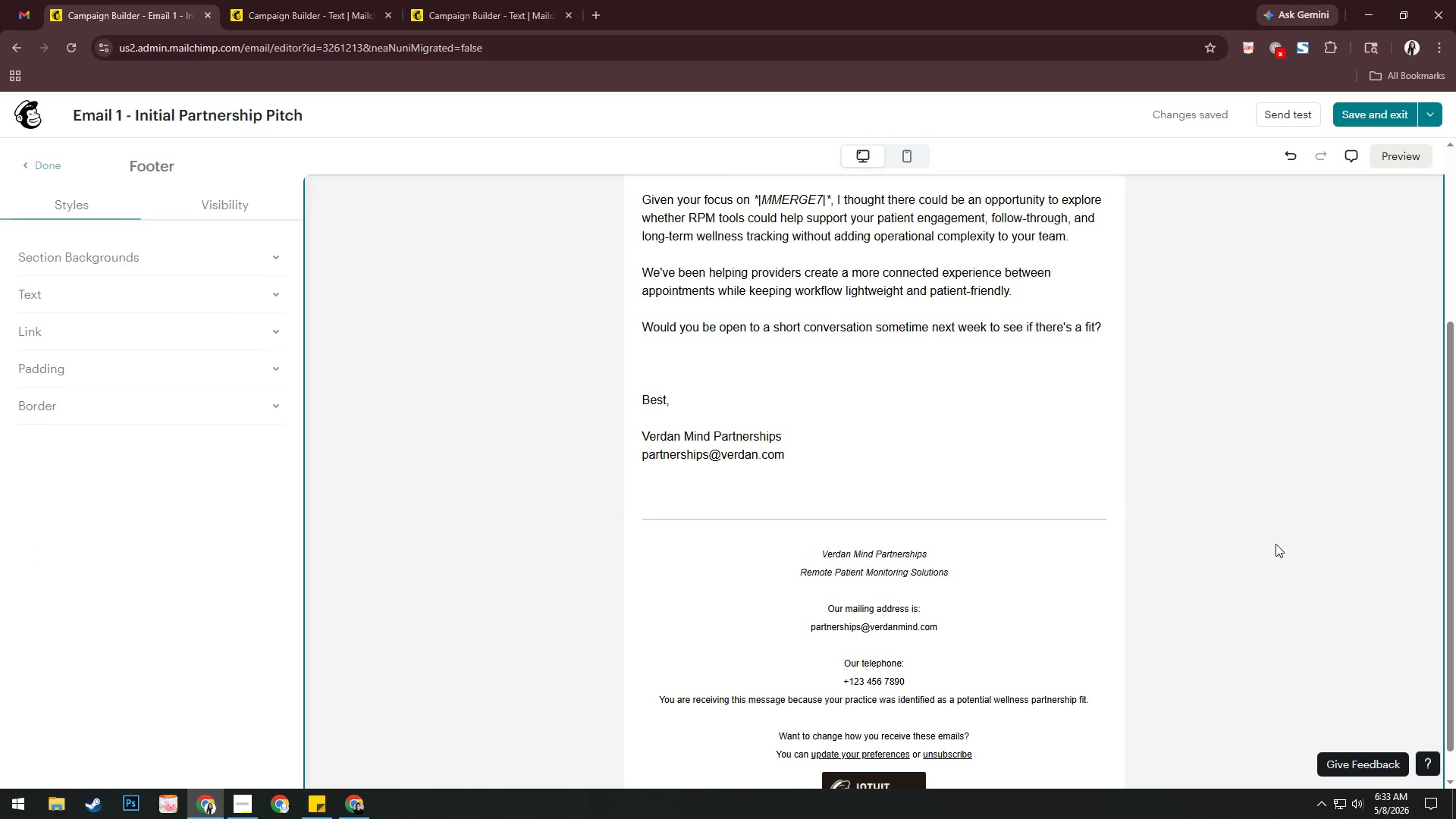 
scroll: coordinate [1276, 544], scroll_direction: up, amount: 5.0
 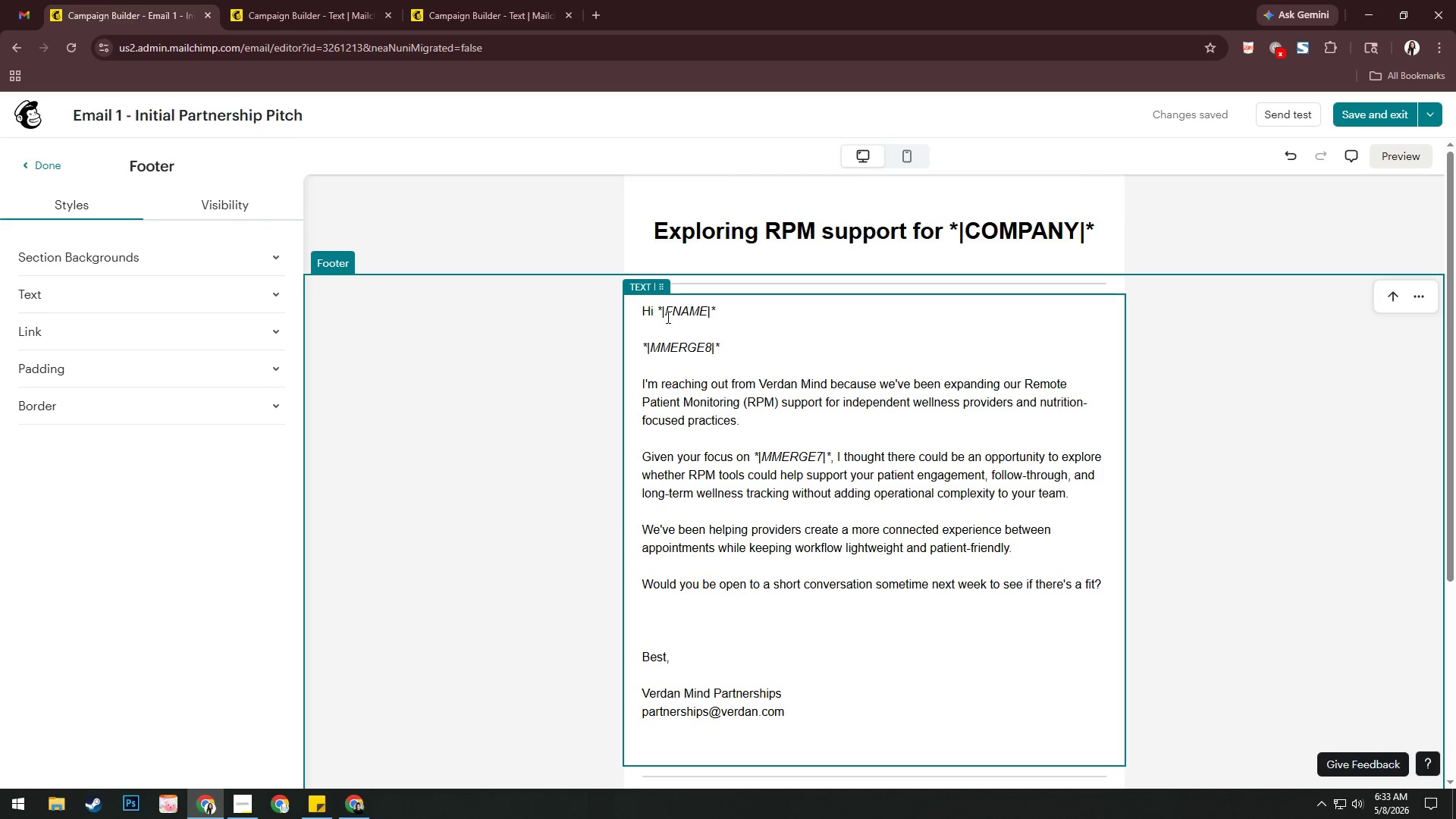 
left_click_drag(start_coordinate=[658, 310], to_coordinate=[738, 310])
 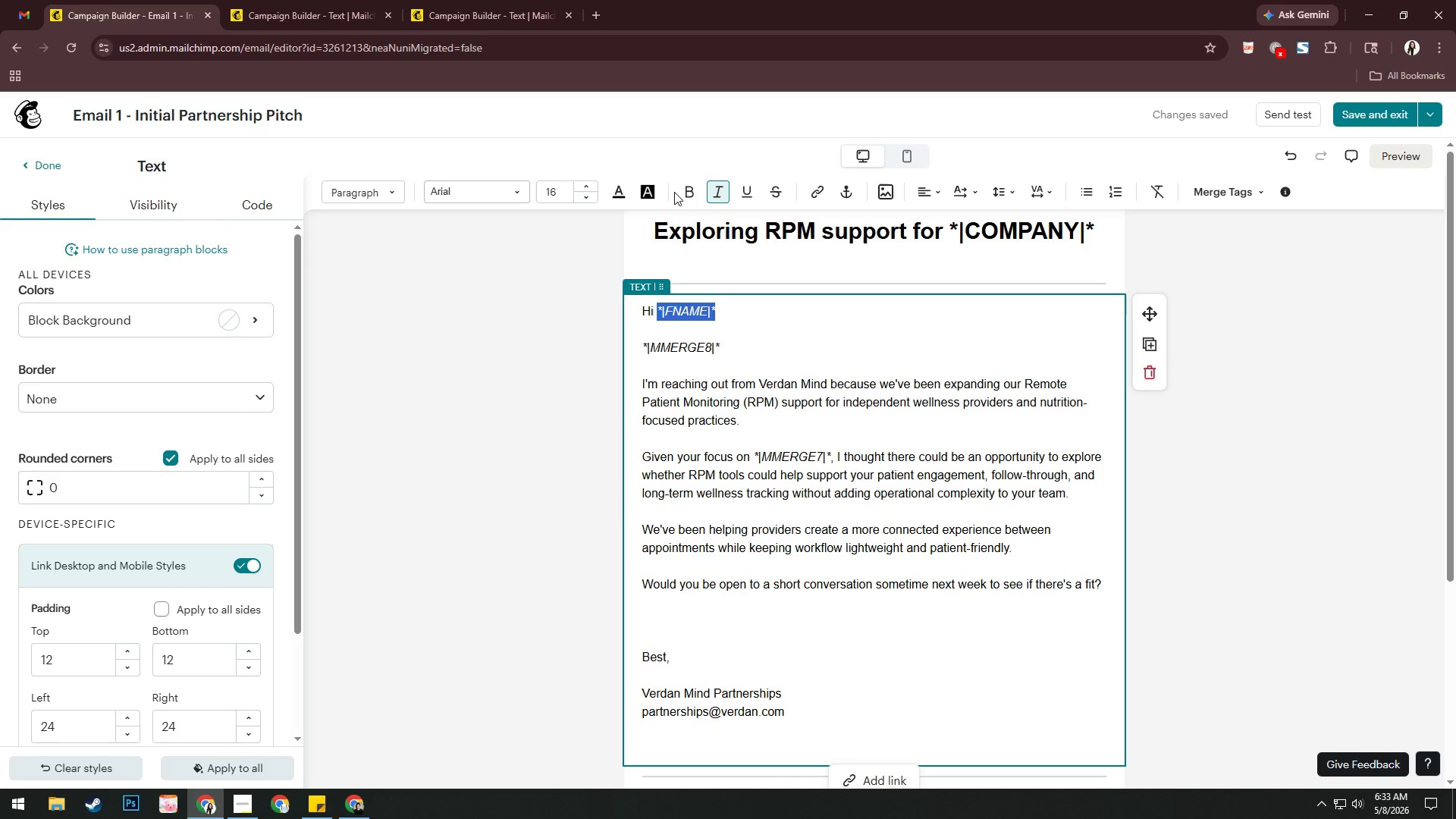 
left_click([687, 193])
 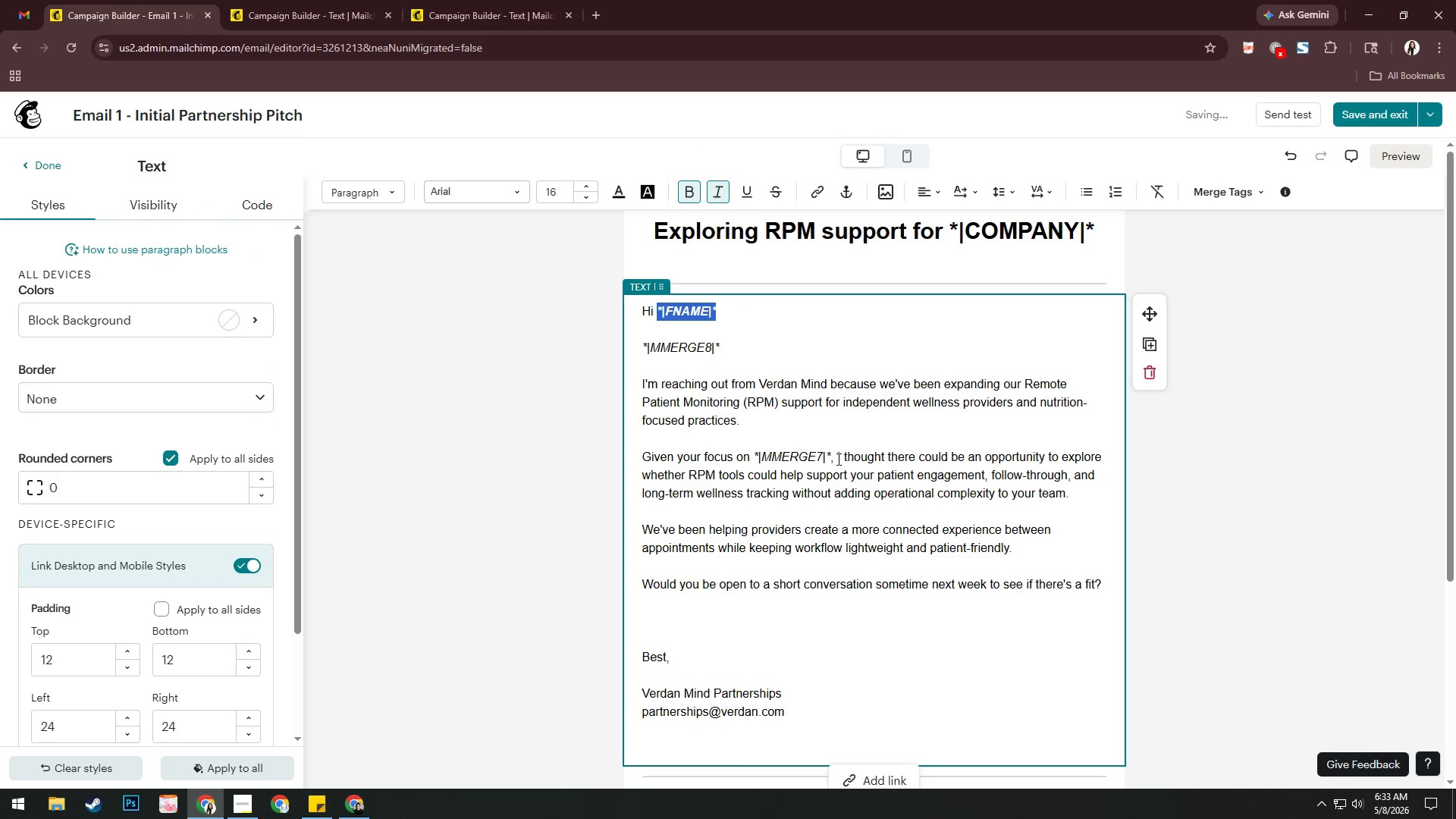 
scroll: coordinate [837, 459], scroll_direction: down, amount: 2.0
 